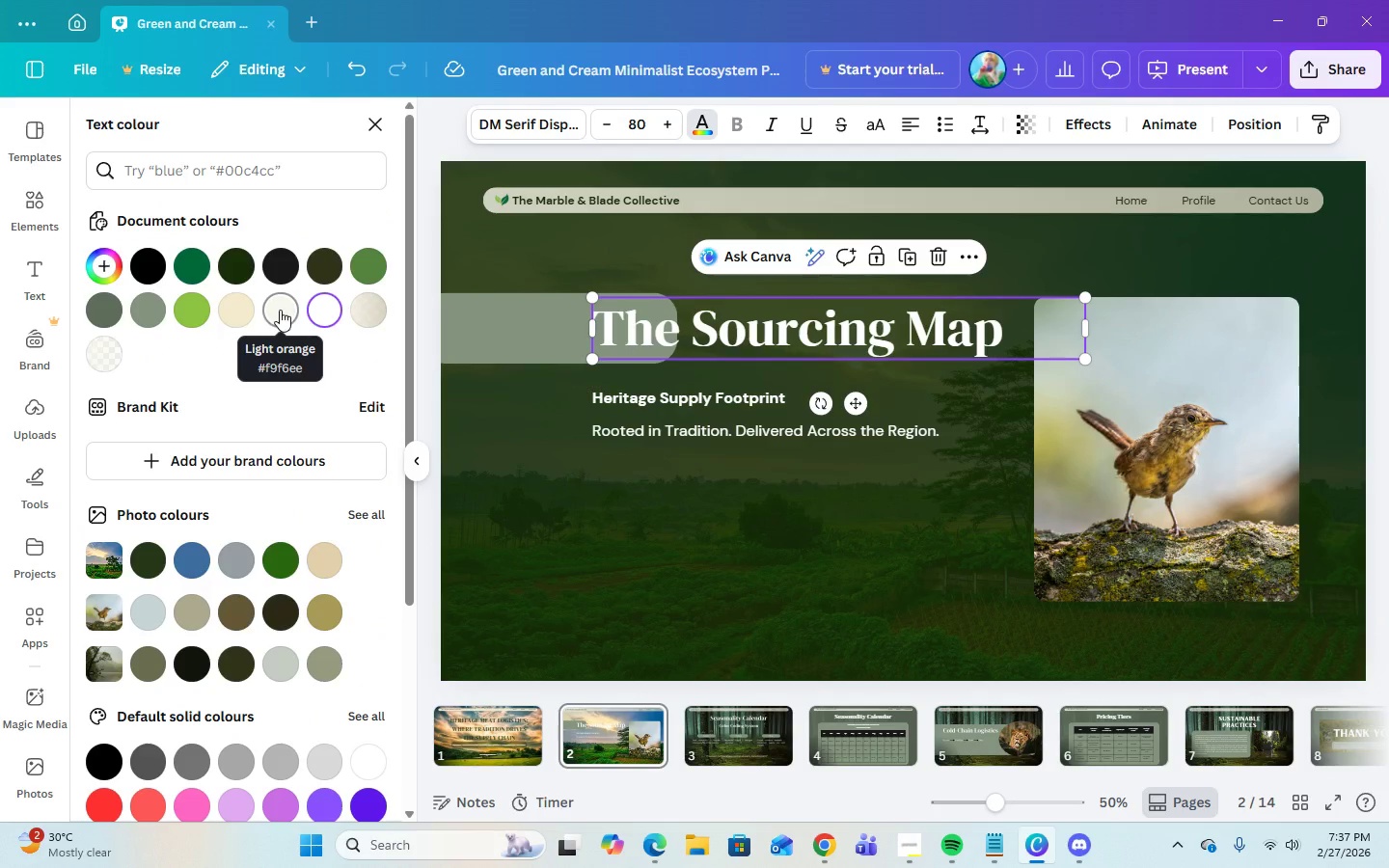 
left_click([280, 310])
 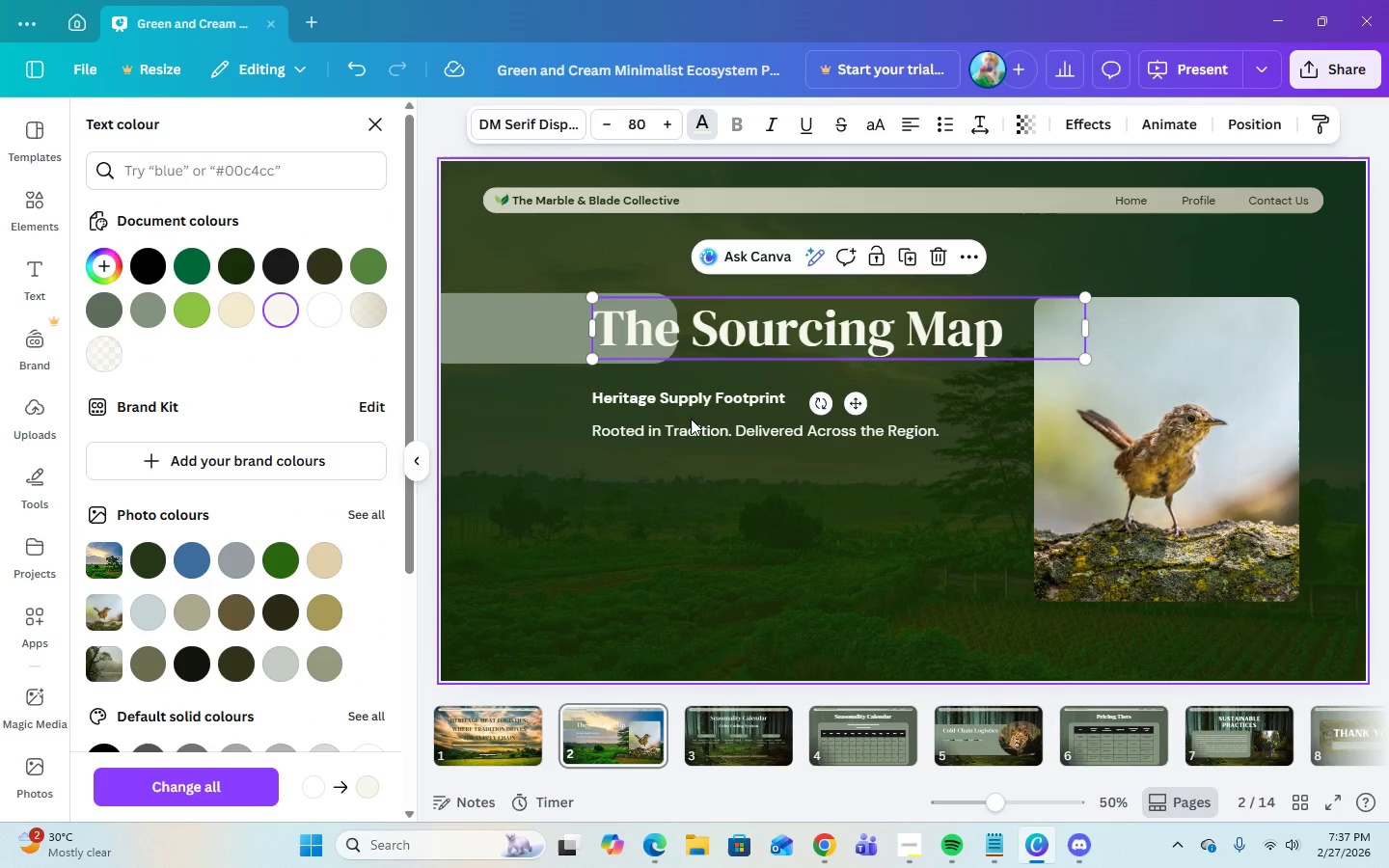 
left_click([686, 397])
 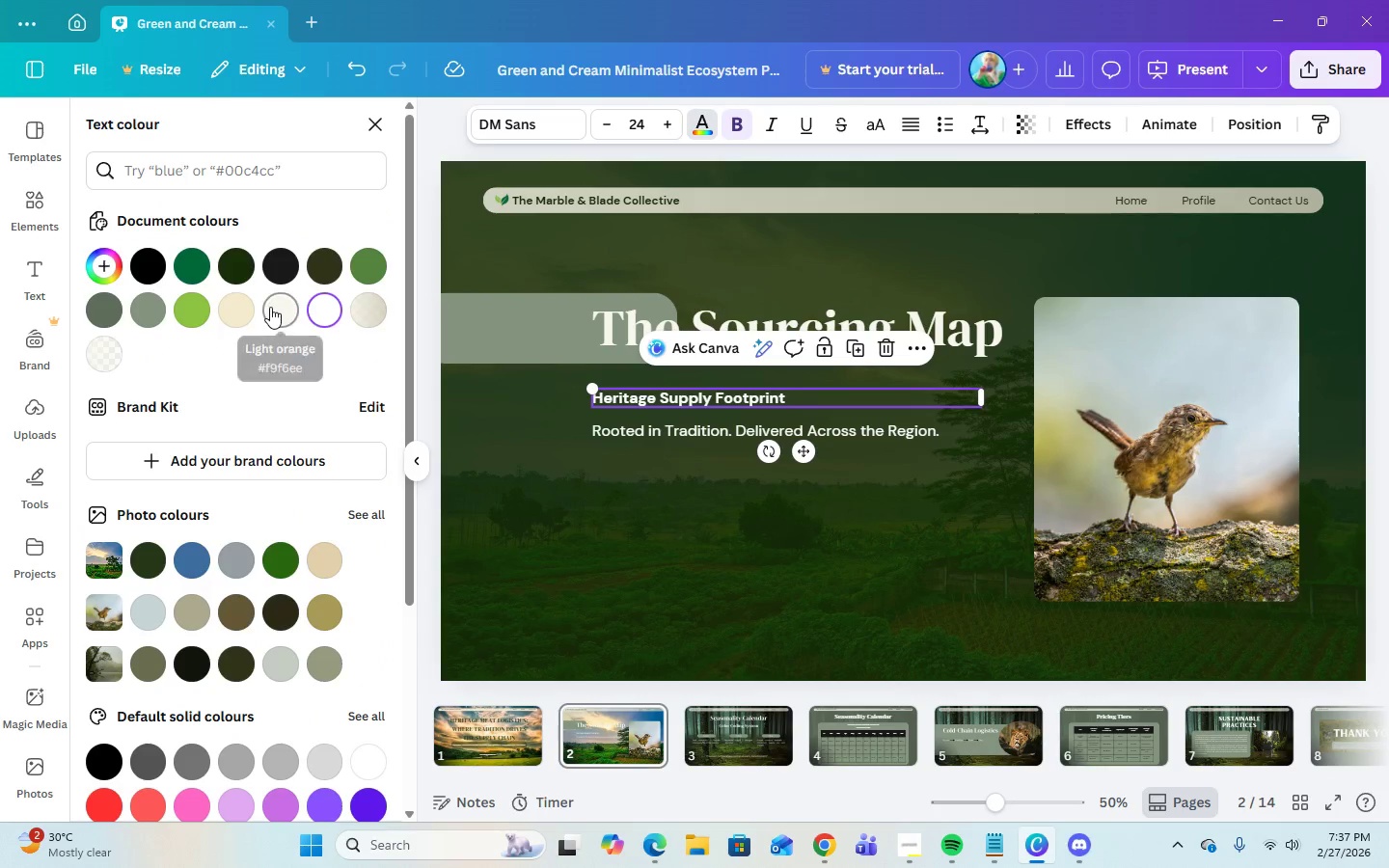 
left_click([270, 307])
 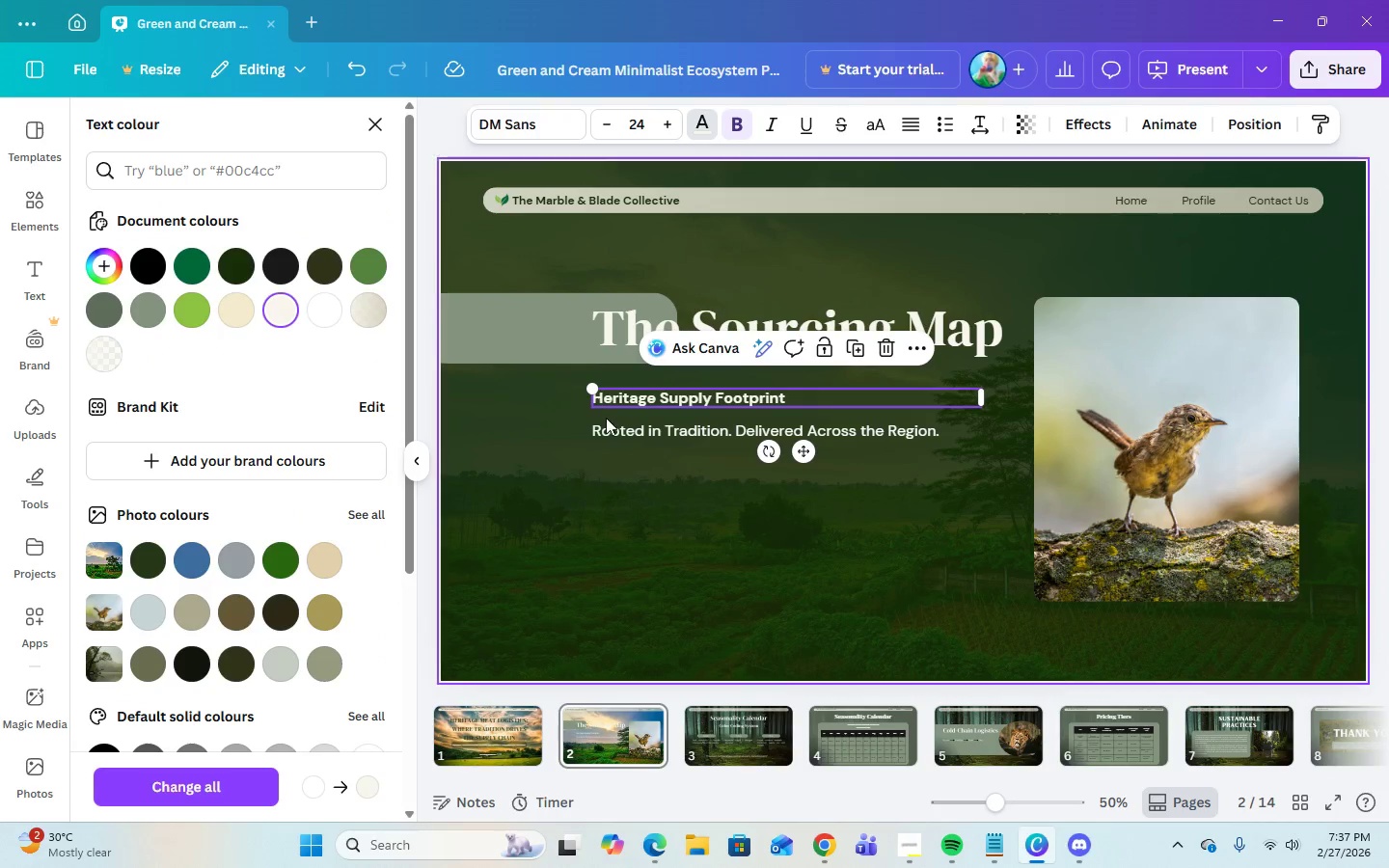 
left_click([611, 430])
 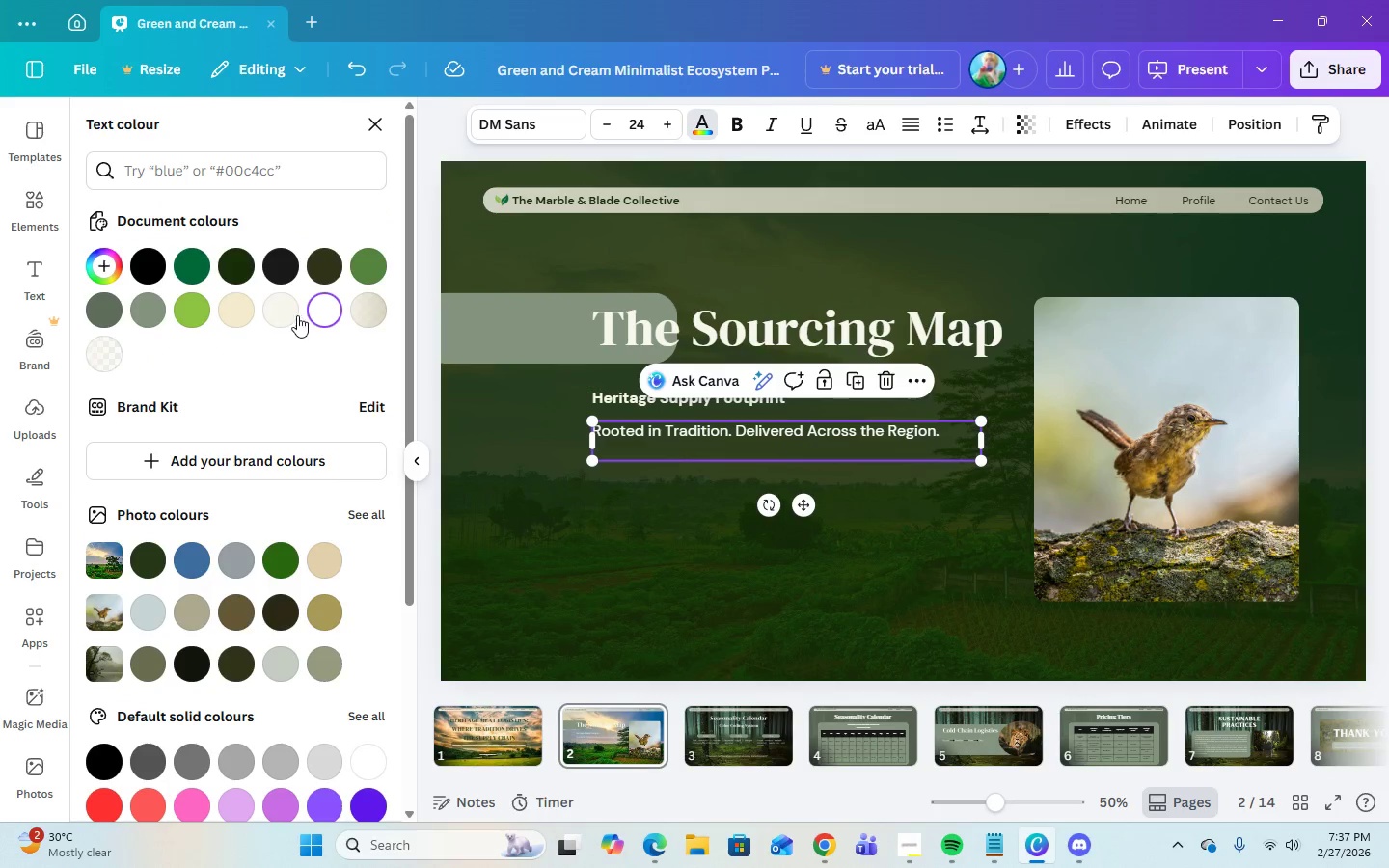 
left_click([297, 315])
 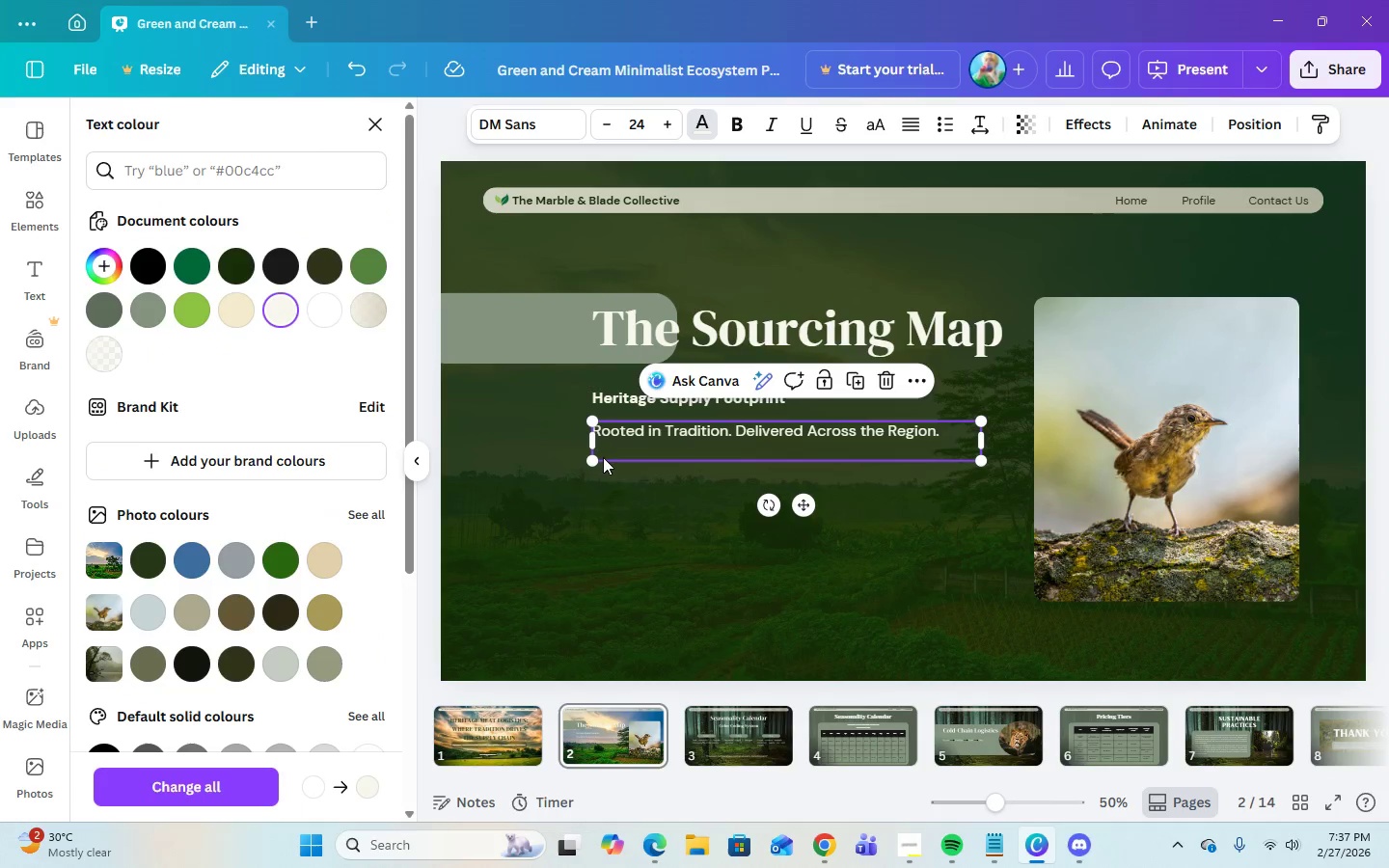 
left_click([613, 454])
 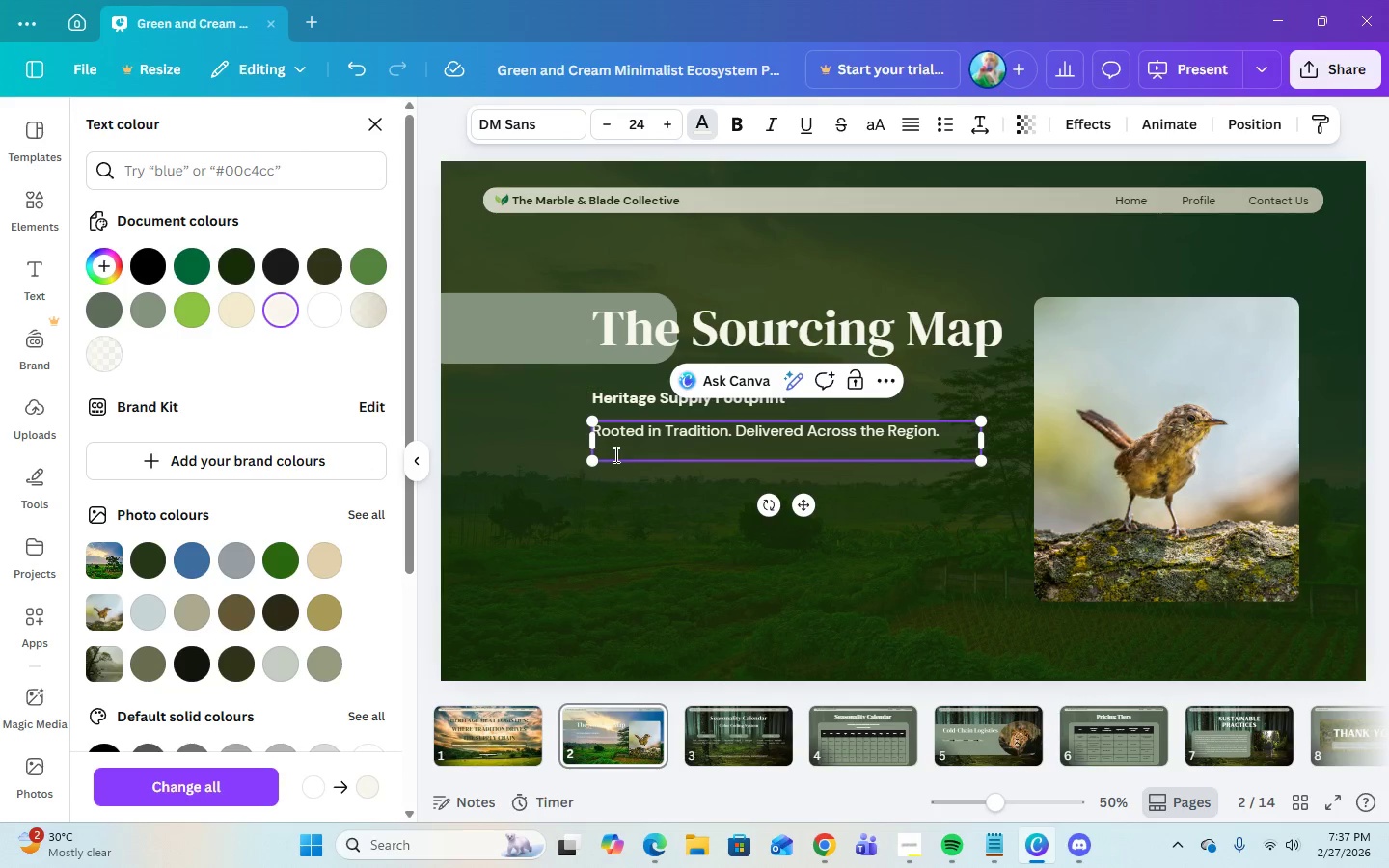 
key(Backspace)
 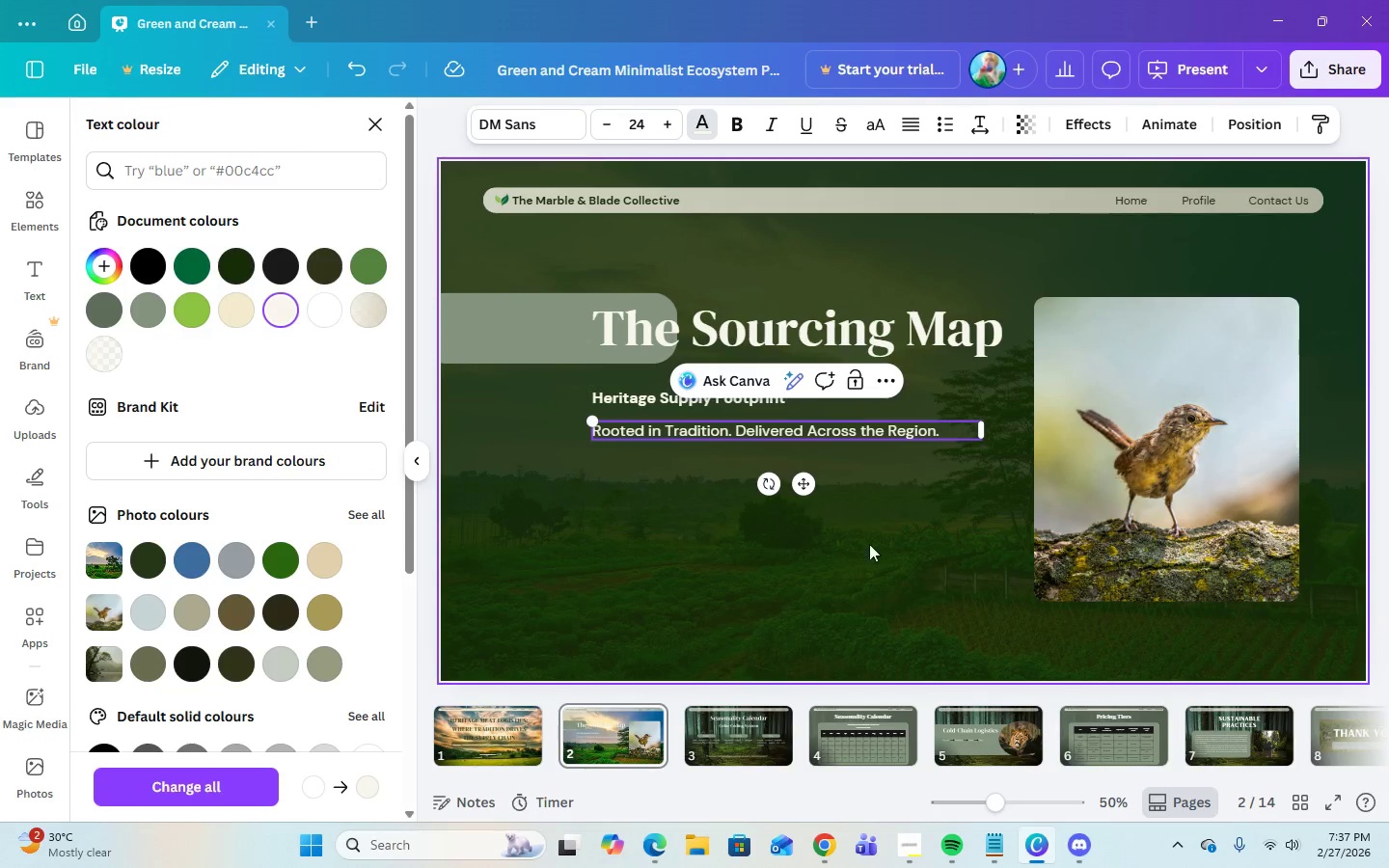 
left_click([898, 544])
 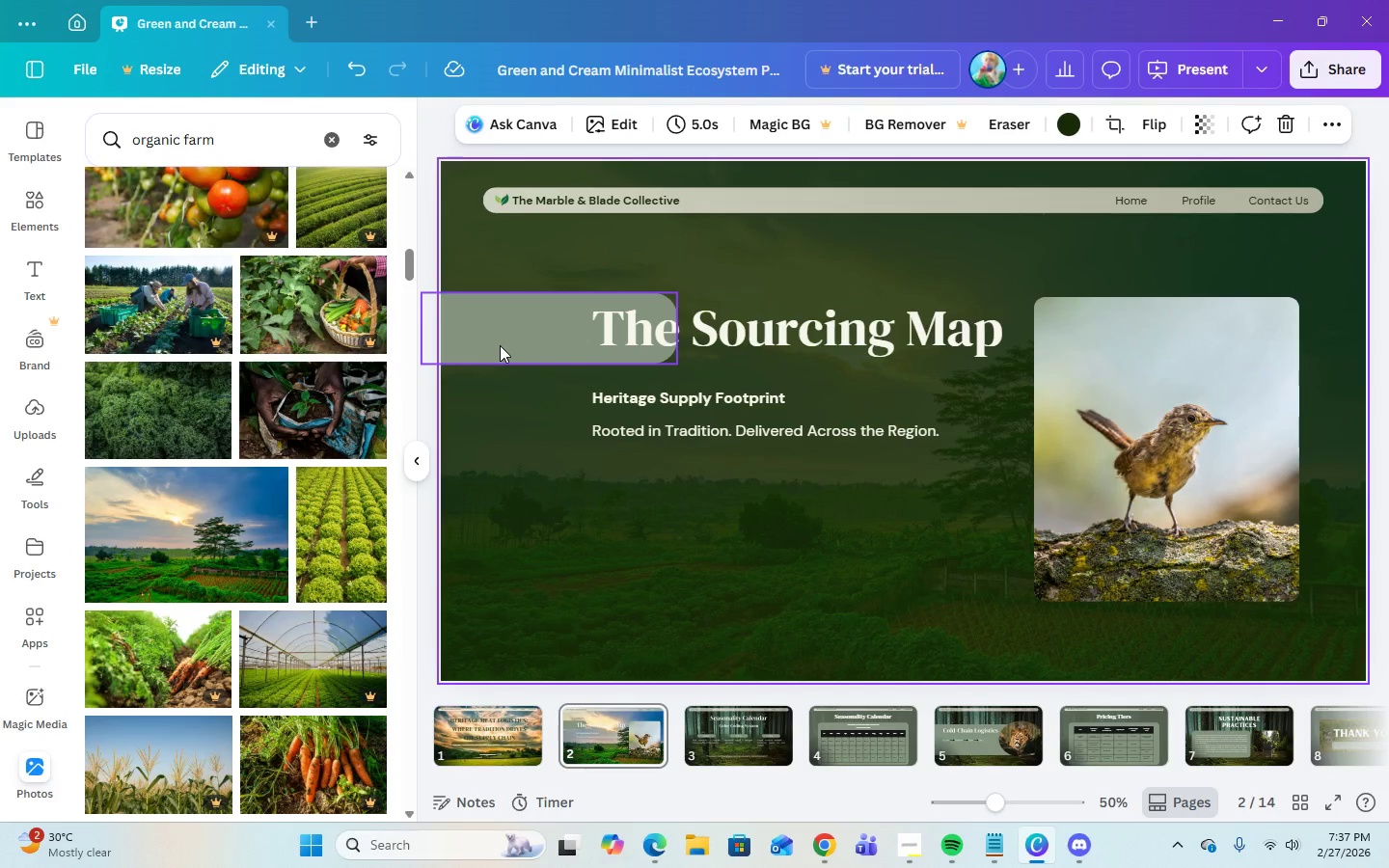 
left_click([500, 345])
 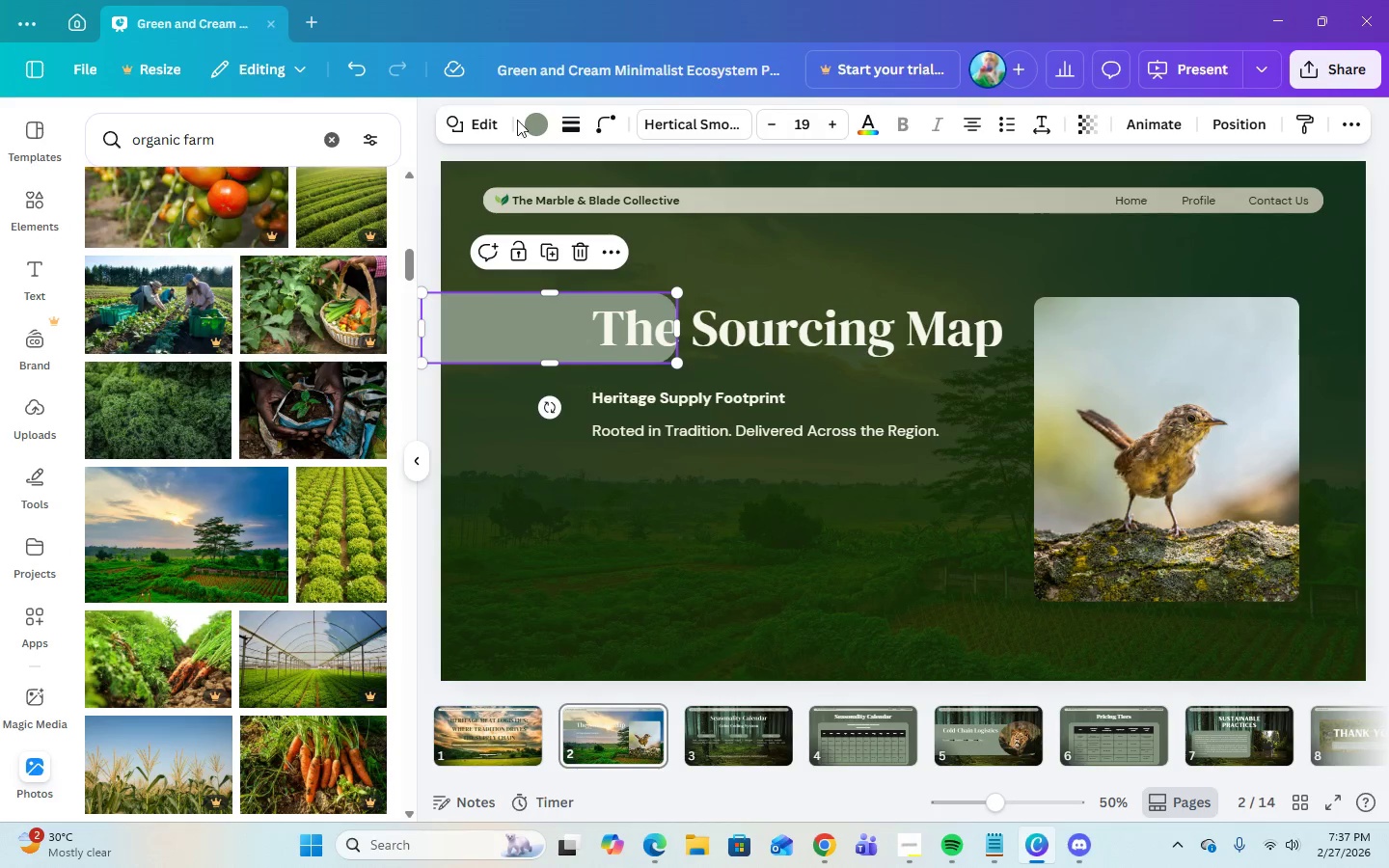 
left_click([533, 137])
 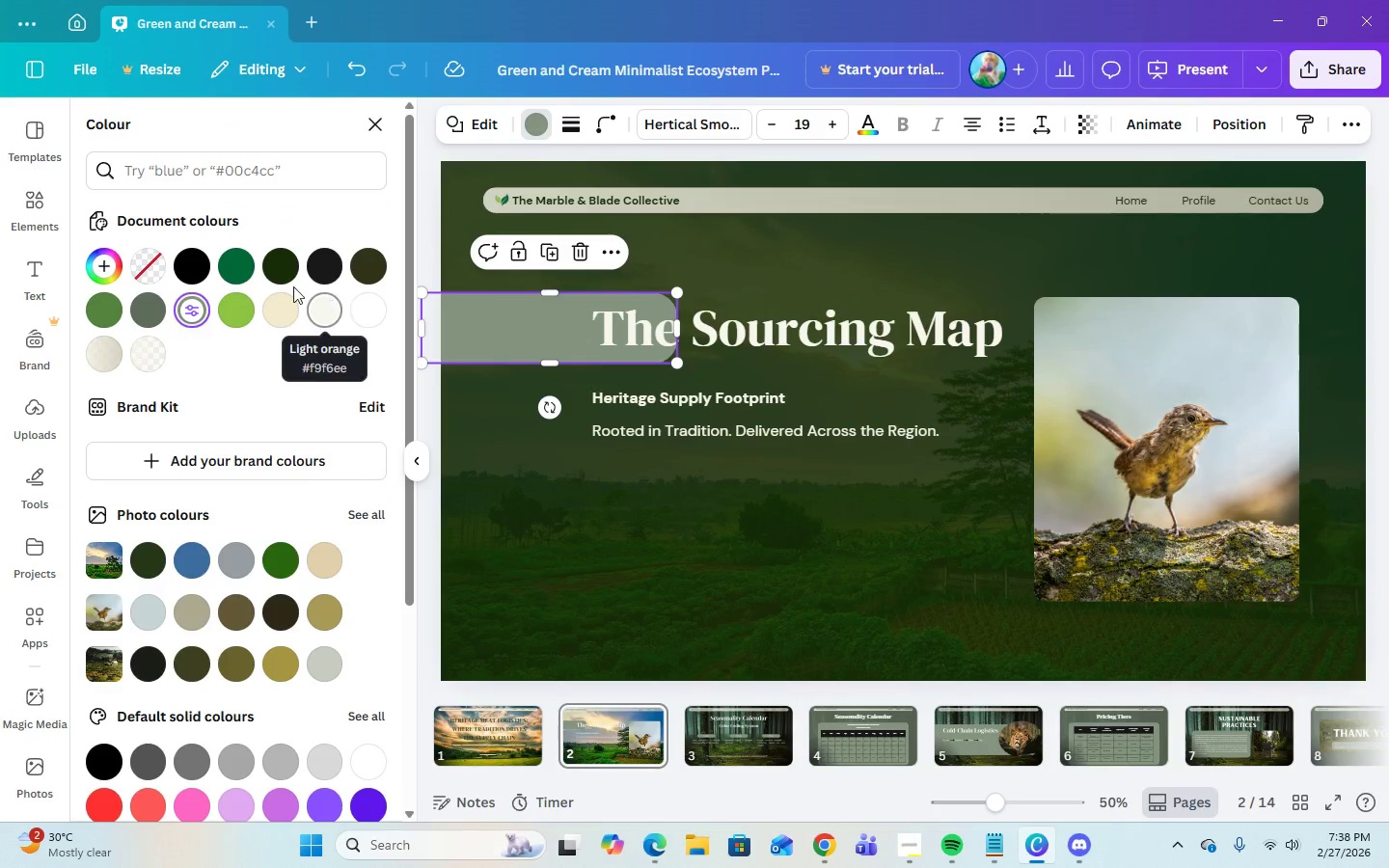 
left_click([192, 313])
 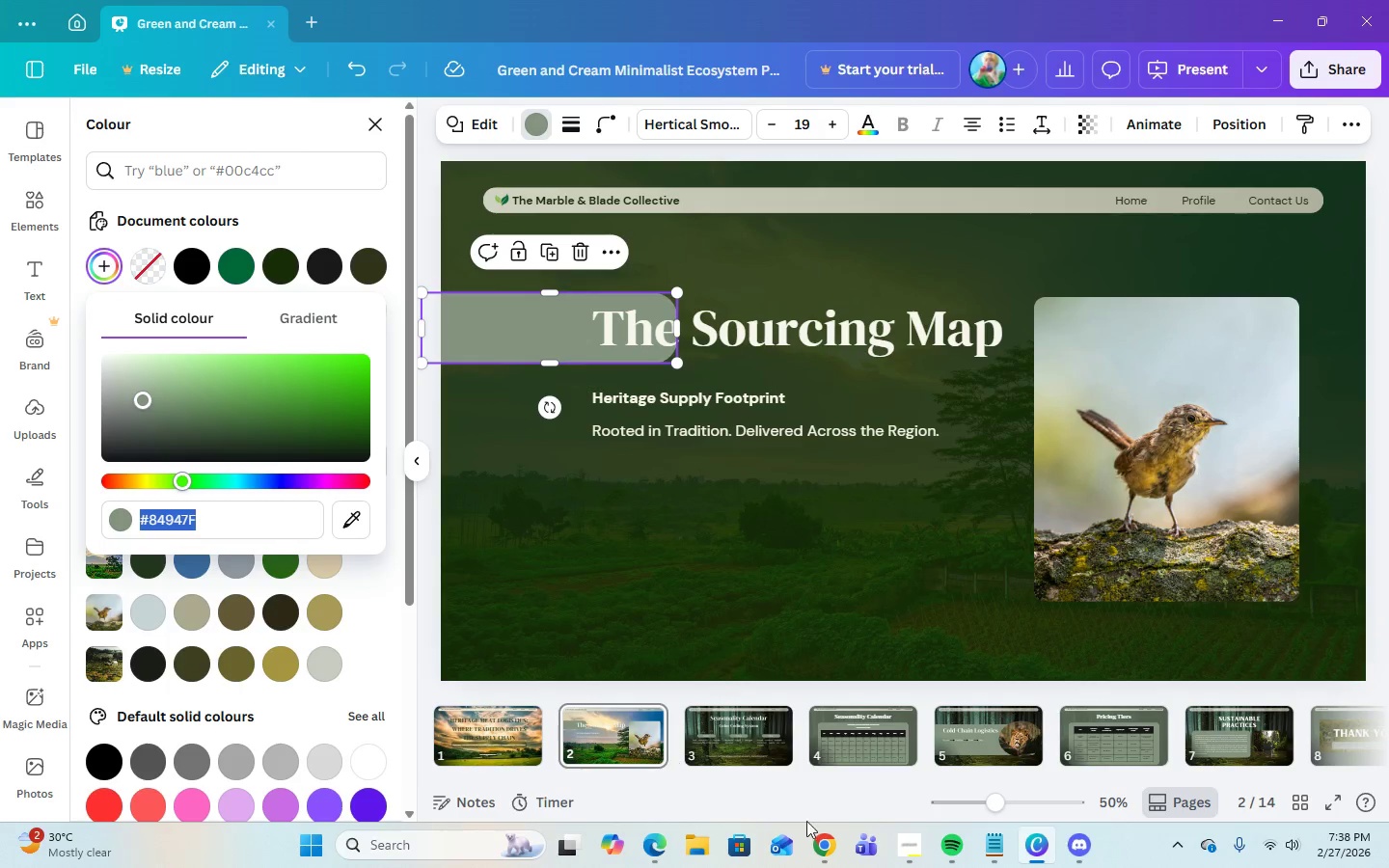 
left_click([824, 846])
 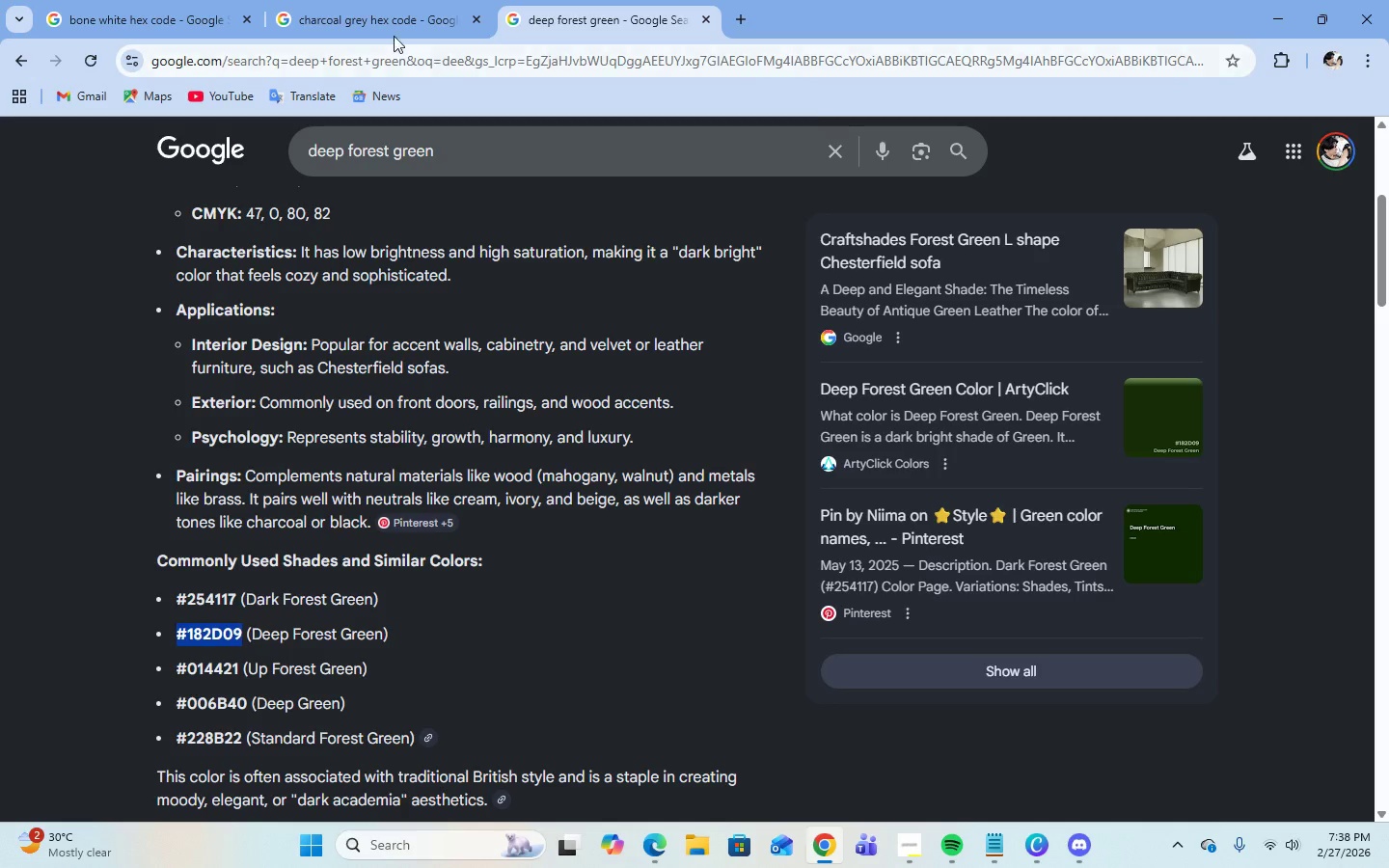 
left_click([387, 18])
 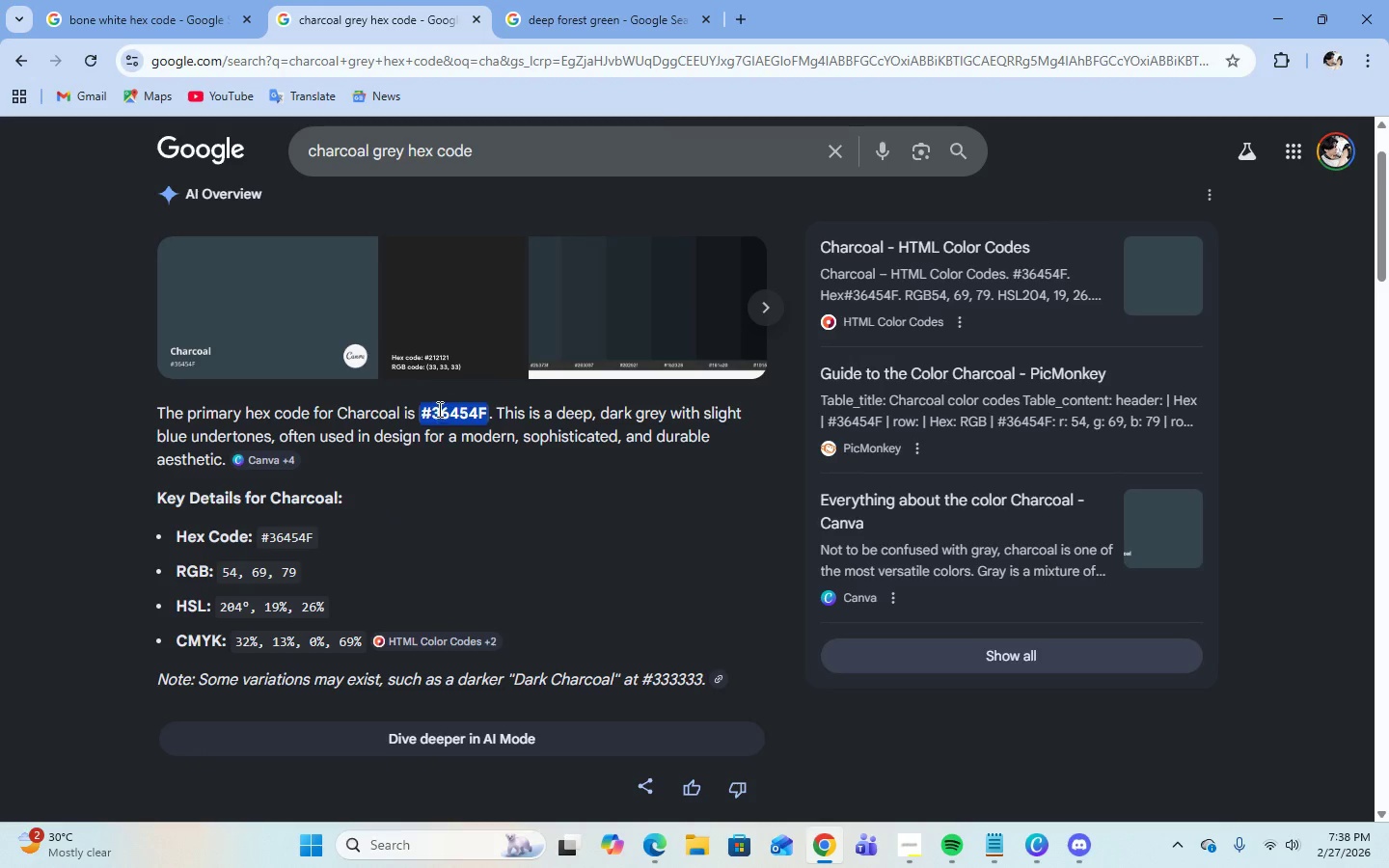 
right_click([438, 409])
 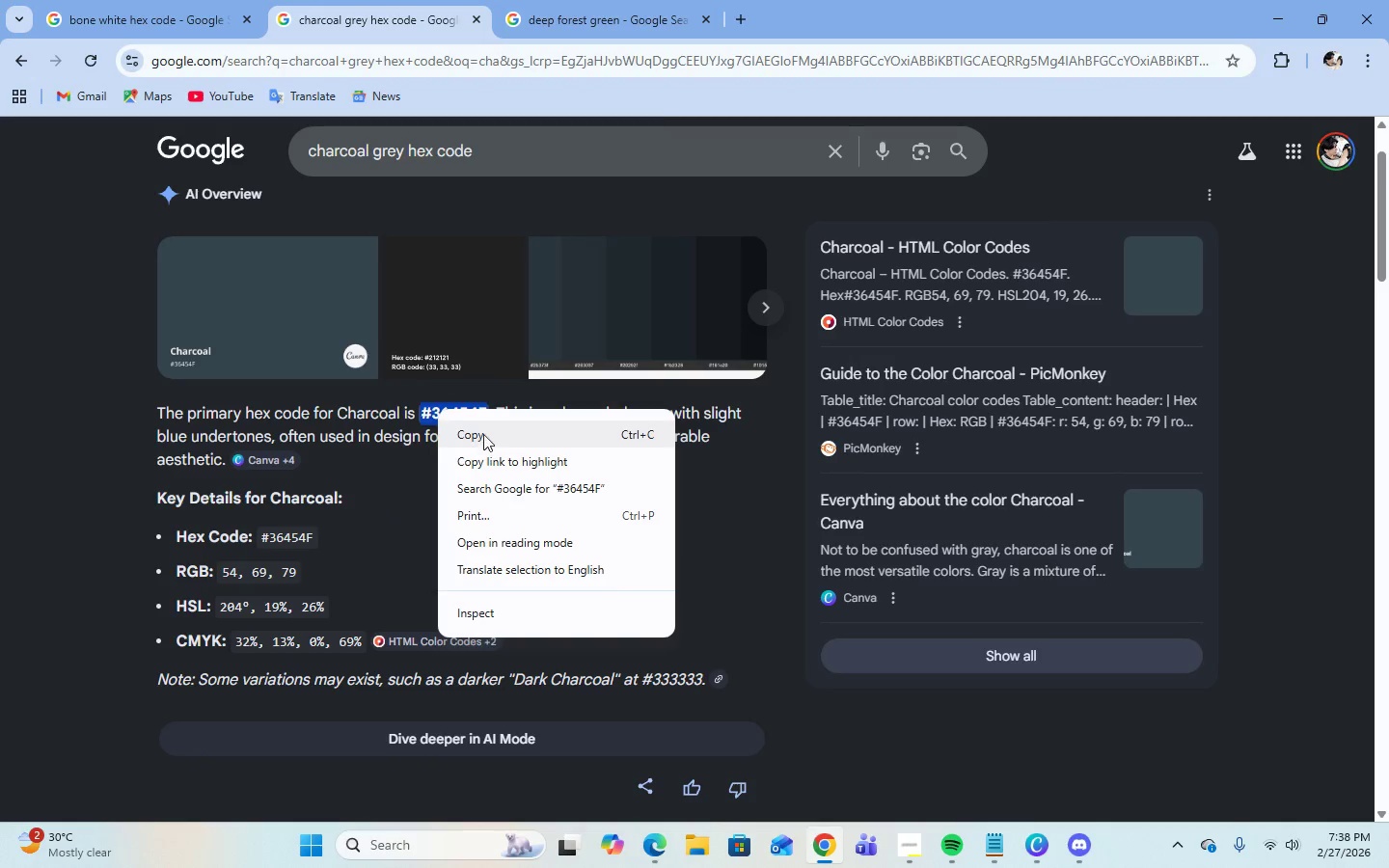 
left_click([483, 433])
 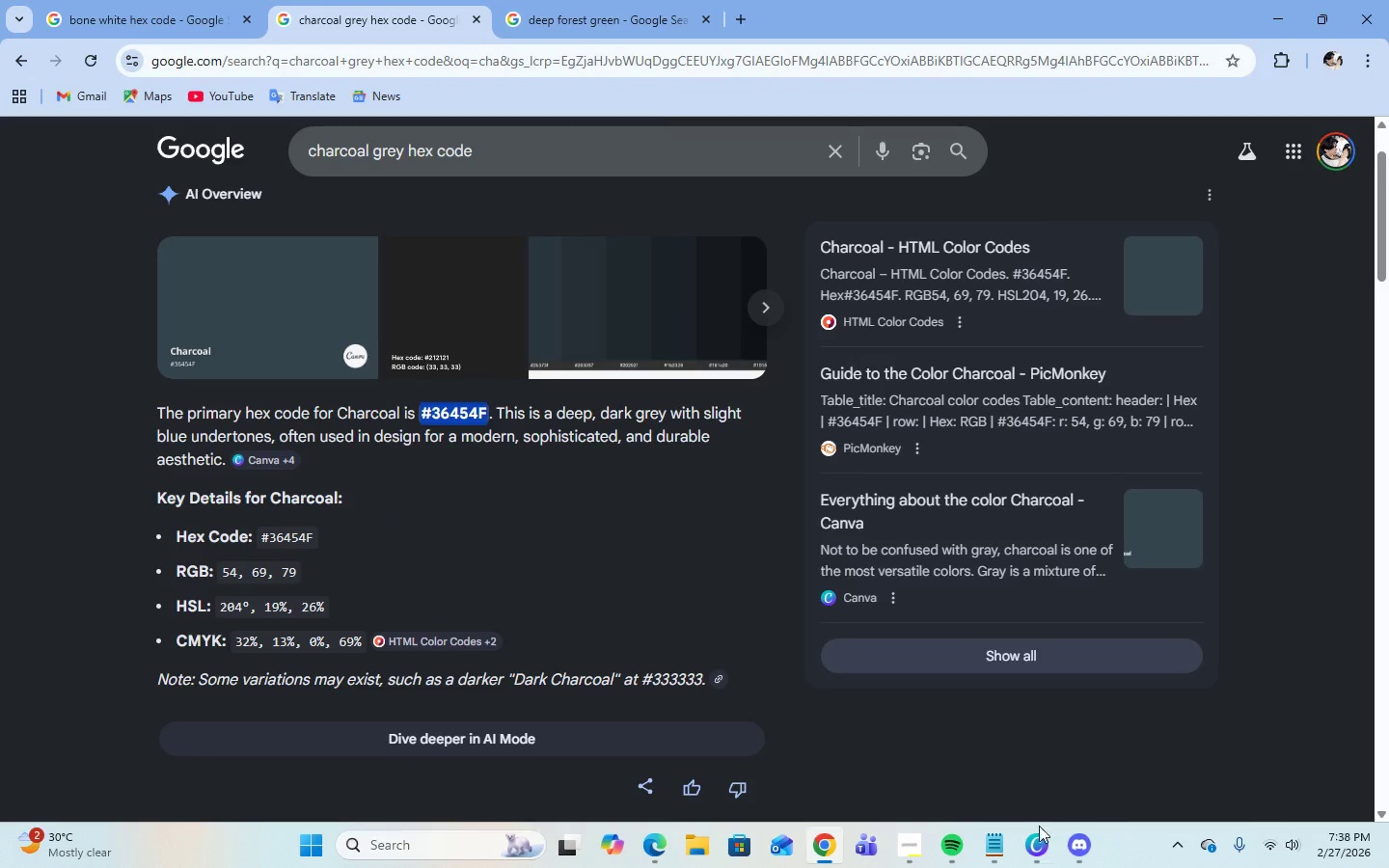 
left_click([1054, 847])
 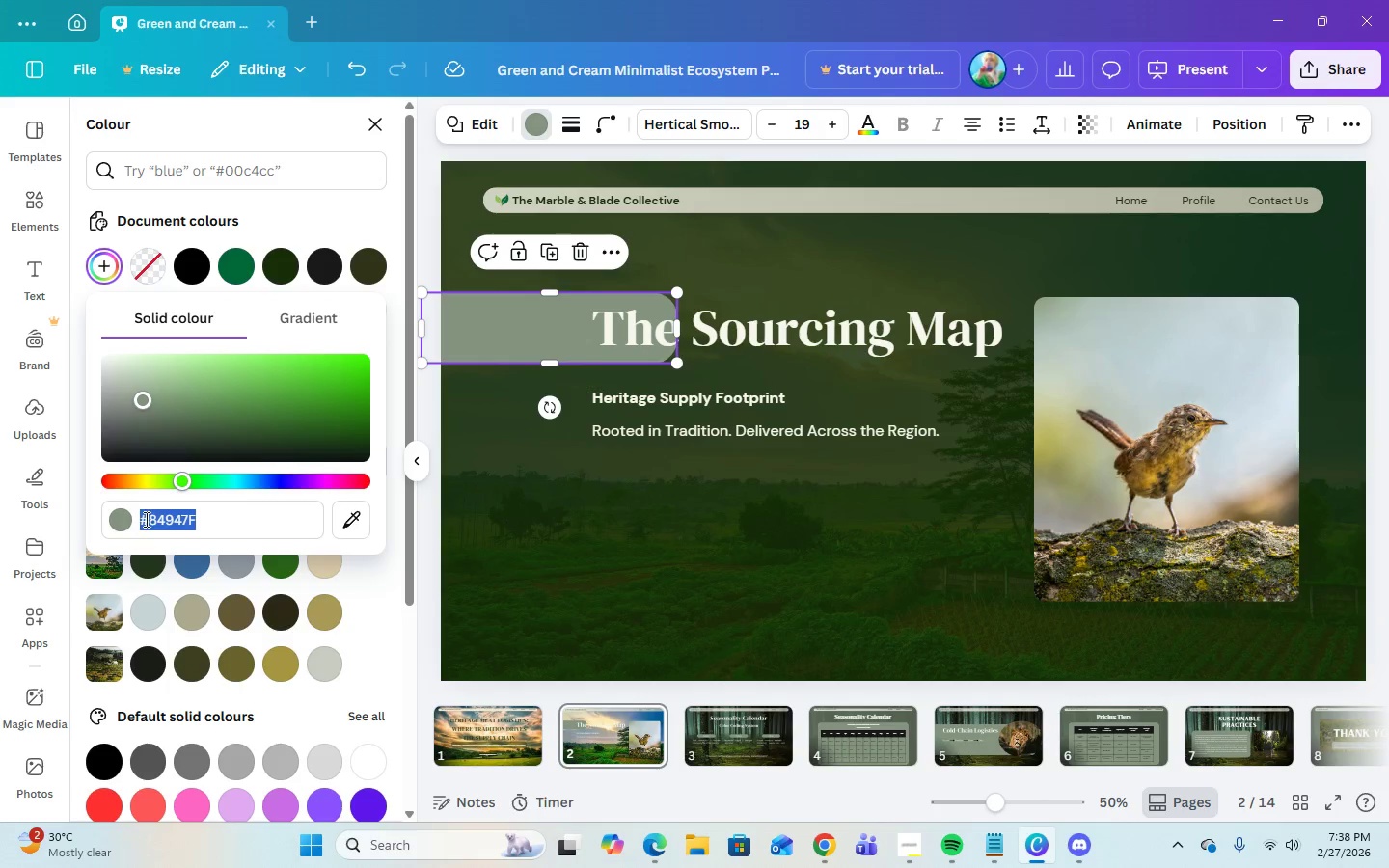 
right_click([141, 517])
 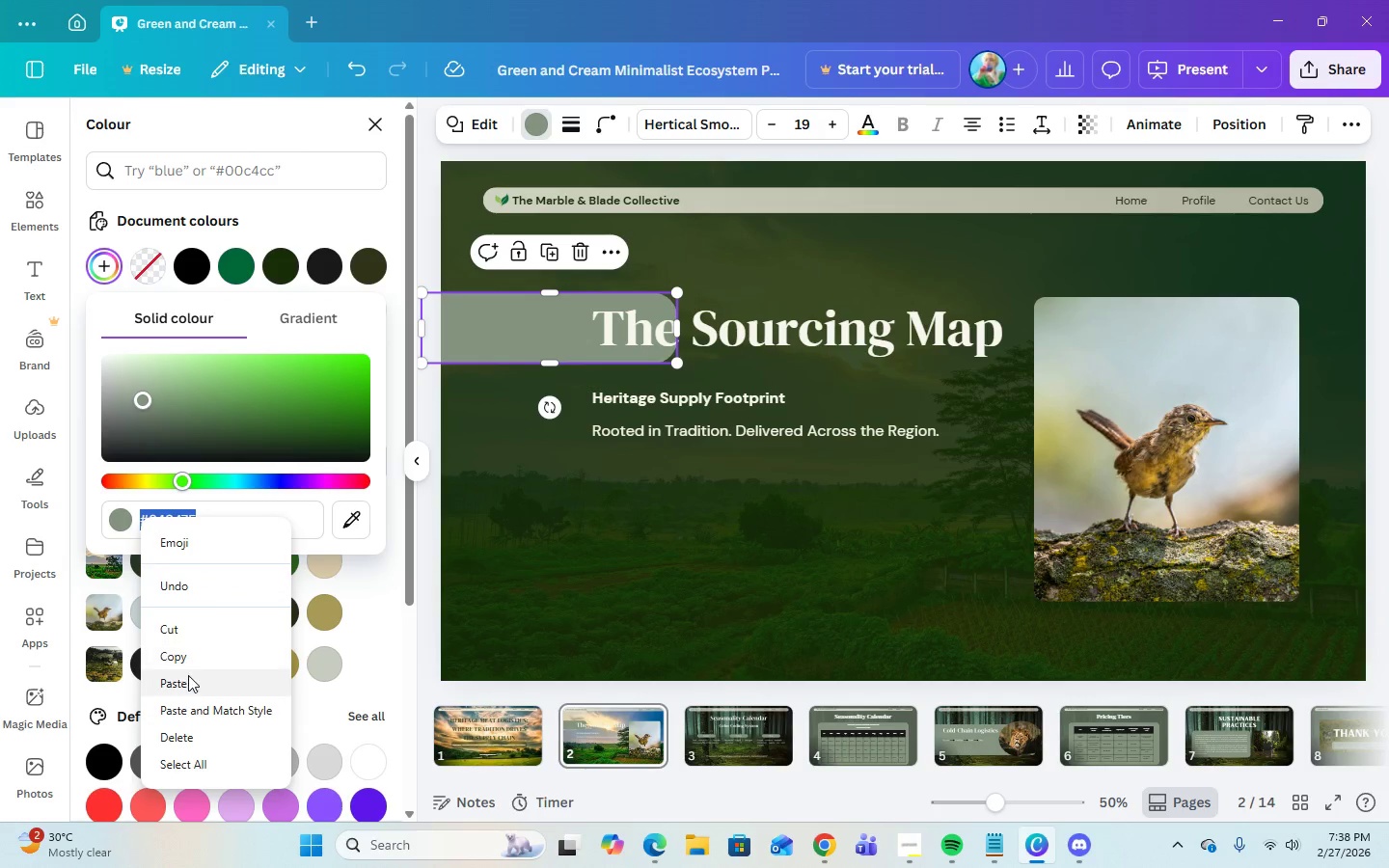 
left_click([185, 681])
 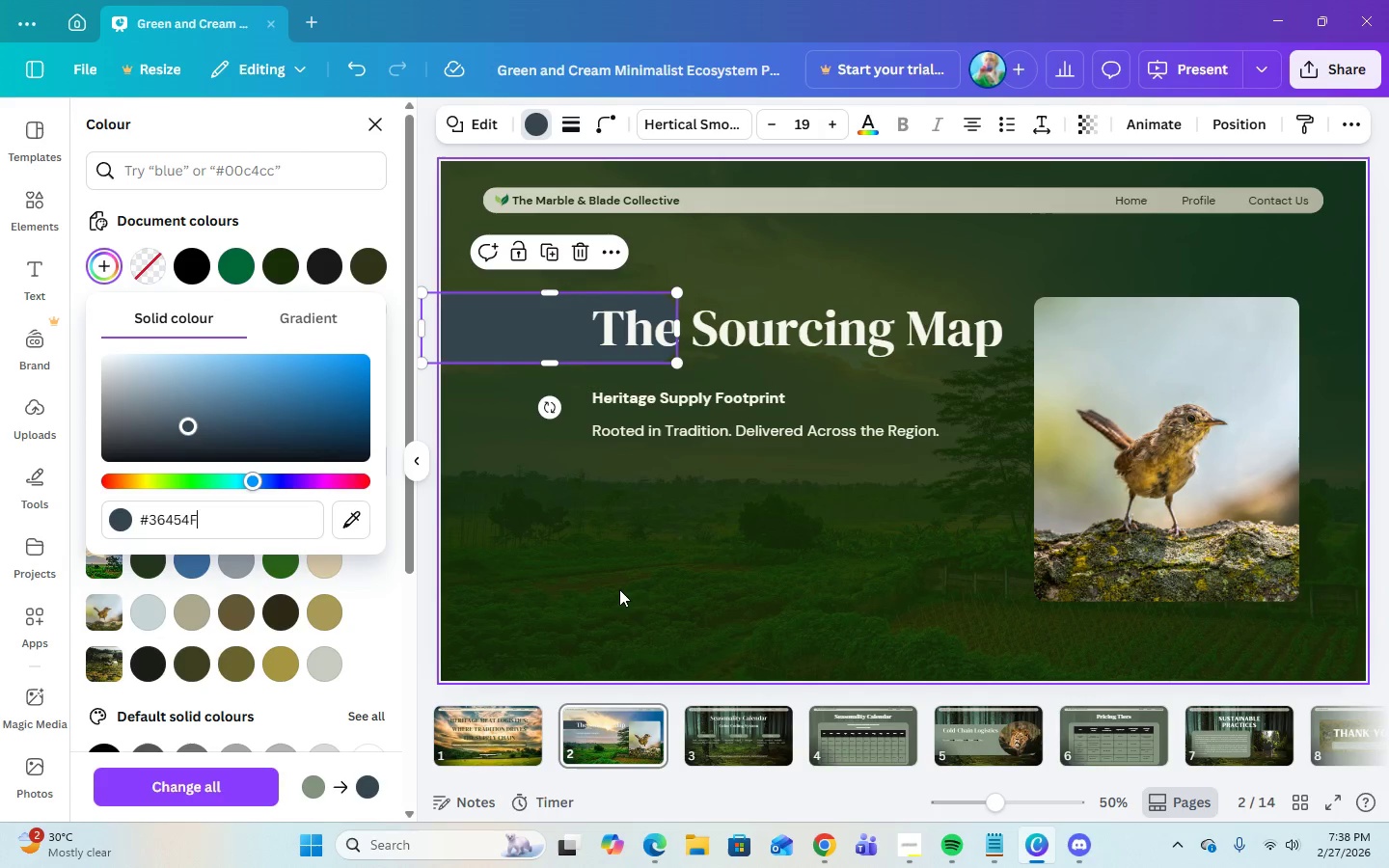 
left_click([627, 589])
 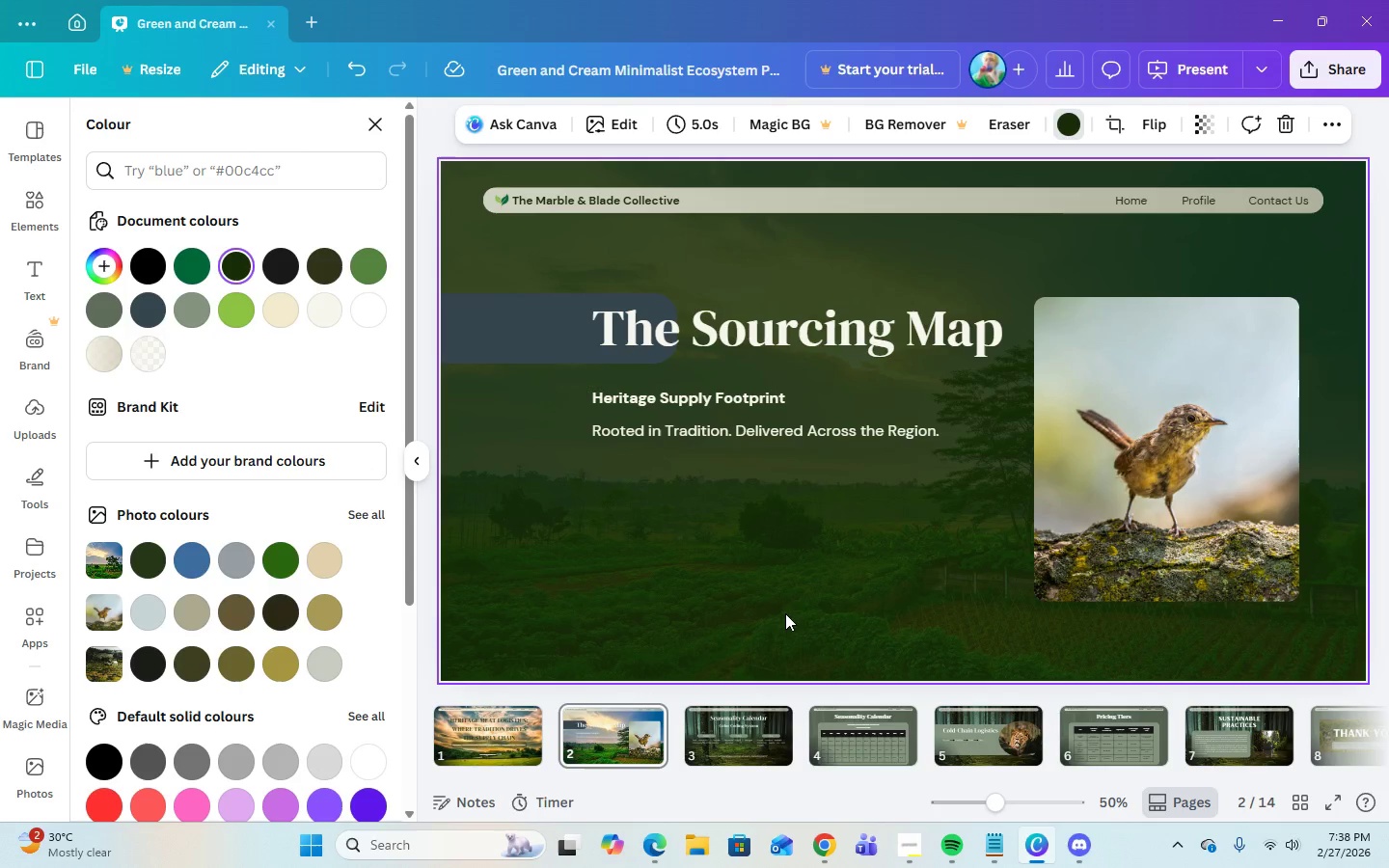 
wait(8.78)
 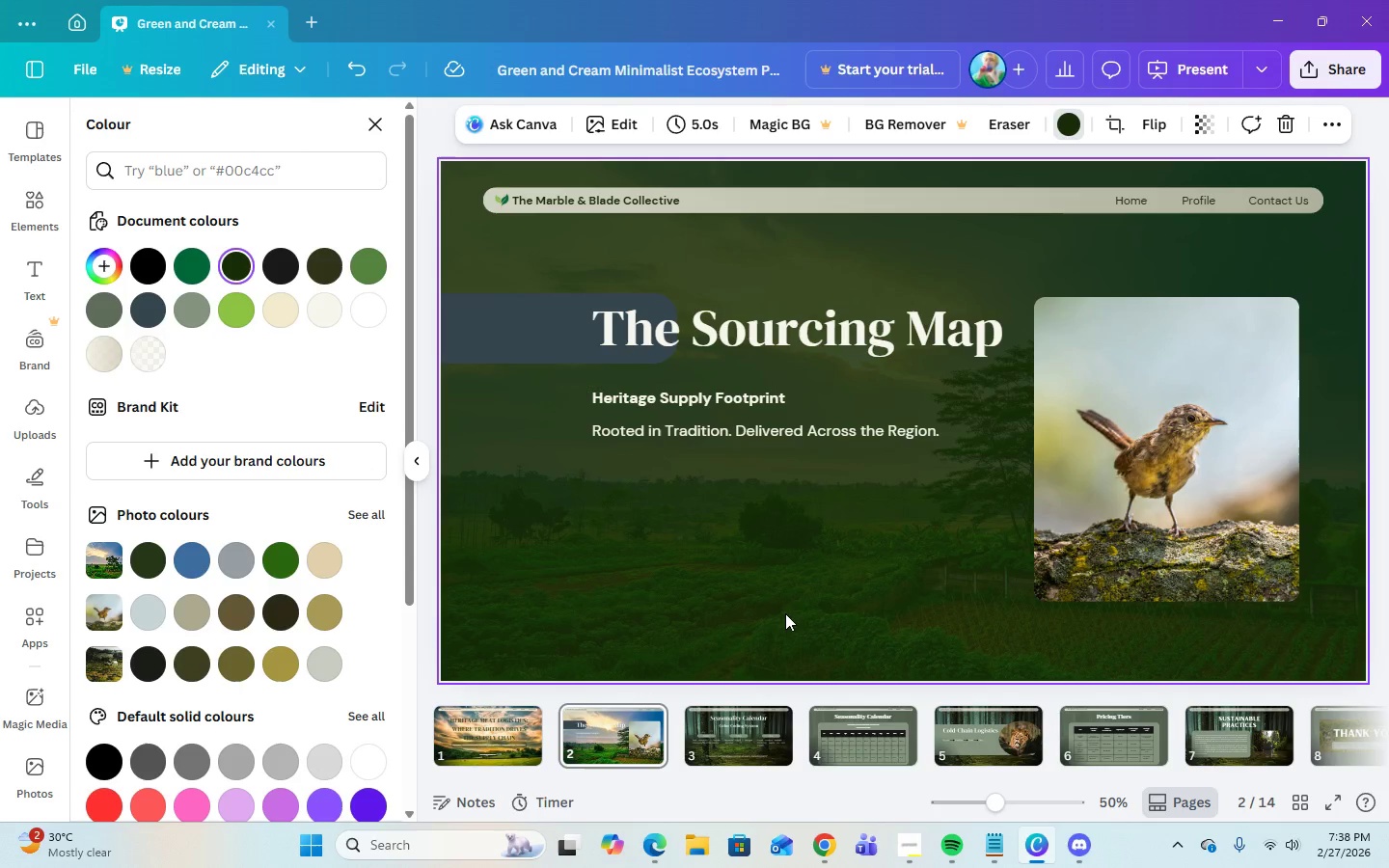 
left_click([822, 844])
 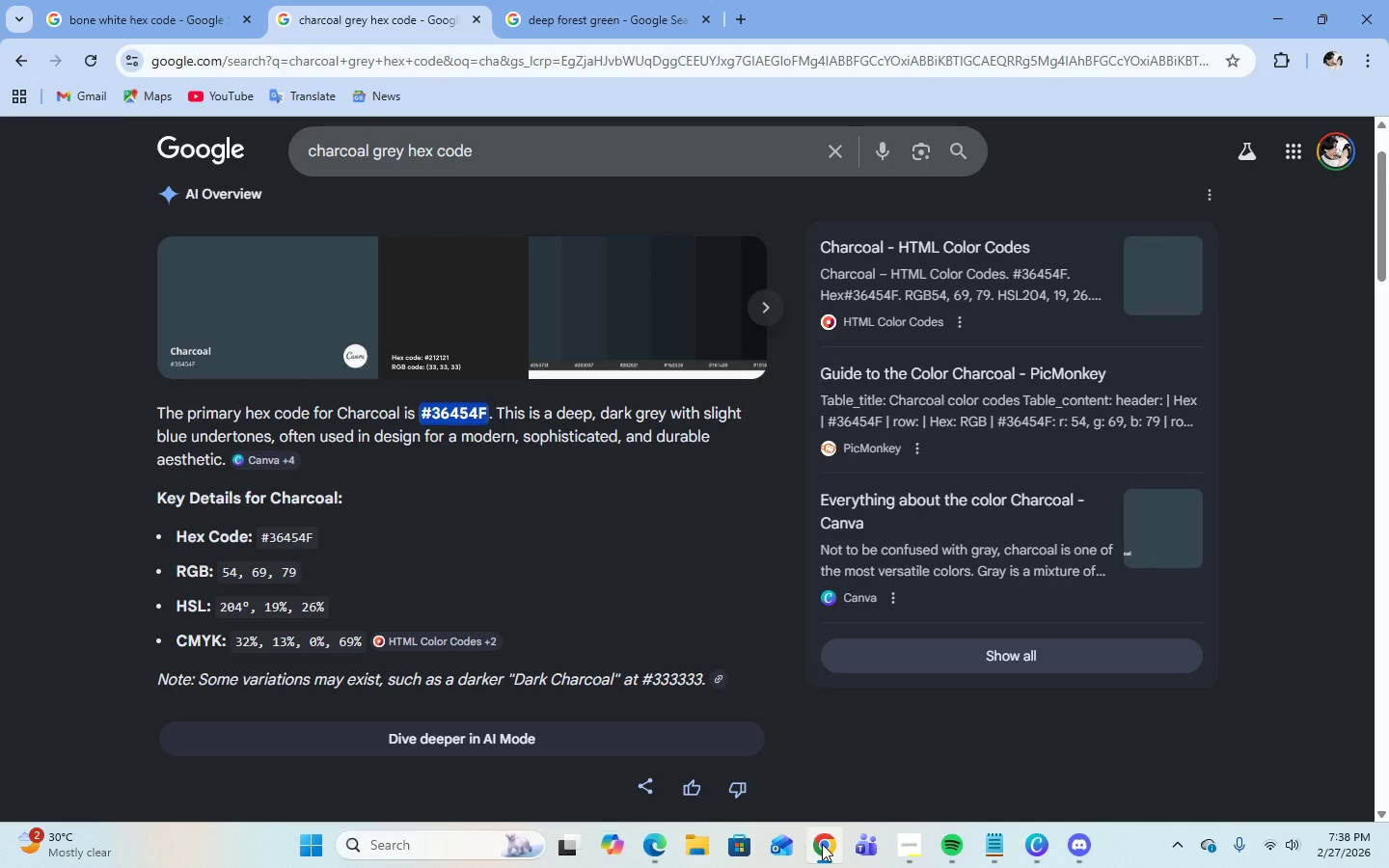 
left_click([822, 844])
 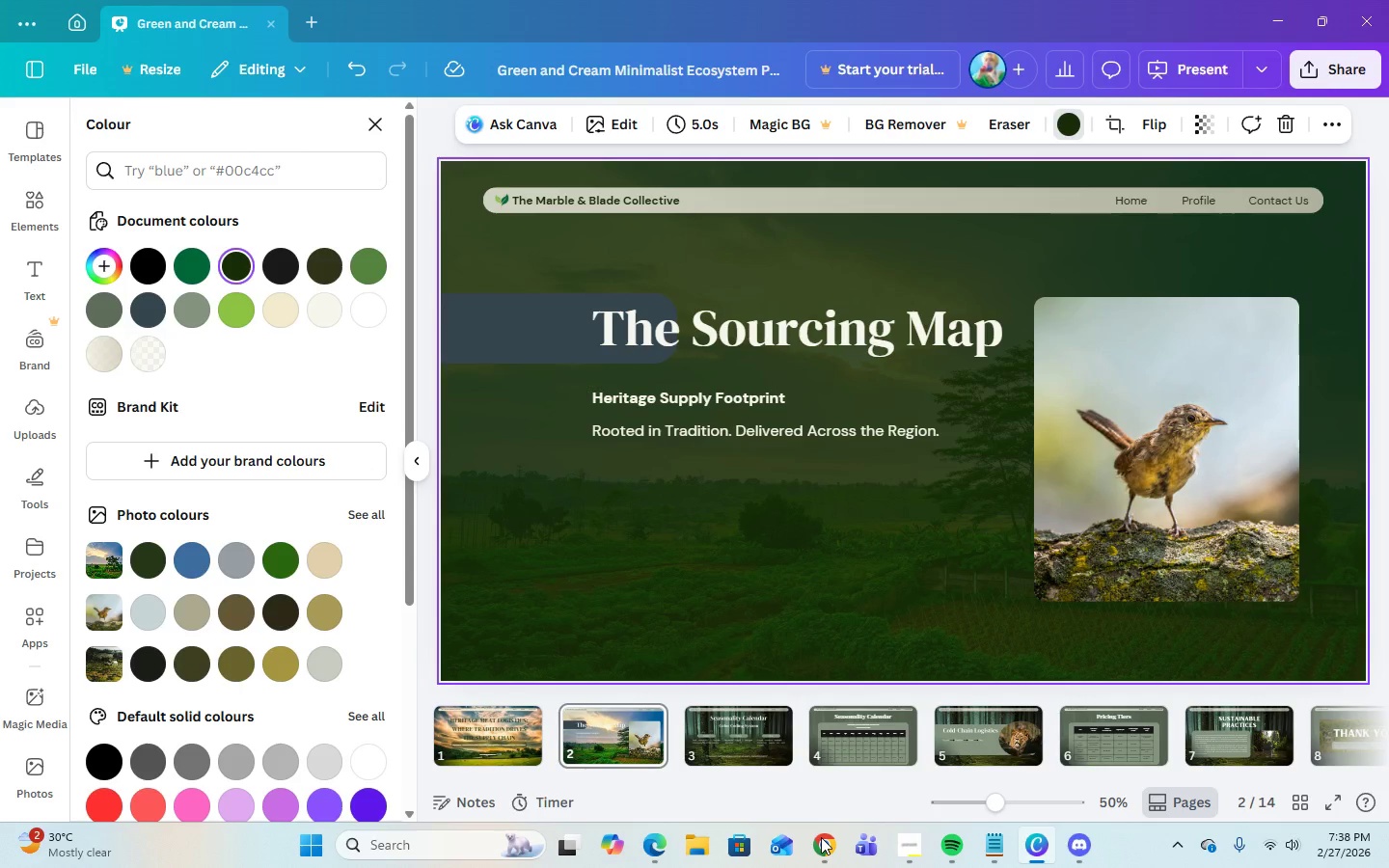 
wait(8.61)
 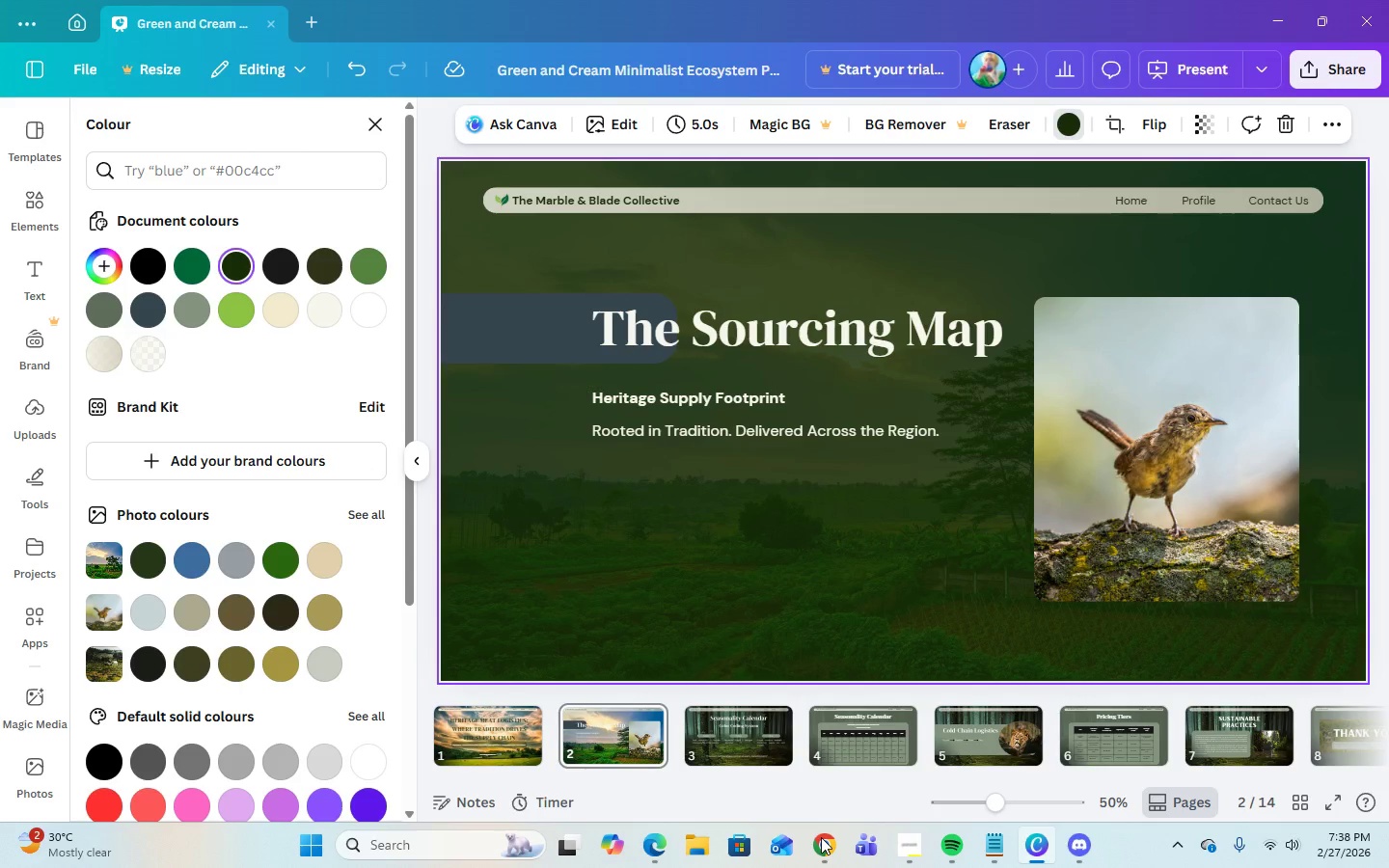 
left_click([775, 197])
 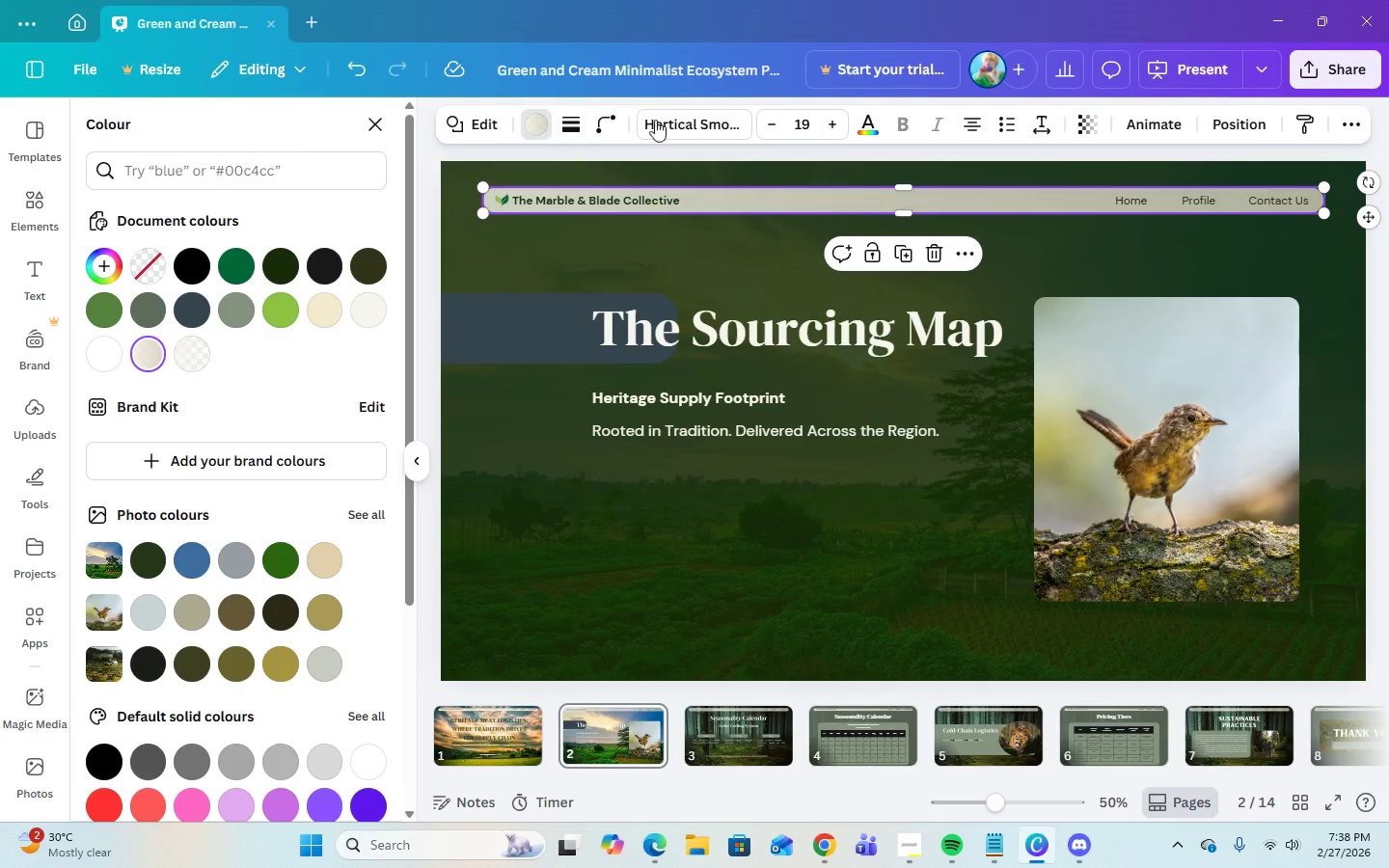 
left_click([531, 131])
 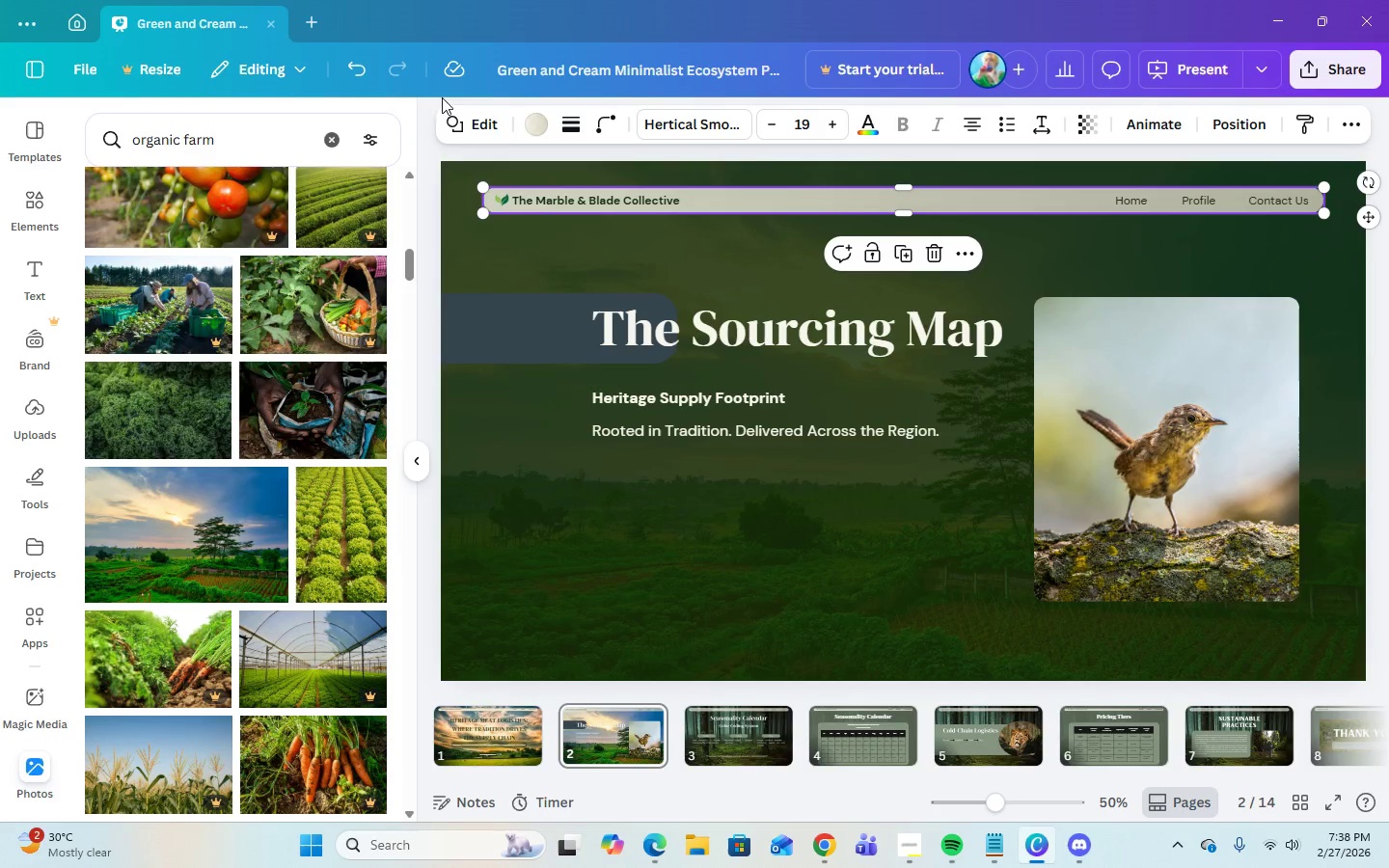 
left_click([526, 125])
 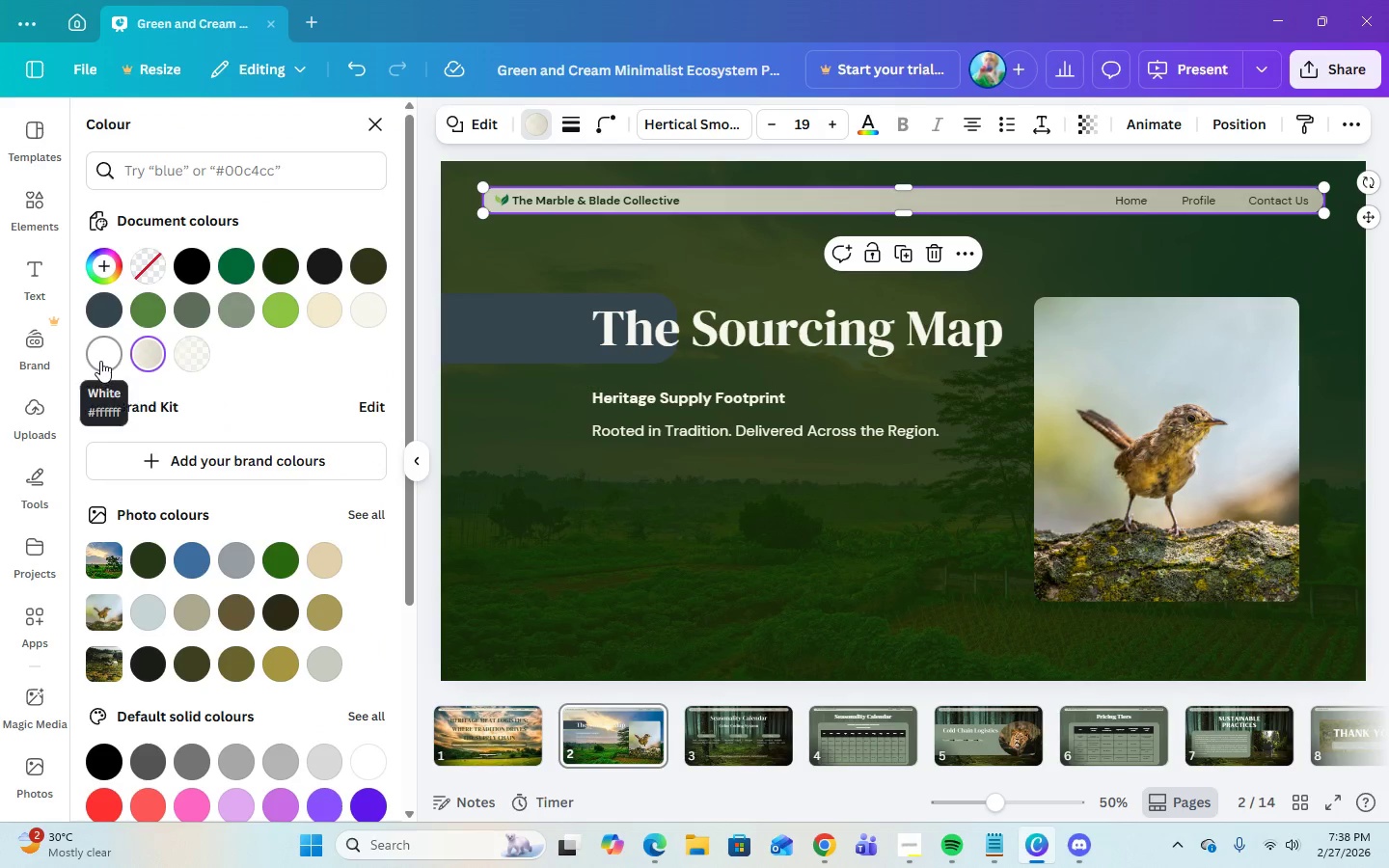 
mouse_move([162, 358])
 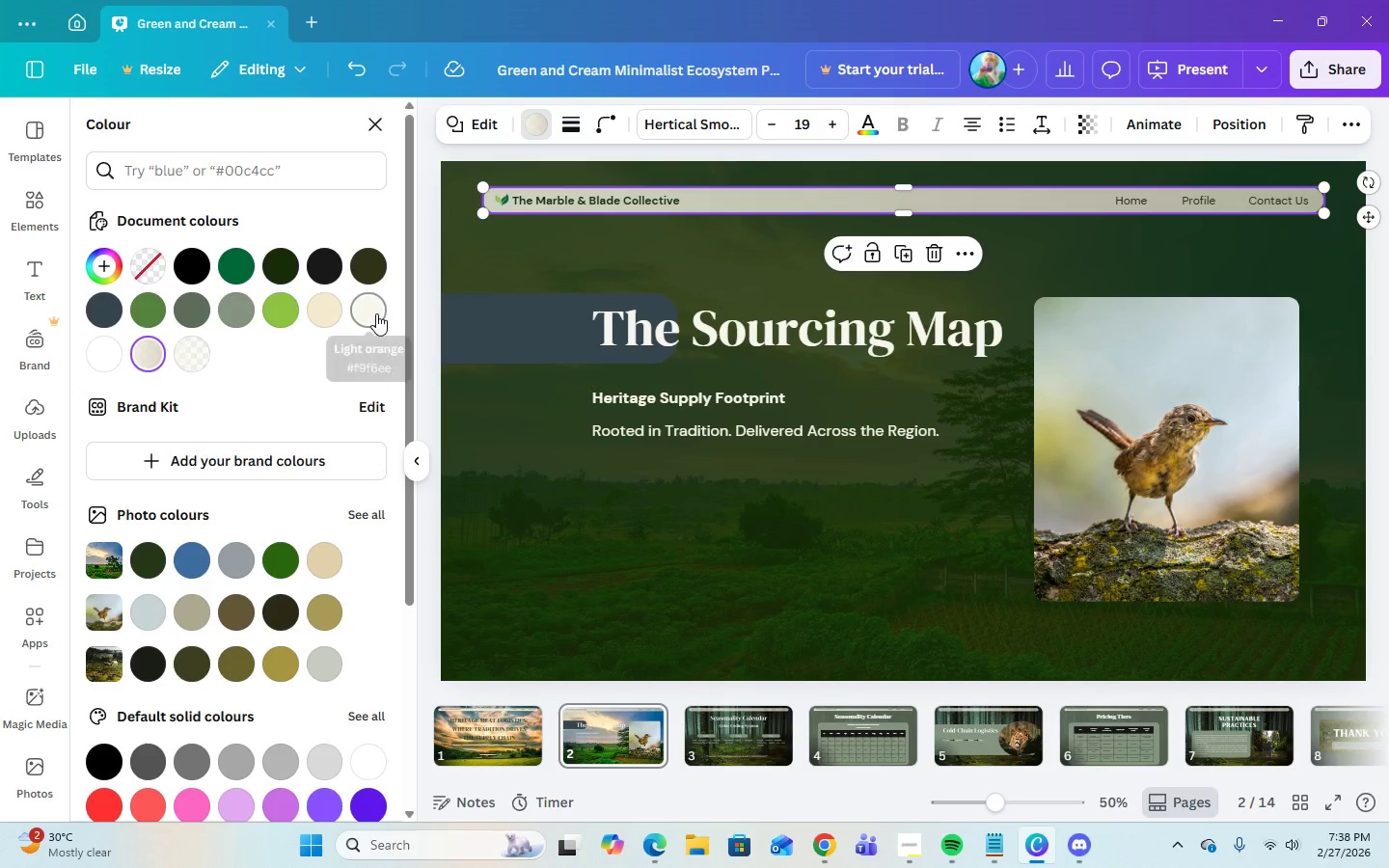 
left_click([376, 313])
 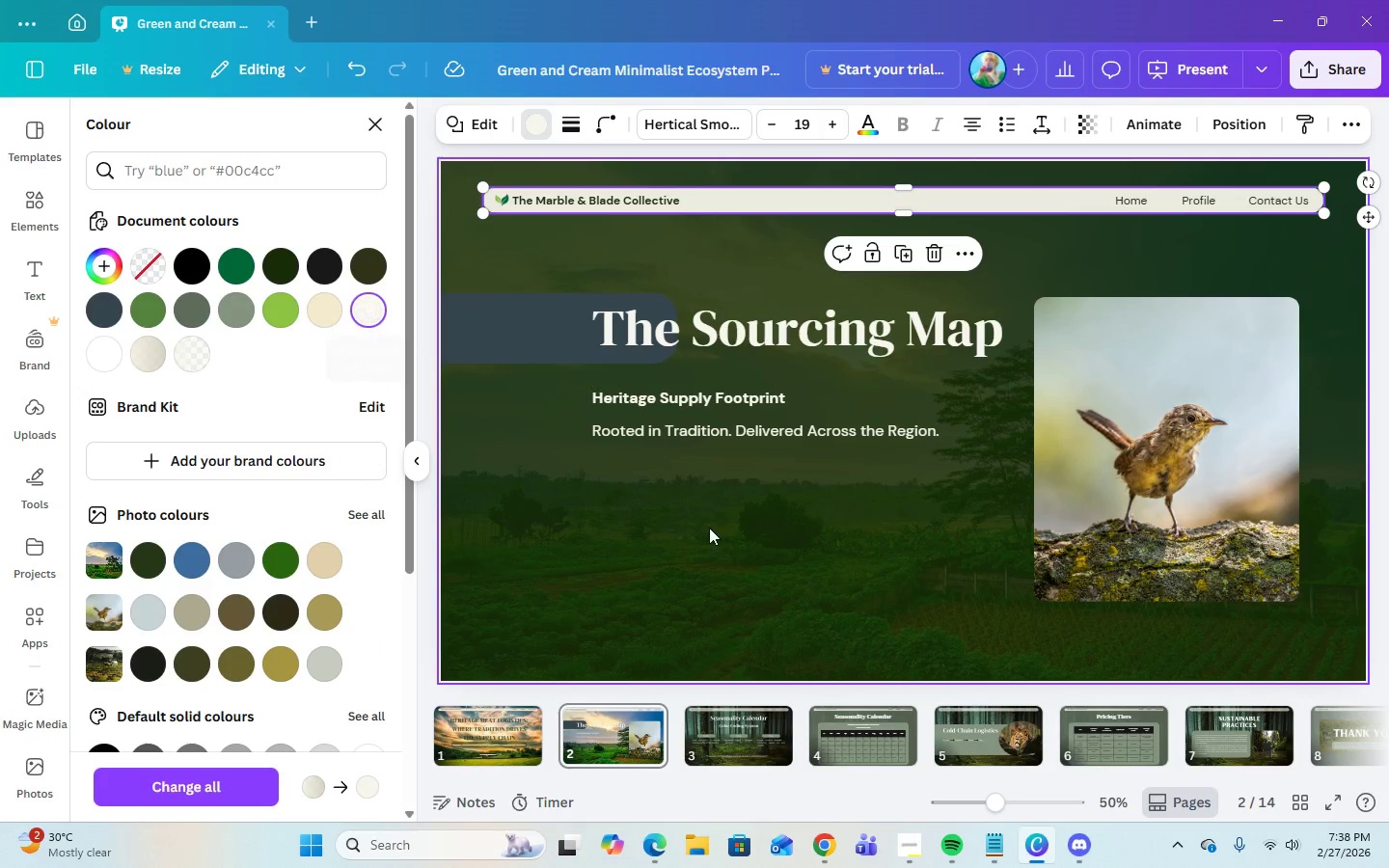 
left_click([745, 554])
 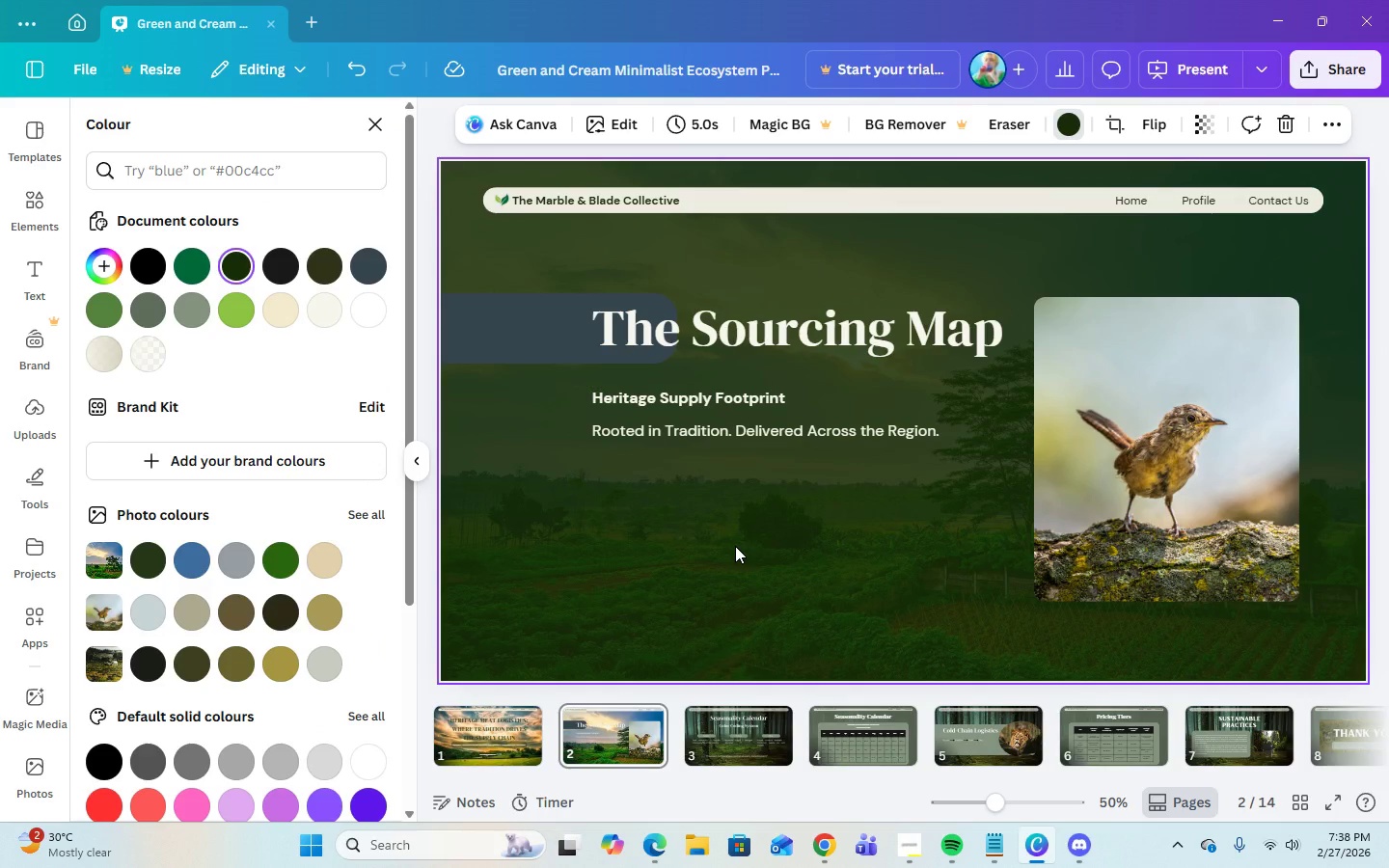 
wait(6.42)
 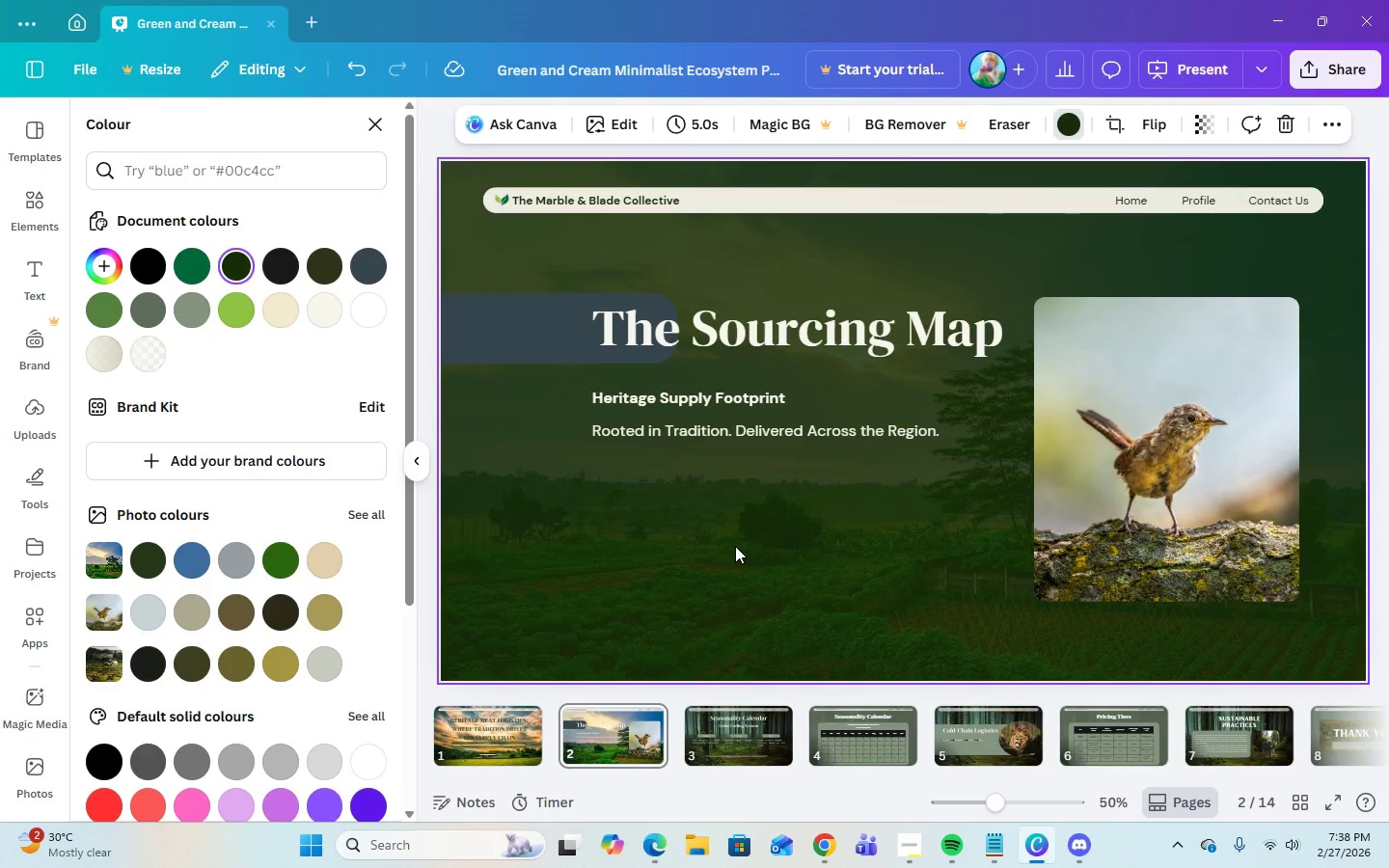 
mouse_move([678, 739])
 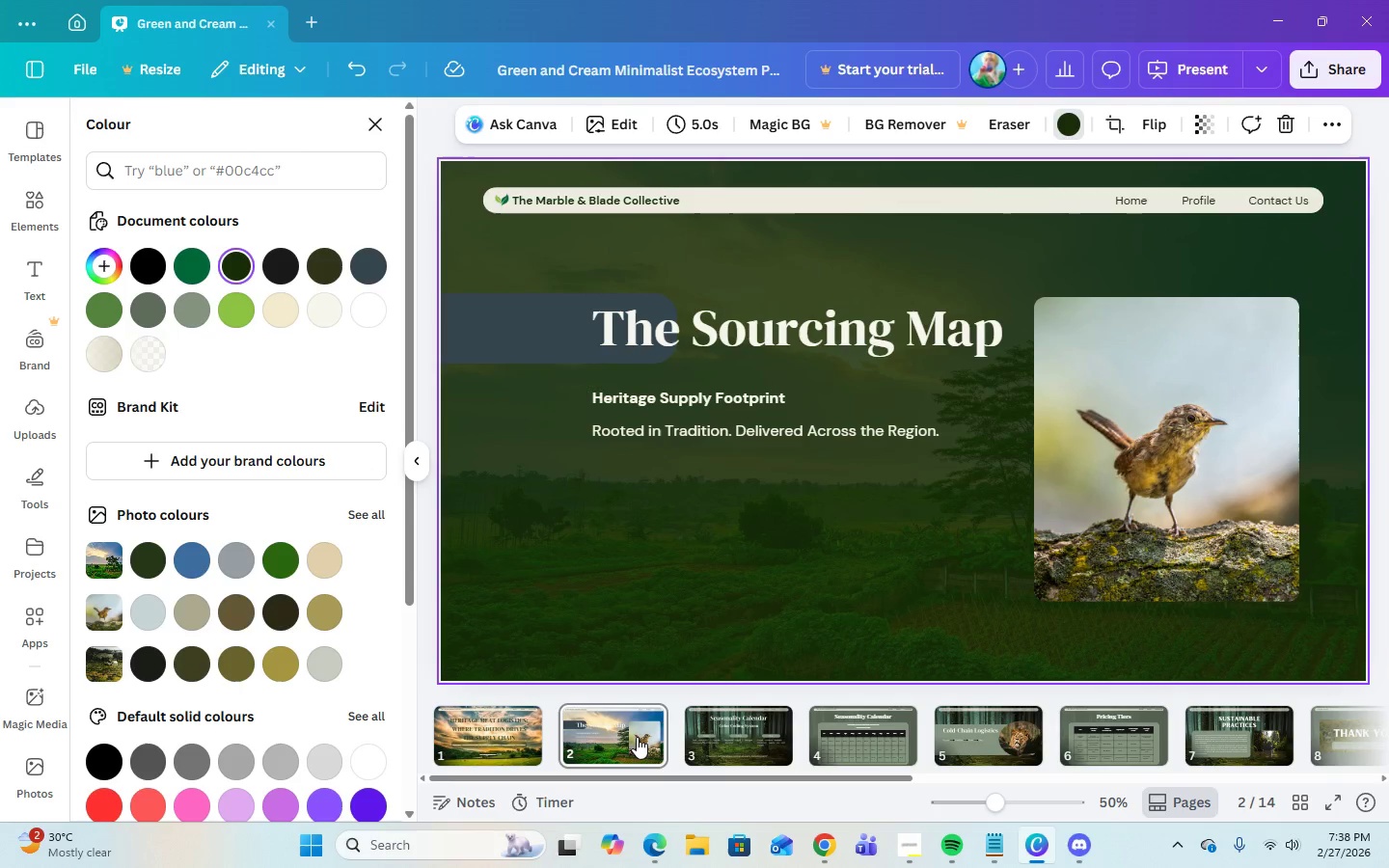 
mouse_move([657, 725])
 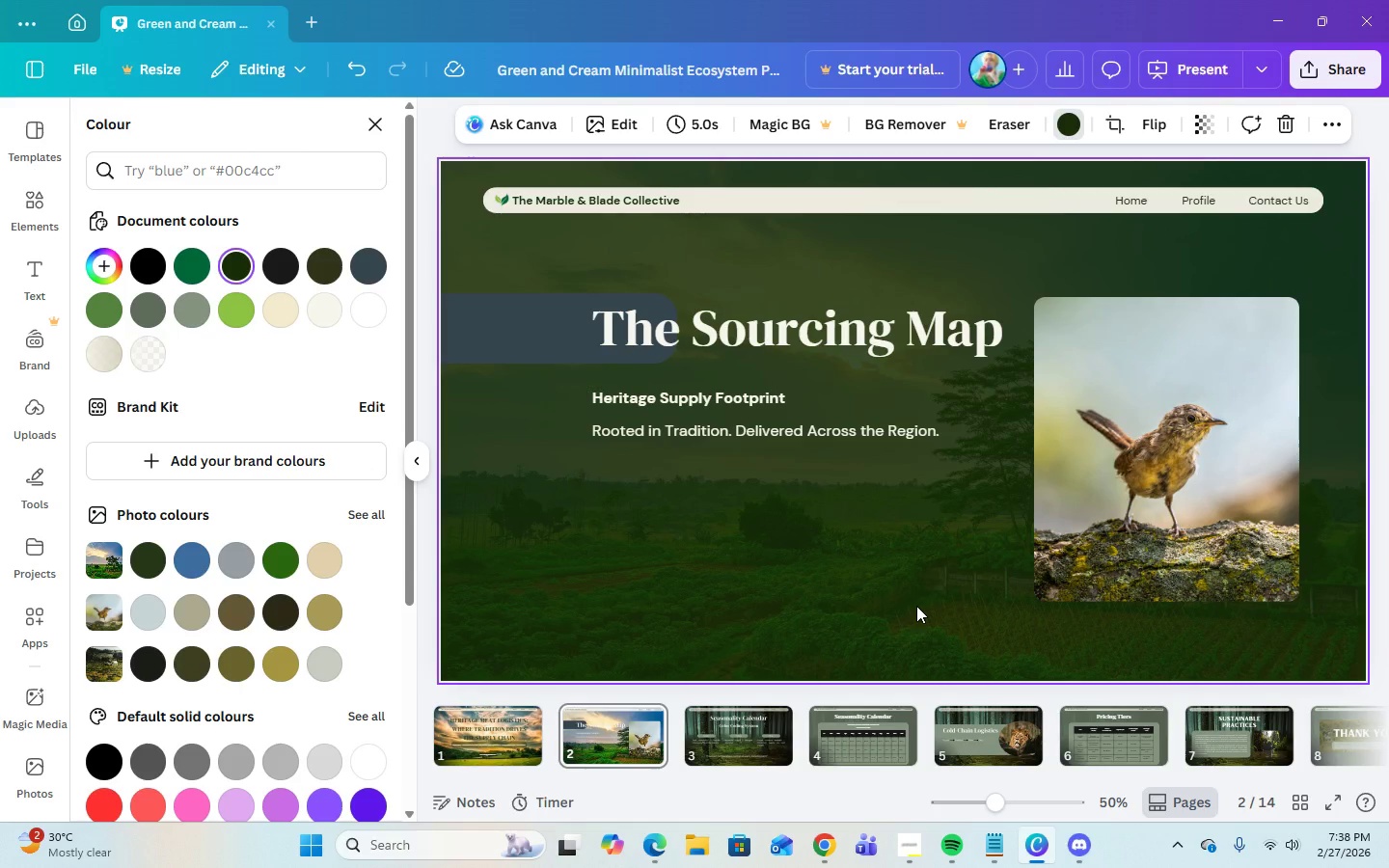 
wait(11.36)
 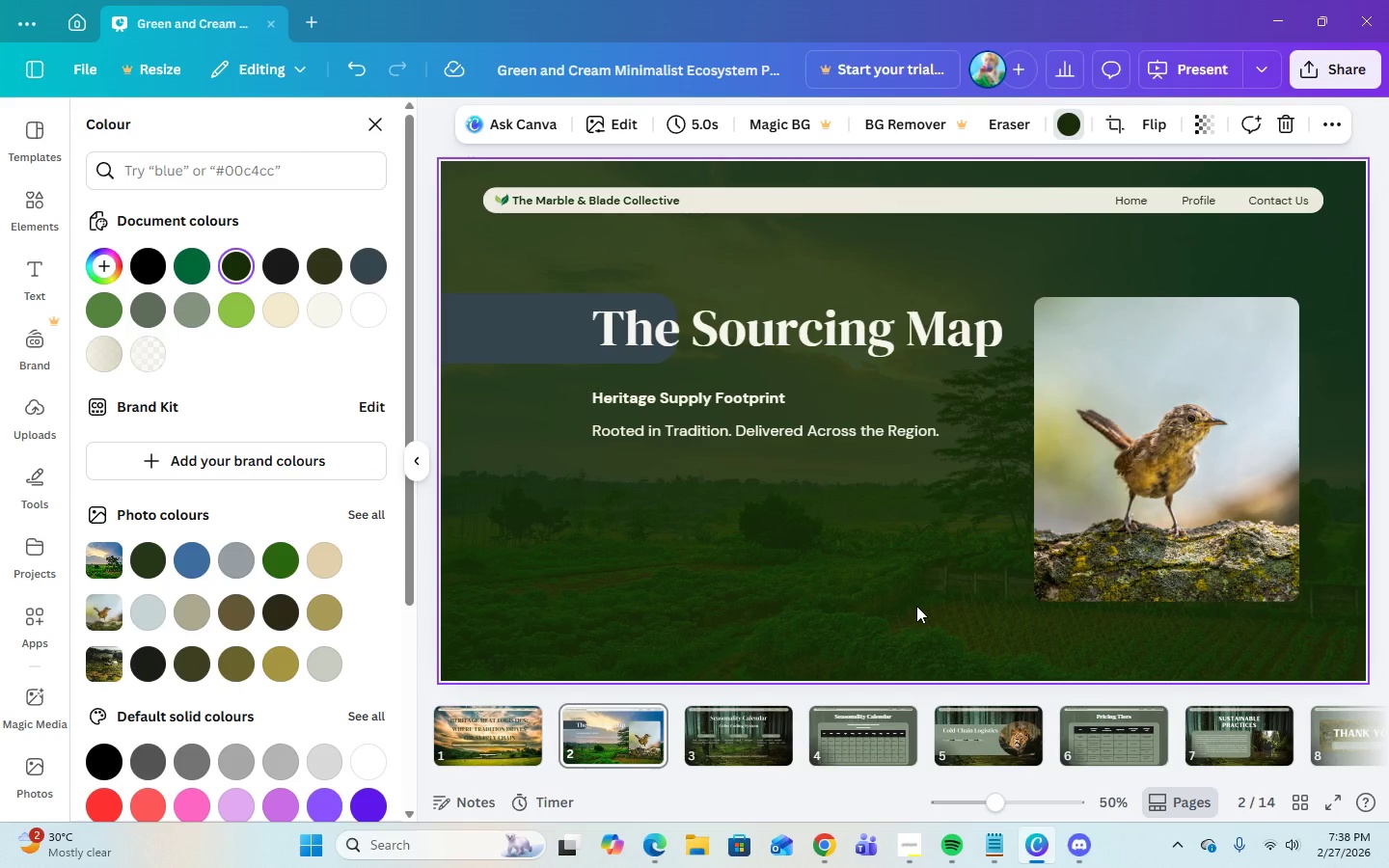 
left_click([451, 745])
 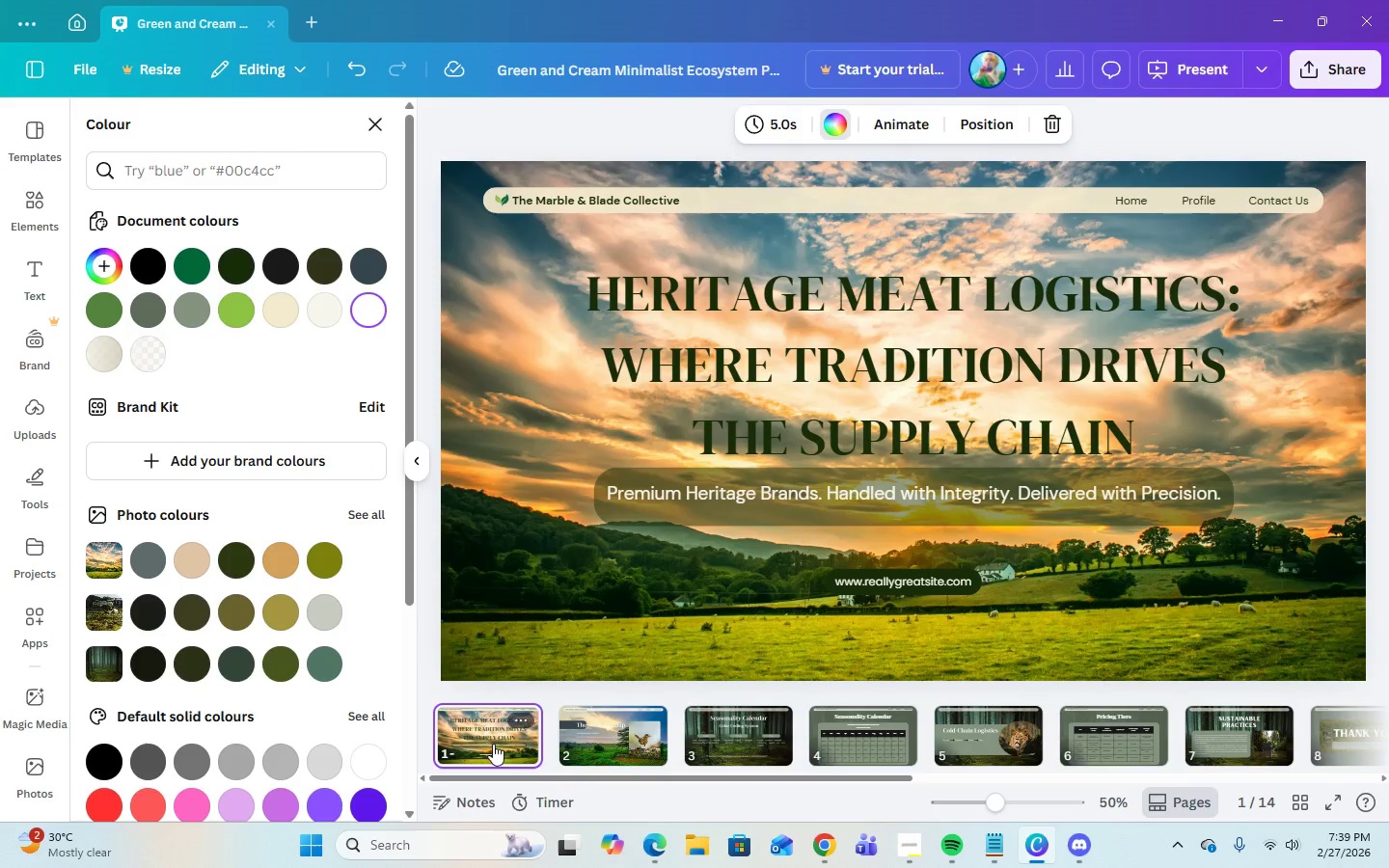 
left_click([588, 745])
 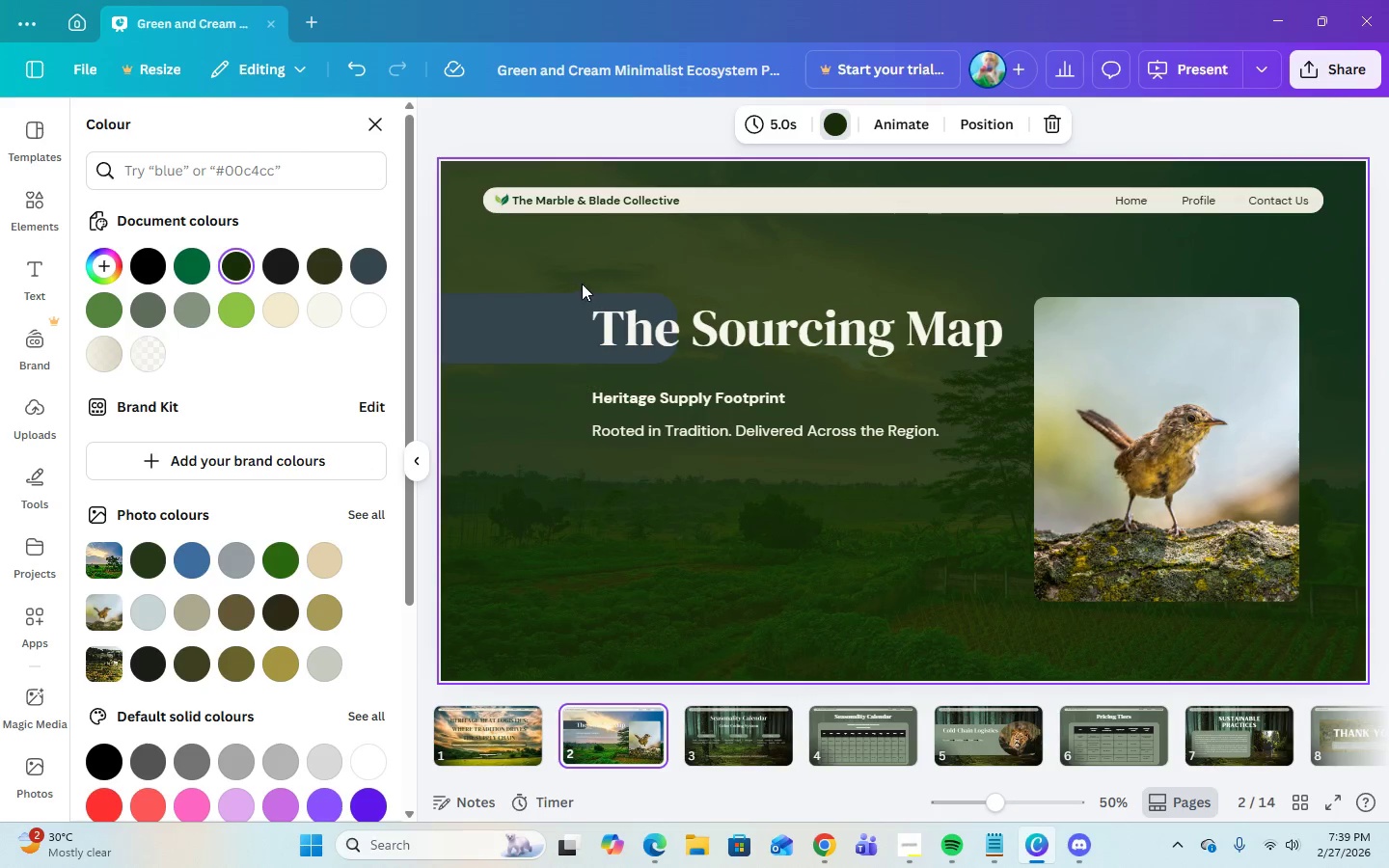 
left_click([700, 240])
 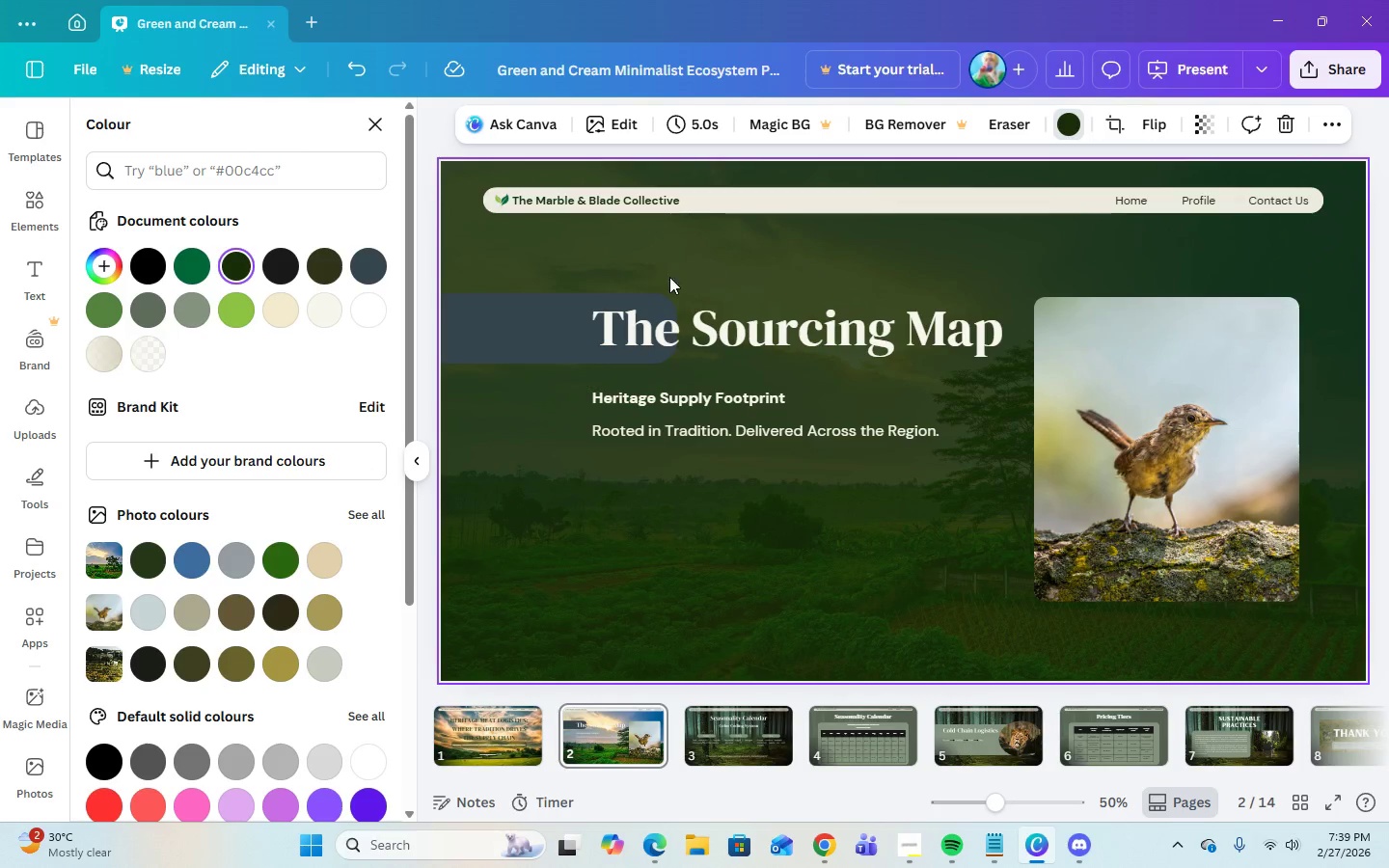 
left_click([526, 317])
 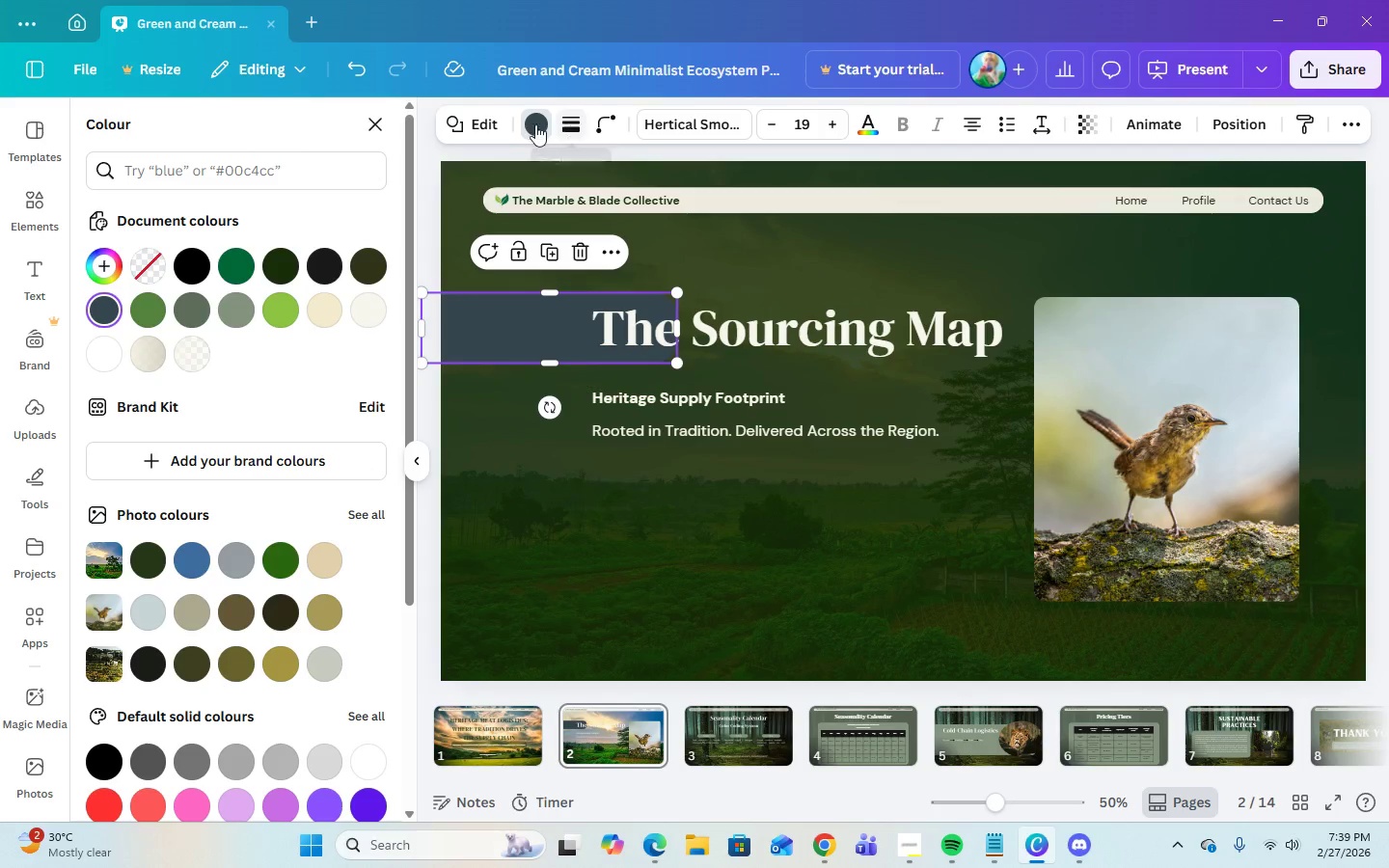 
left_click([527, 124])
 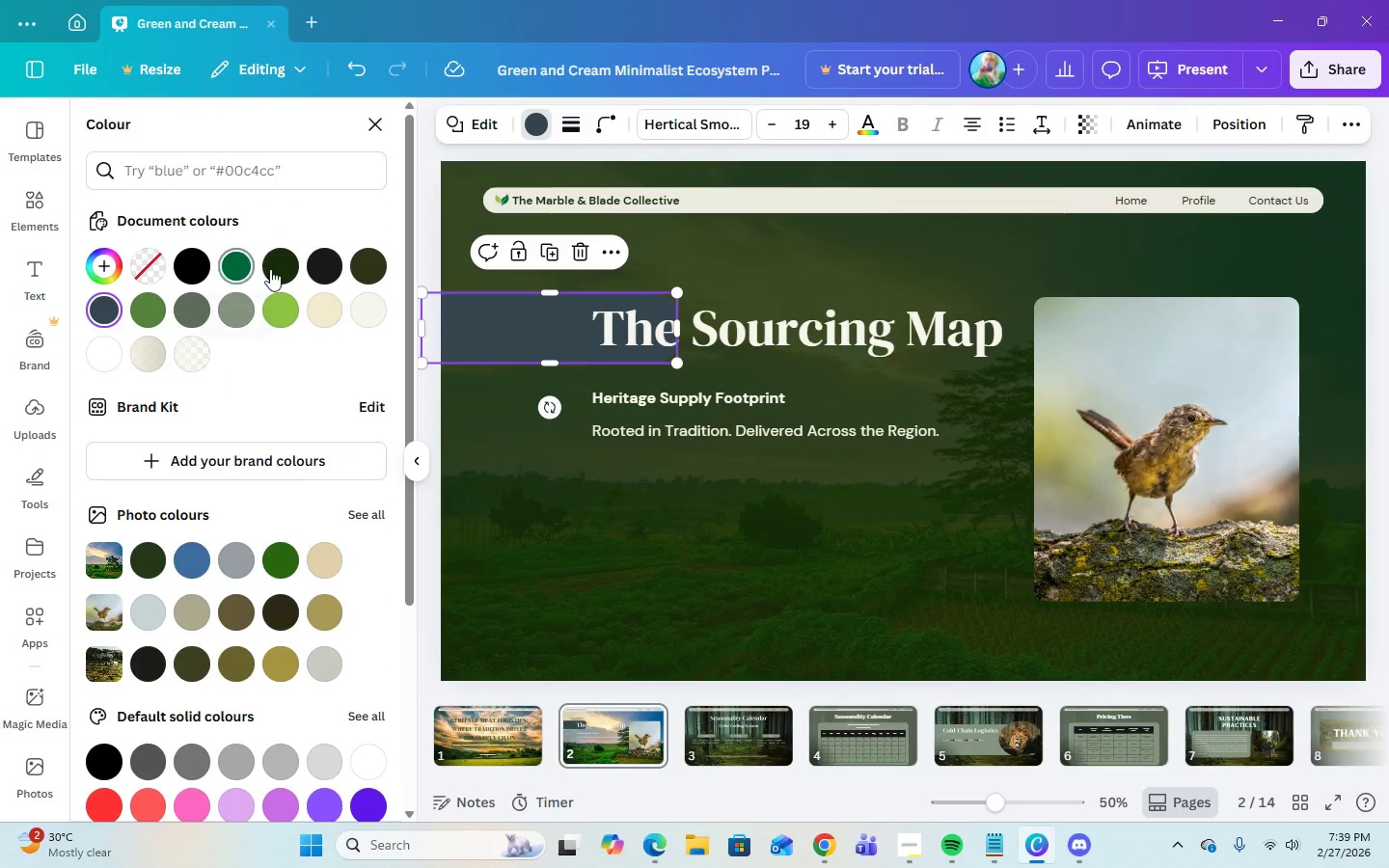 
left_click([282, 279])
 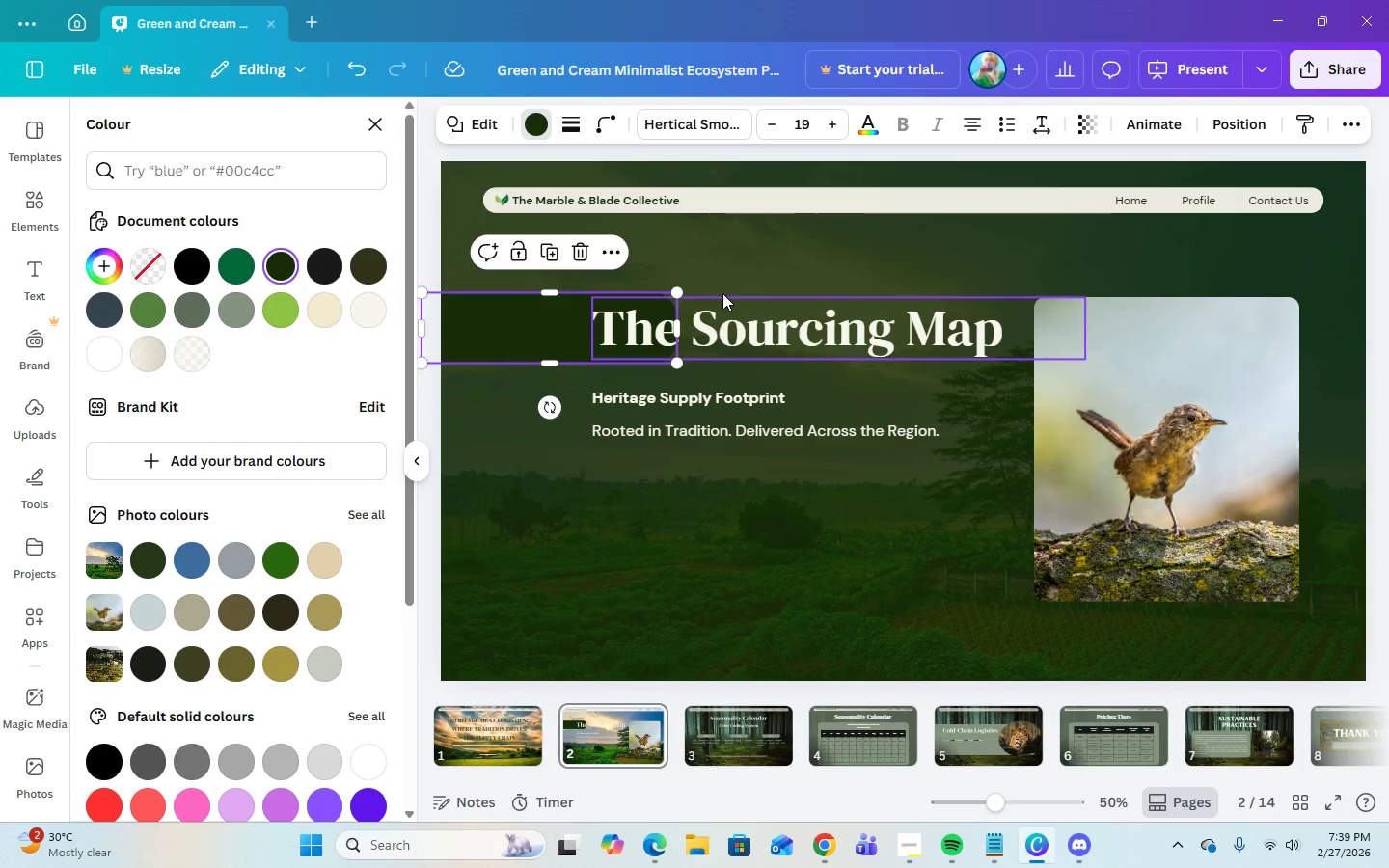 
left_click([753, 243])
 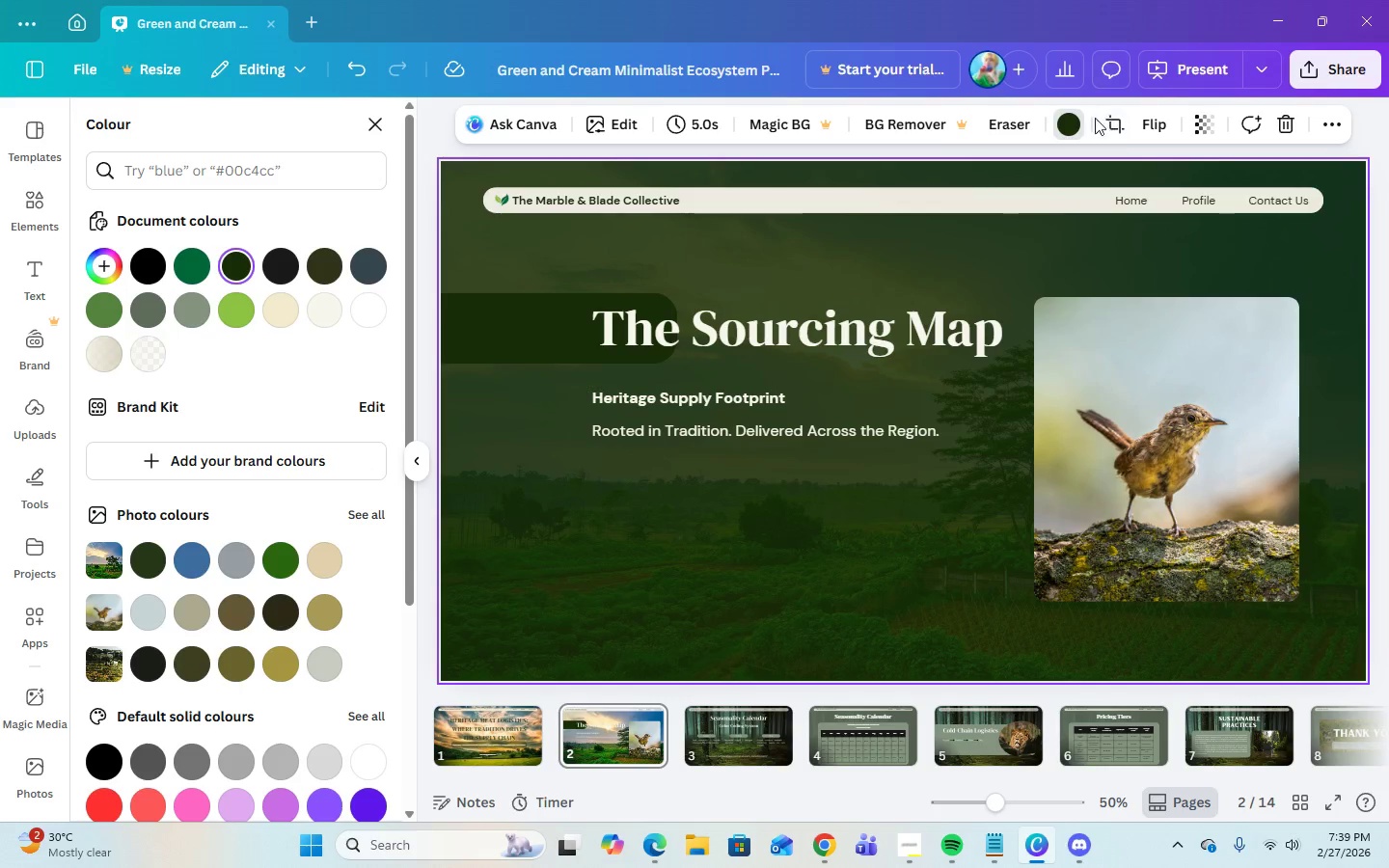 
left_click([1075, 127])
 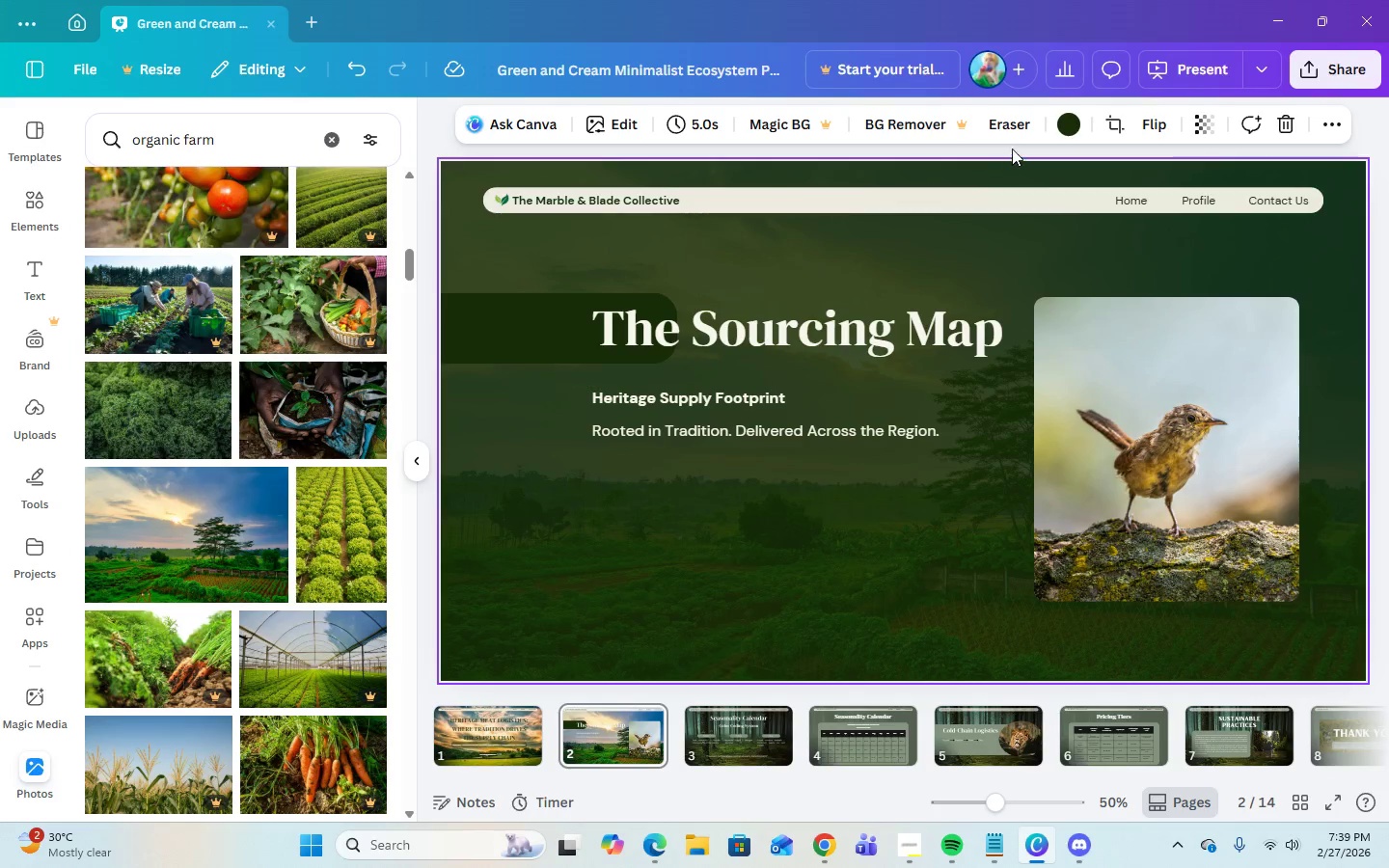 
left_click([1059, 123])
 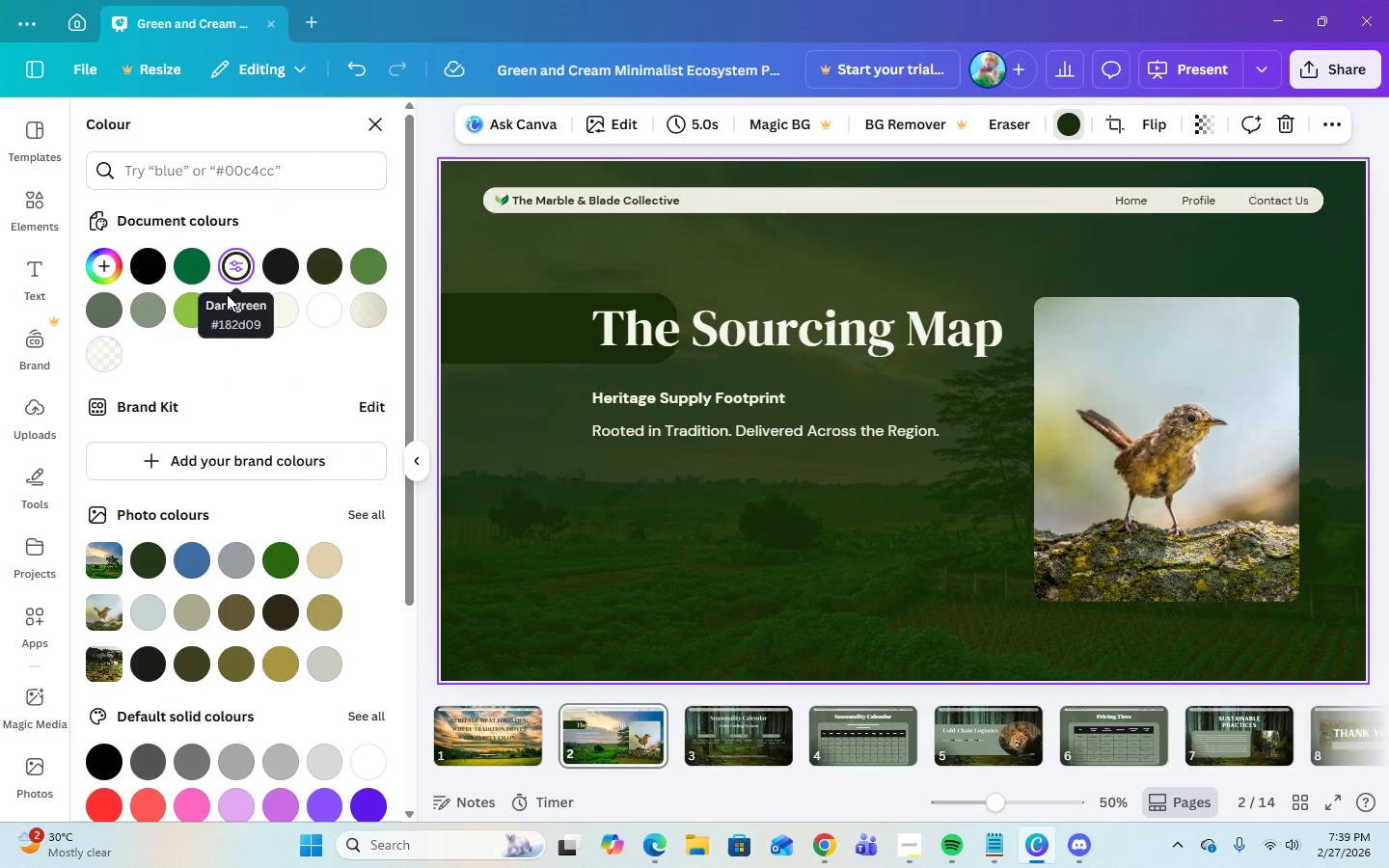 
left_click([147, 319])
 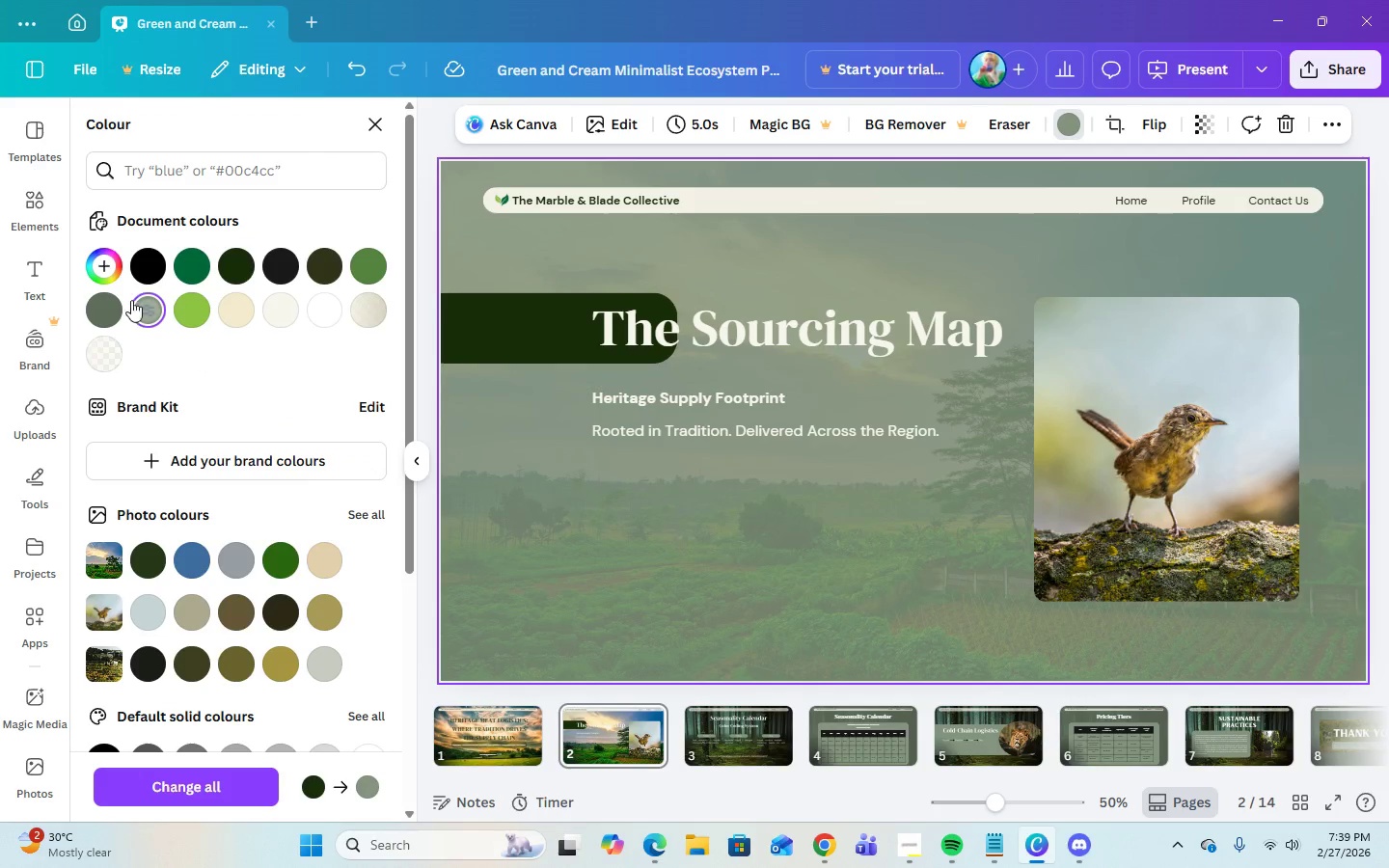 
left_click([151, 304])
 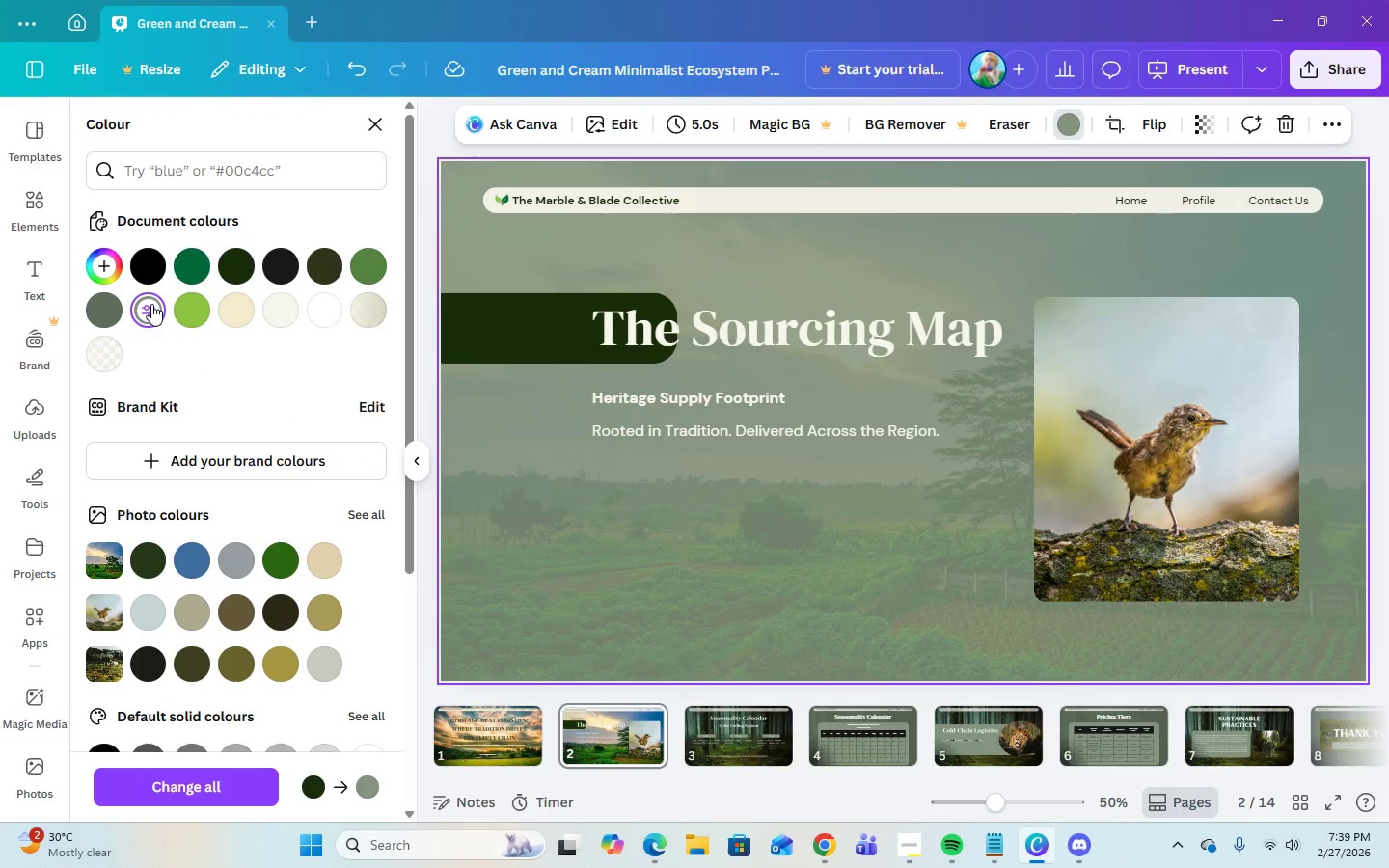 
left_click([151, 304])
 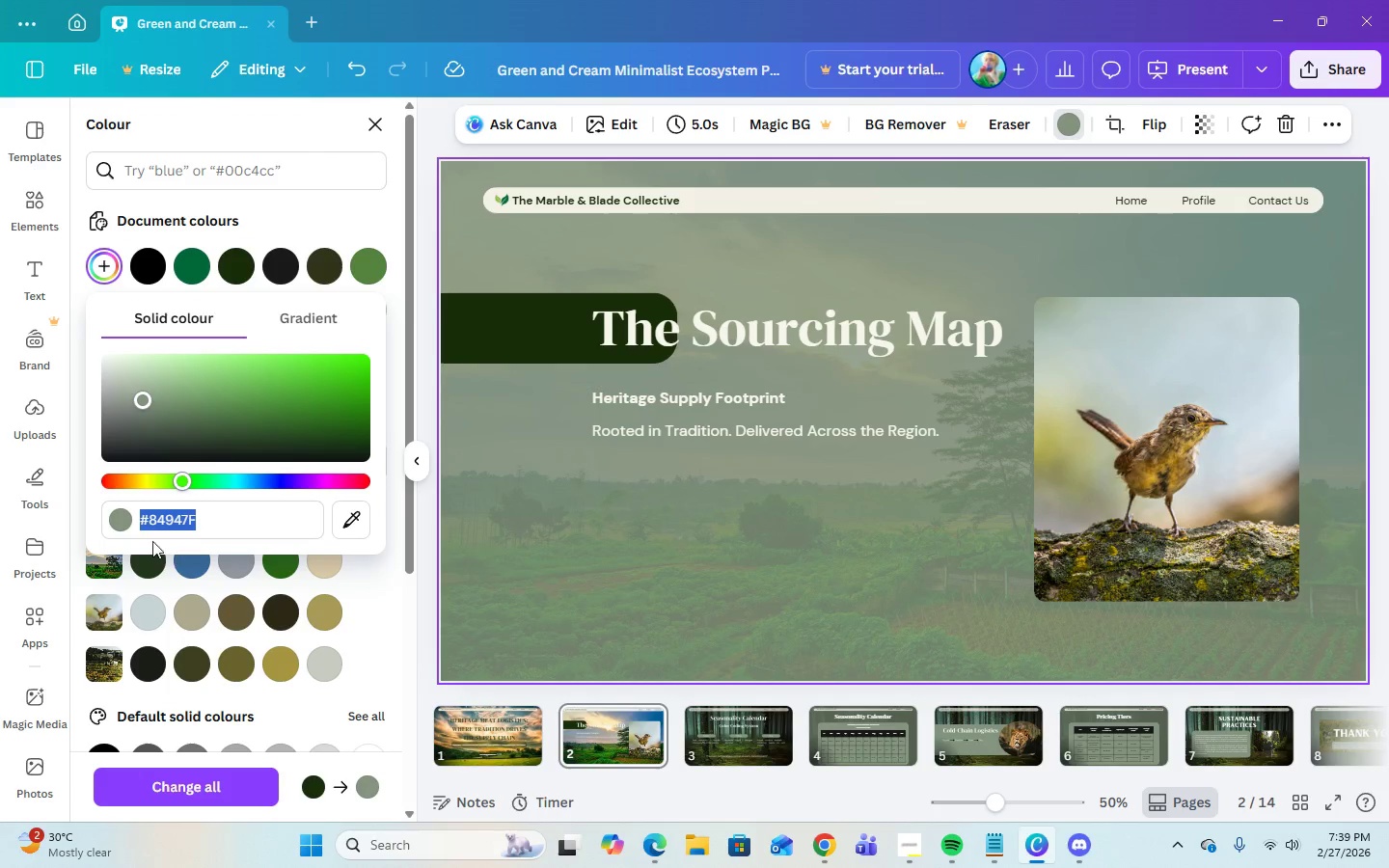 
right_click([150, 526])
 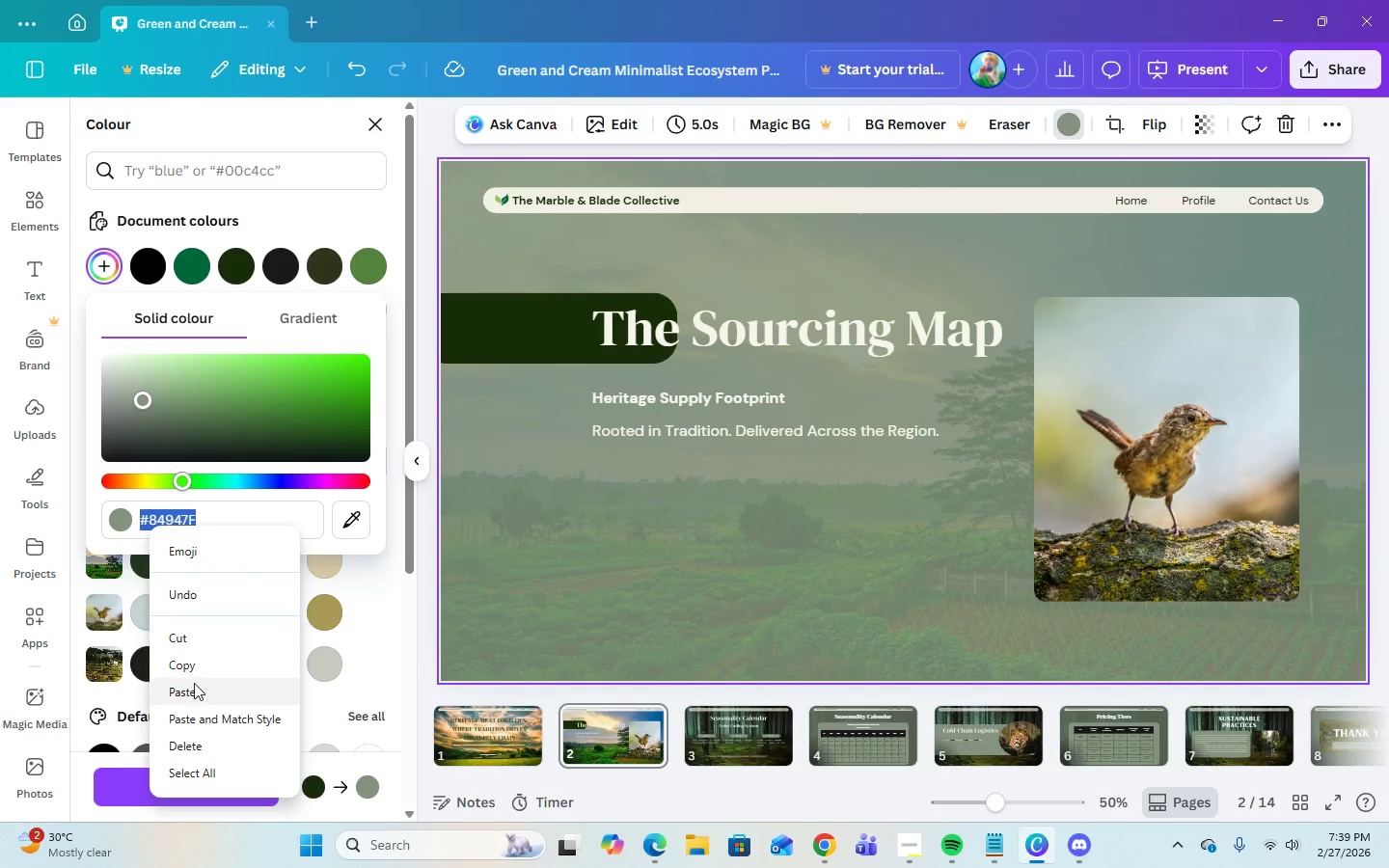 
left_click([191, 690])
 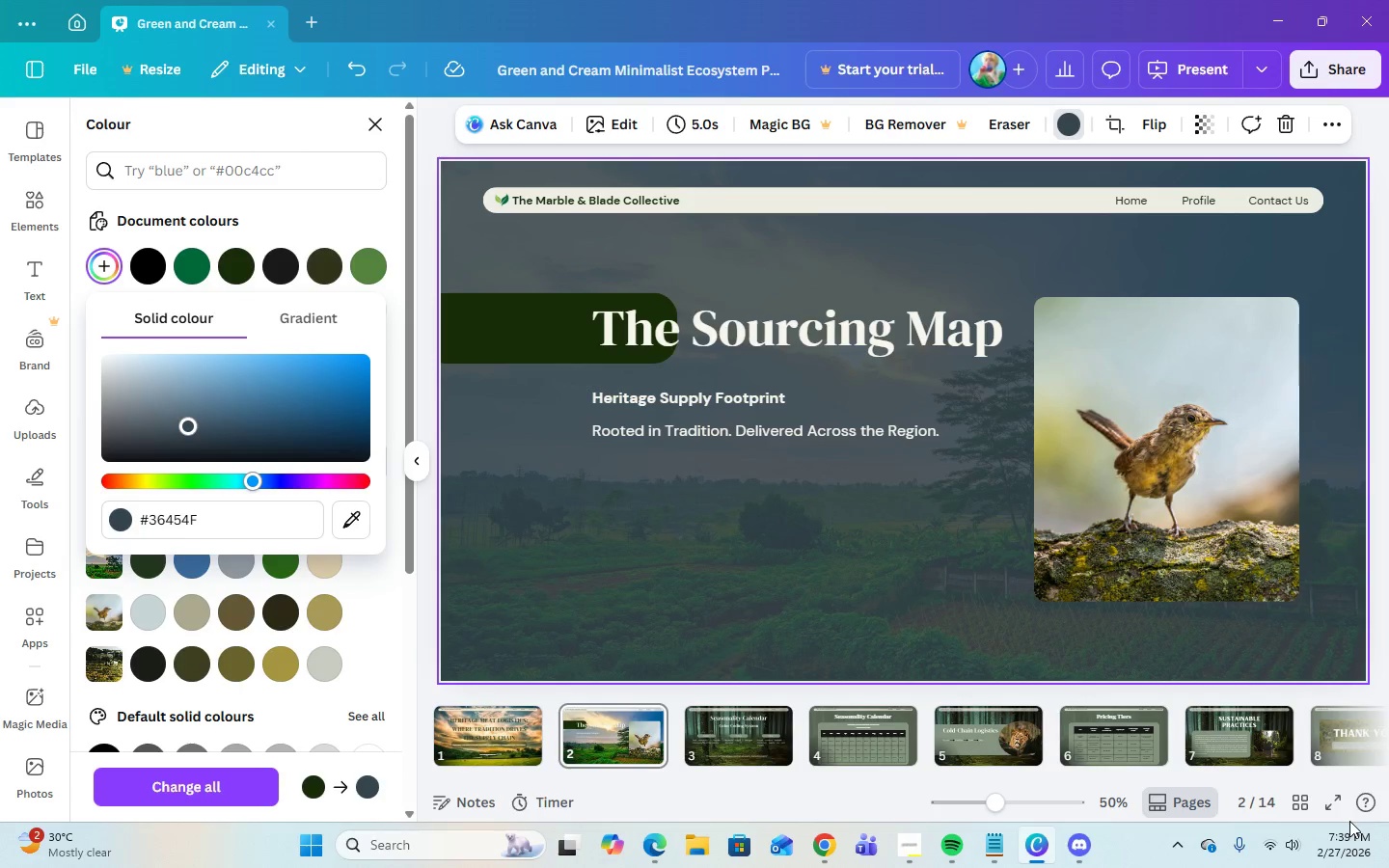 
wait(17.72)
 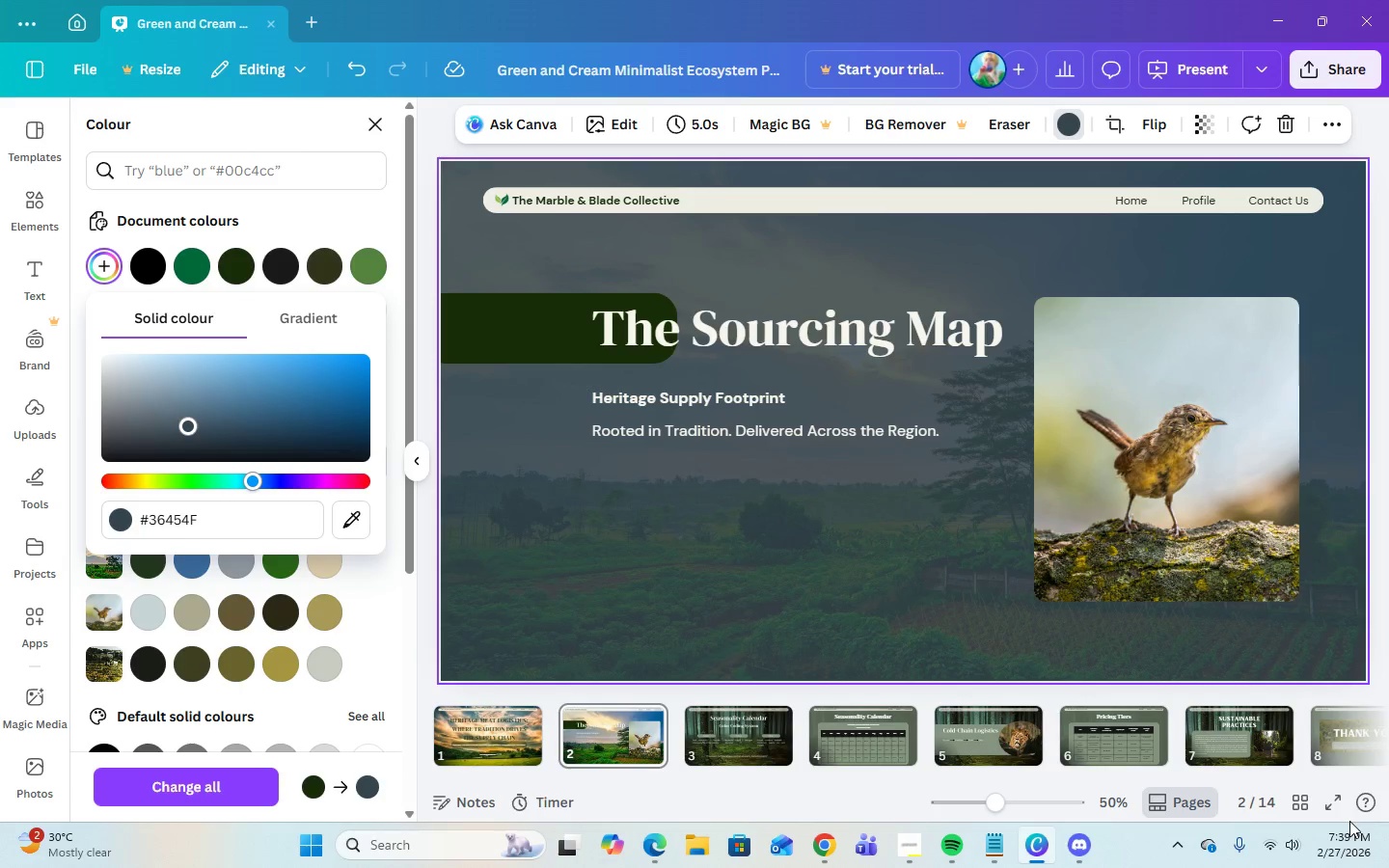 
left_click([357, 69])
 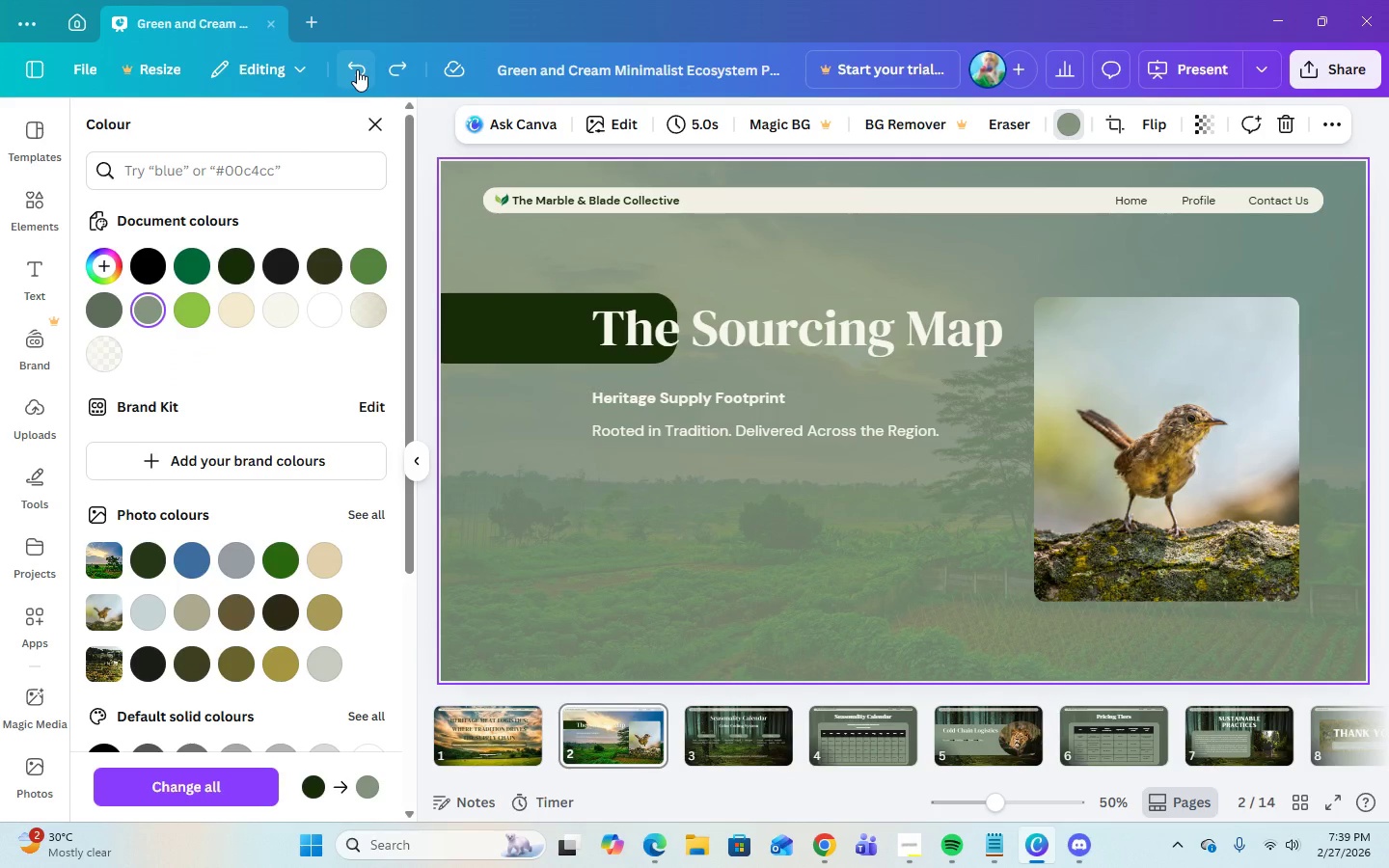 
left_click([357, 69])
 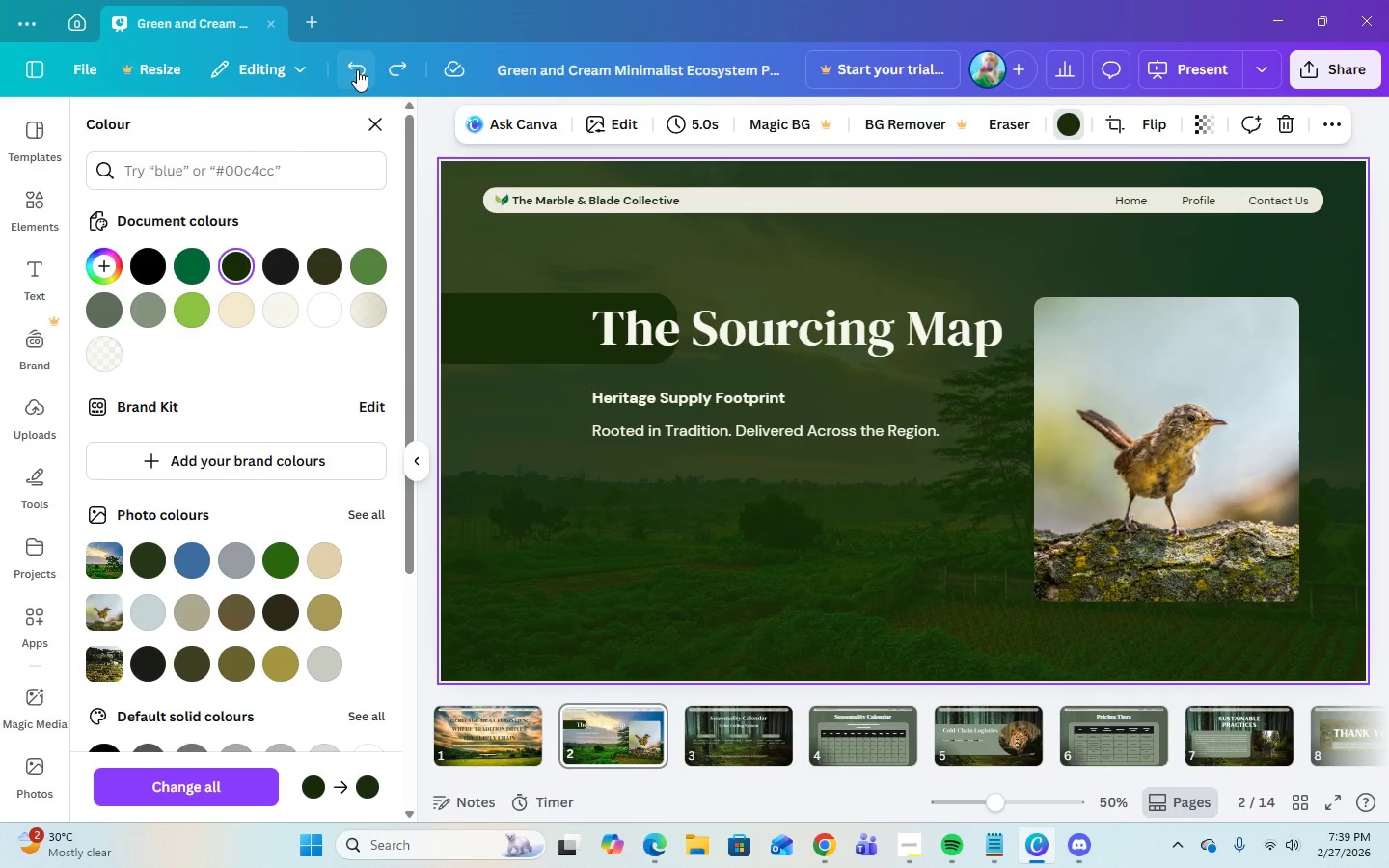 
left_click([357, 69])
 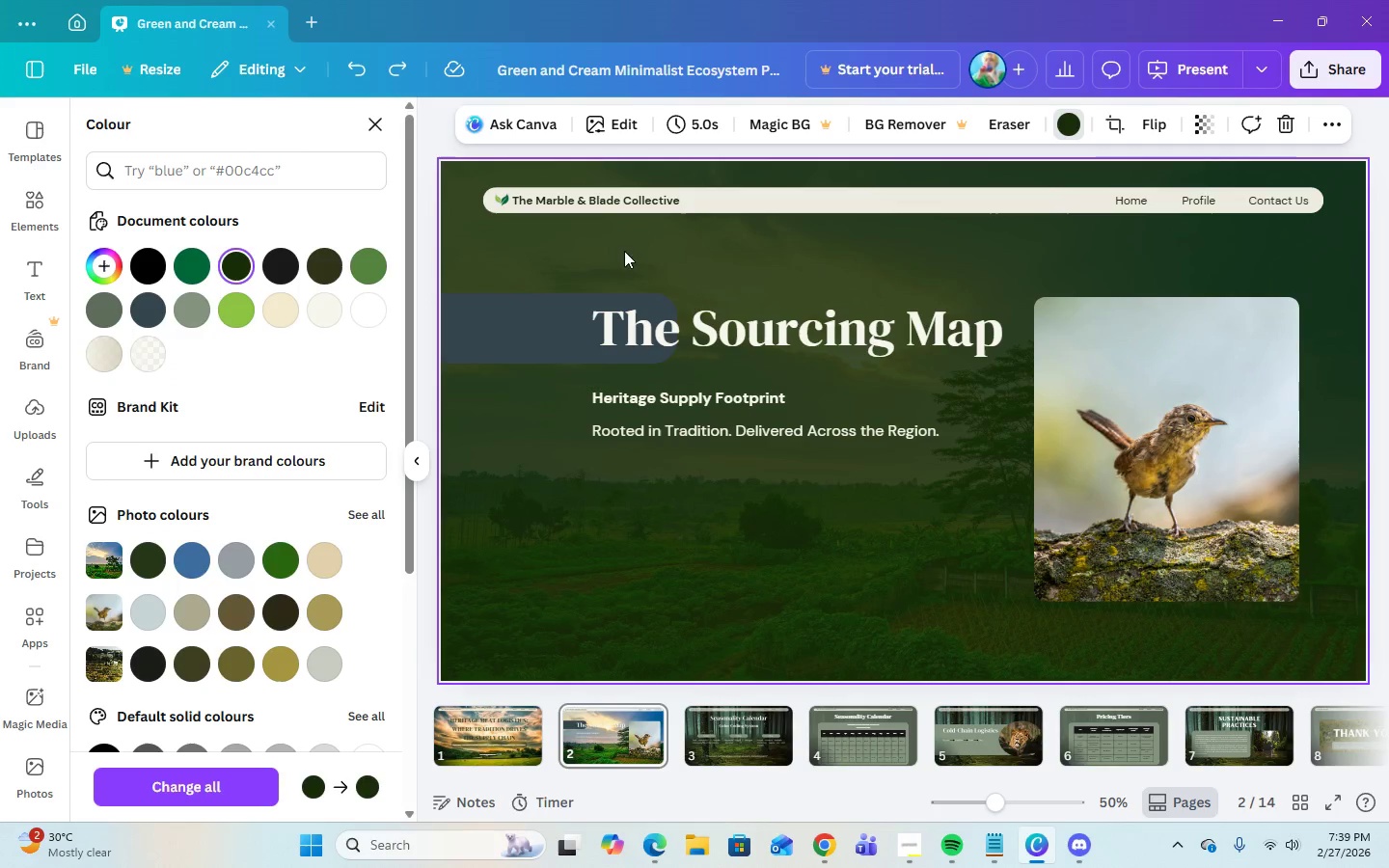 
left_click([528, 323])
 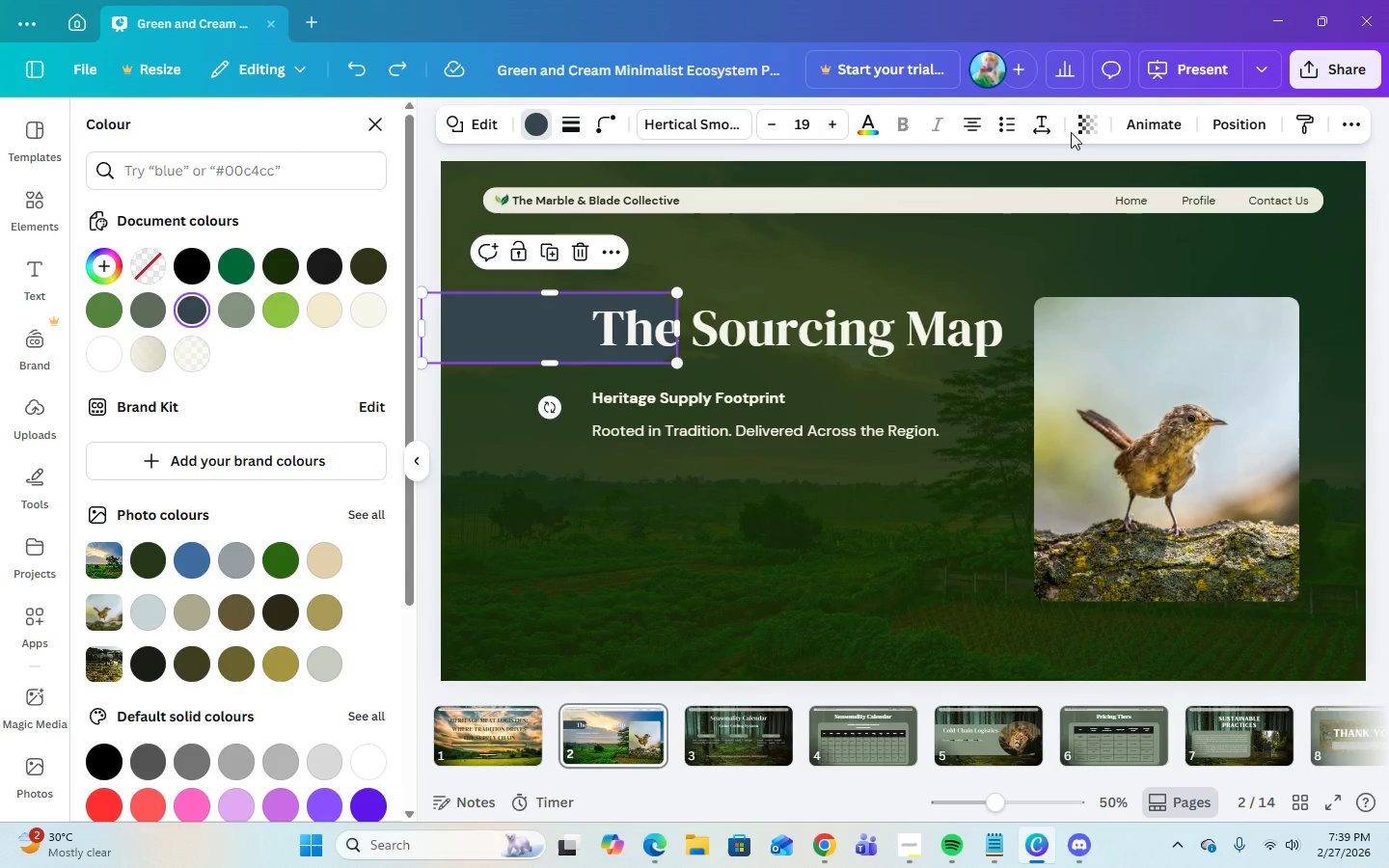 
left_click([1084, 130])
 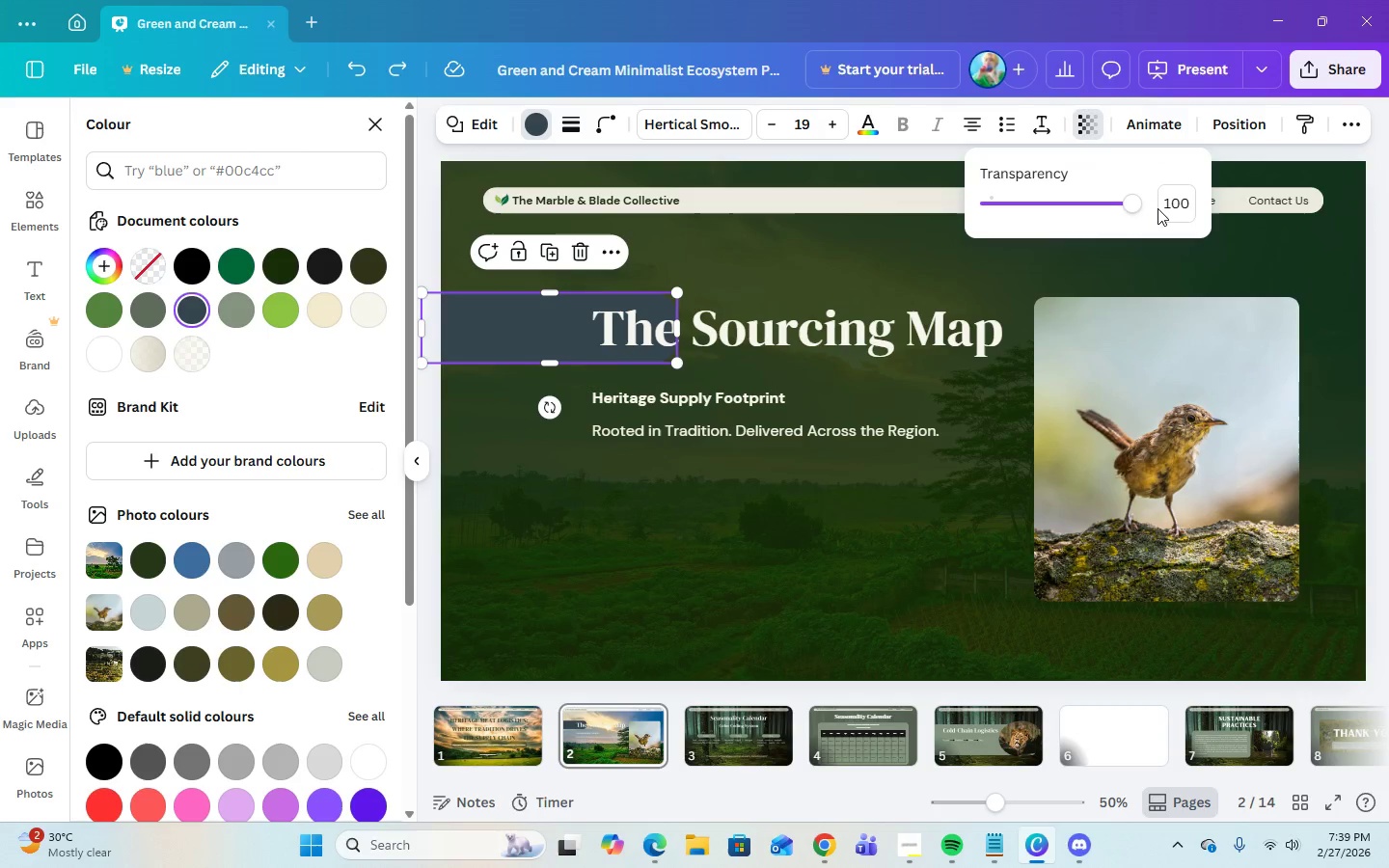 
left_click([1176, 207])
 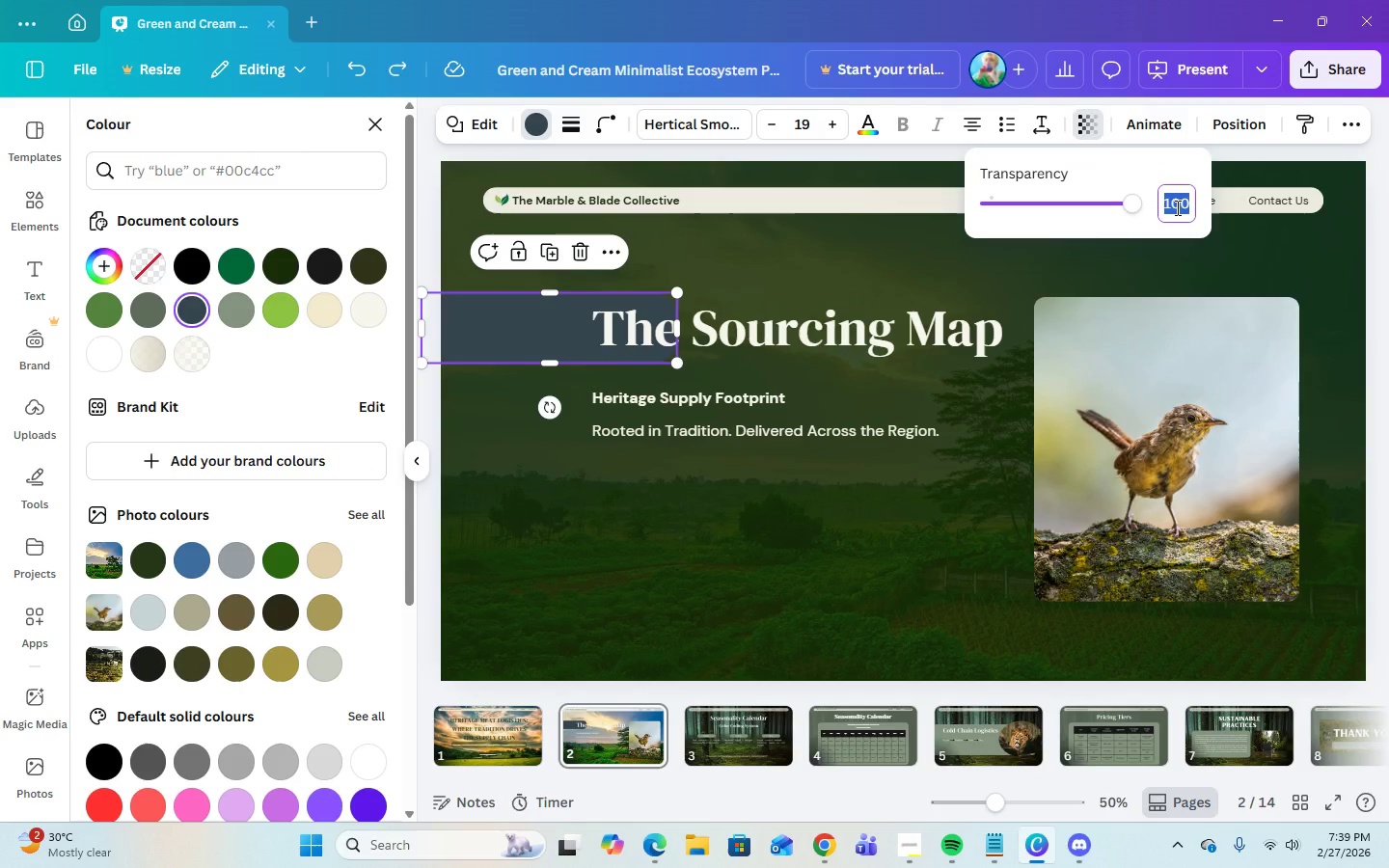 
key(Numpad1)
 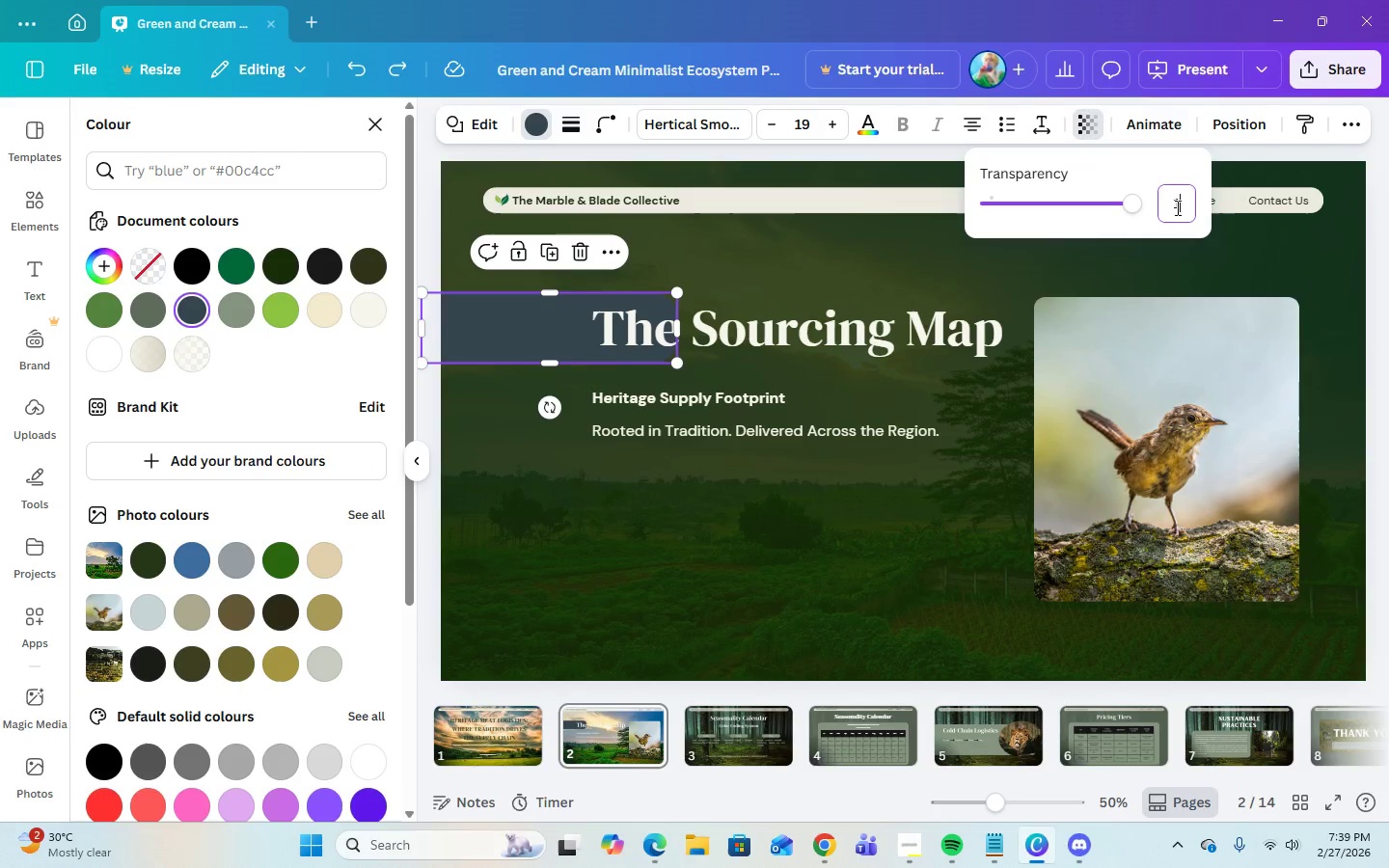 
key(Numpad5)
 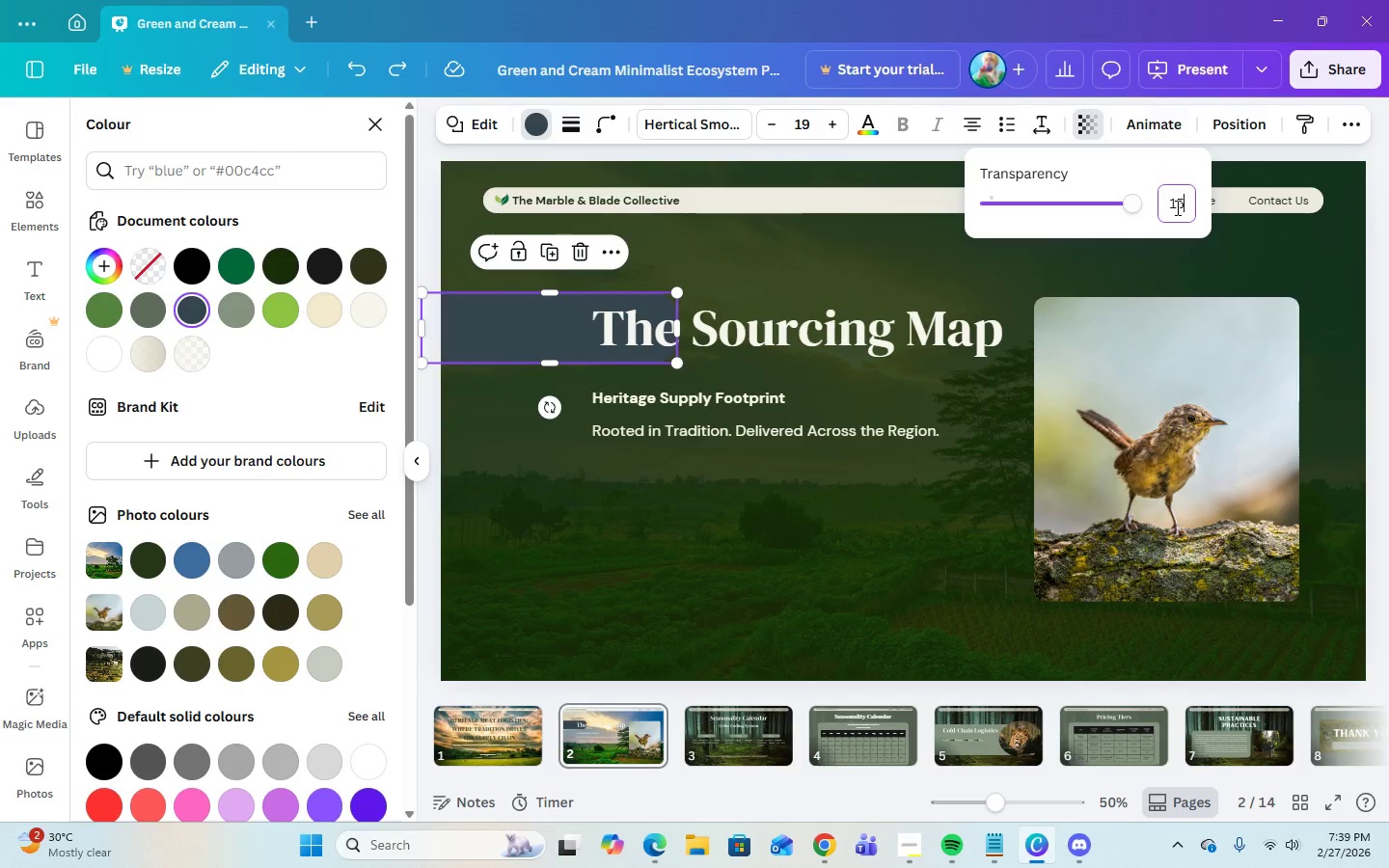 
key(Enter)
 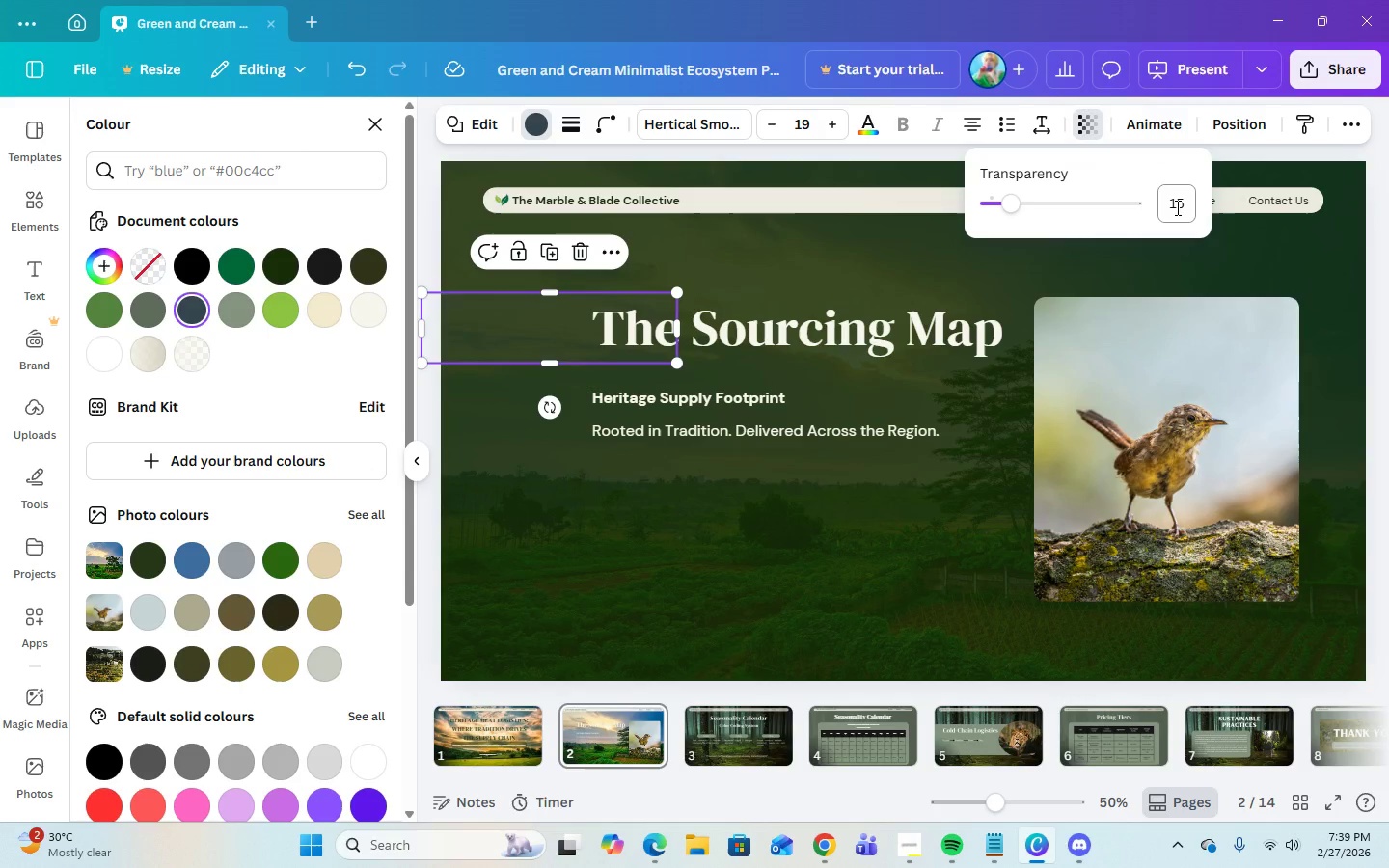 
left_click([1176, 207])
 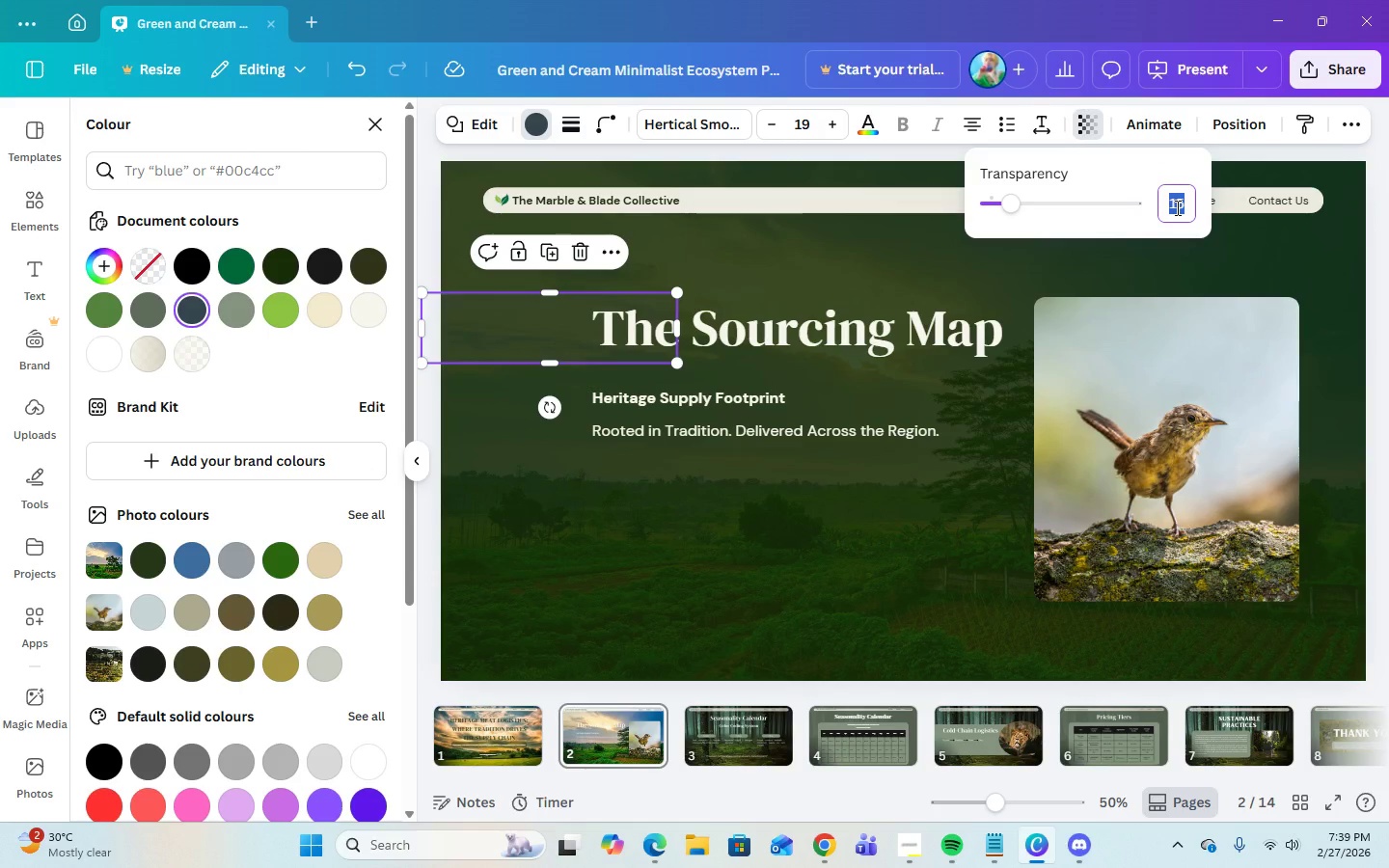 
key(Numpad5)
 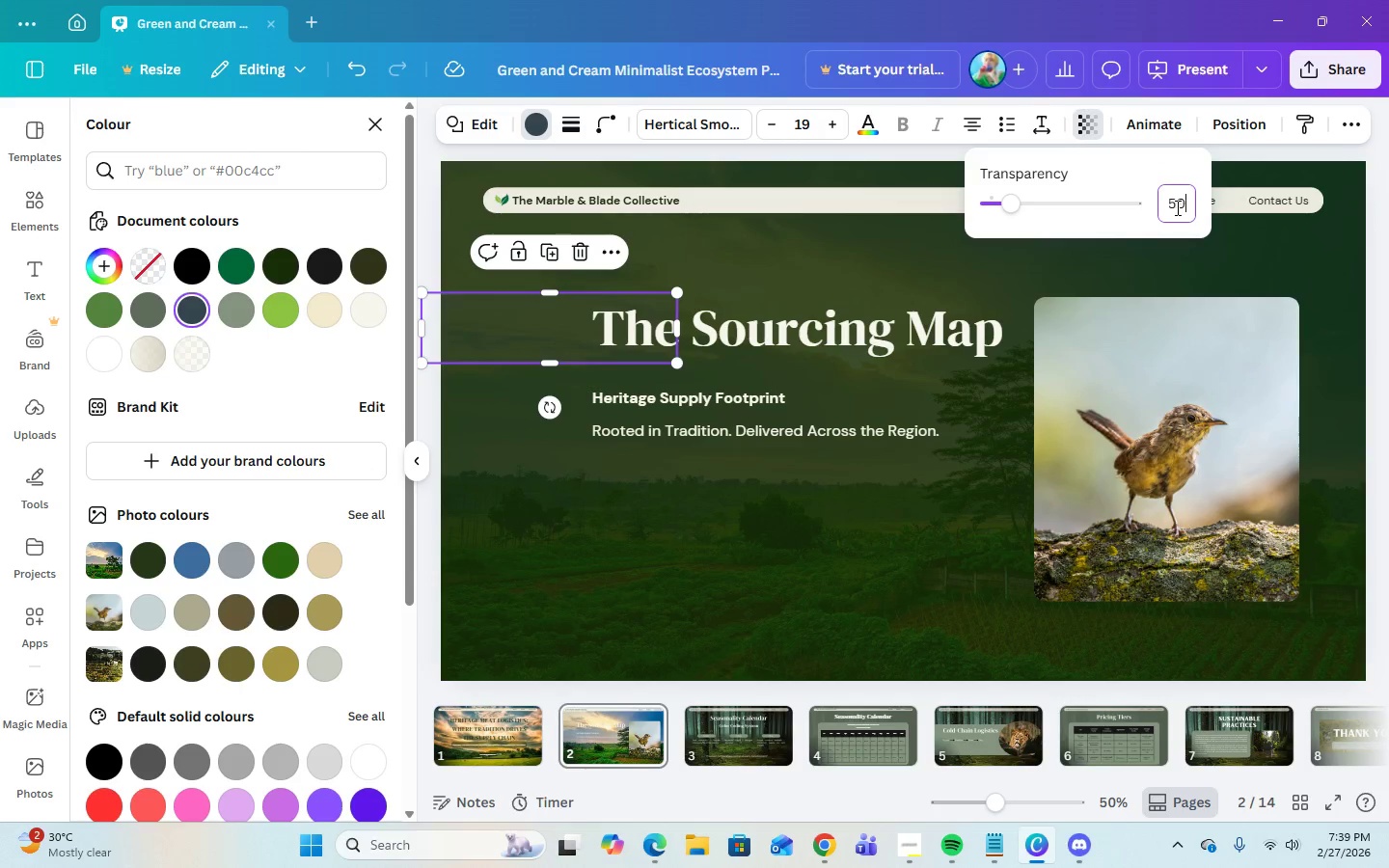 
key(Numpad0)
 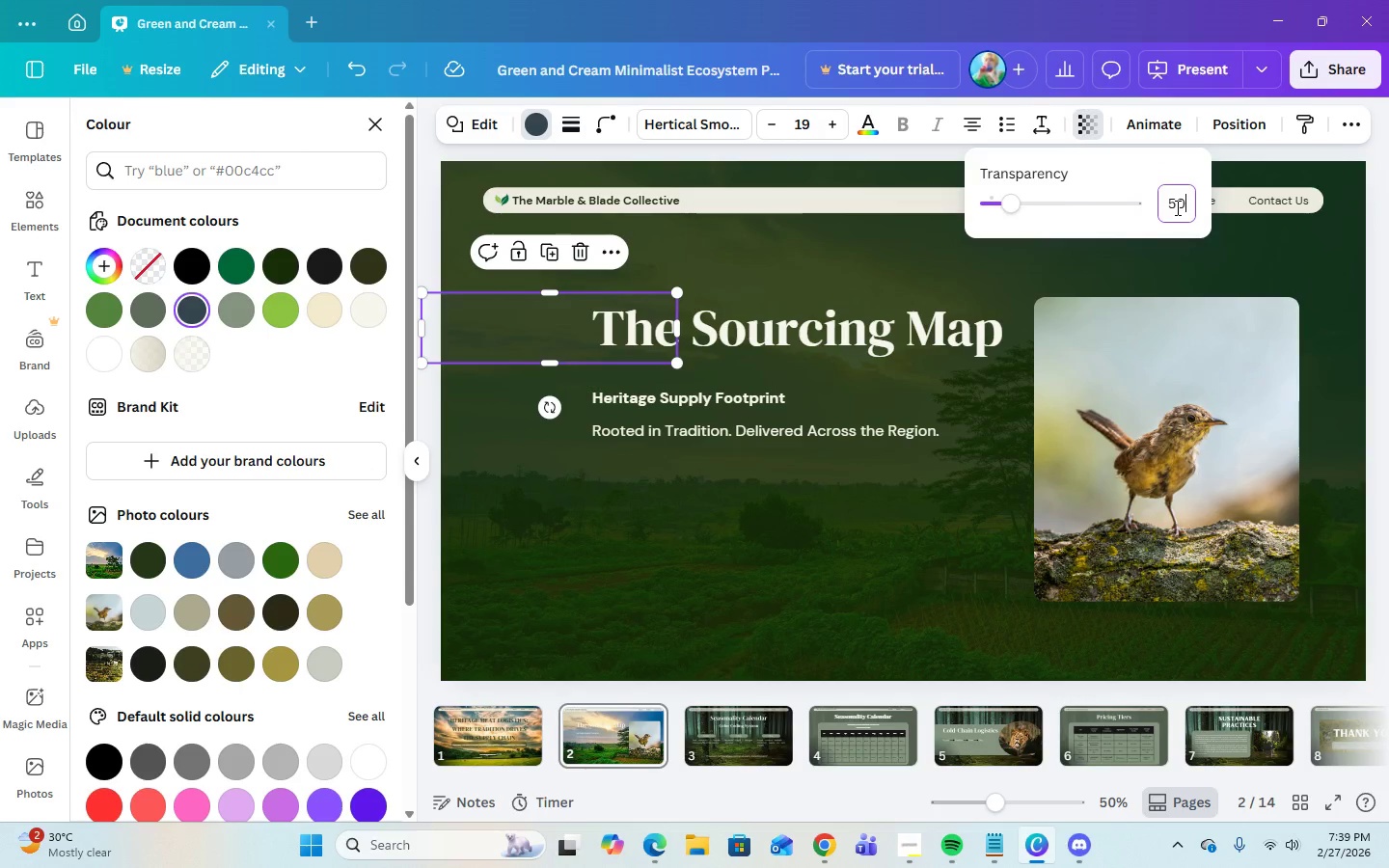 
key(Enter)
 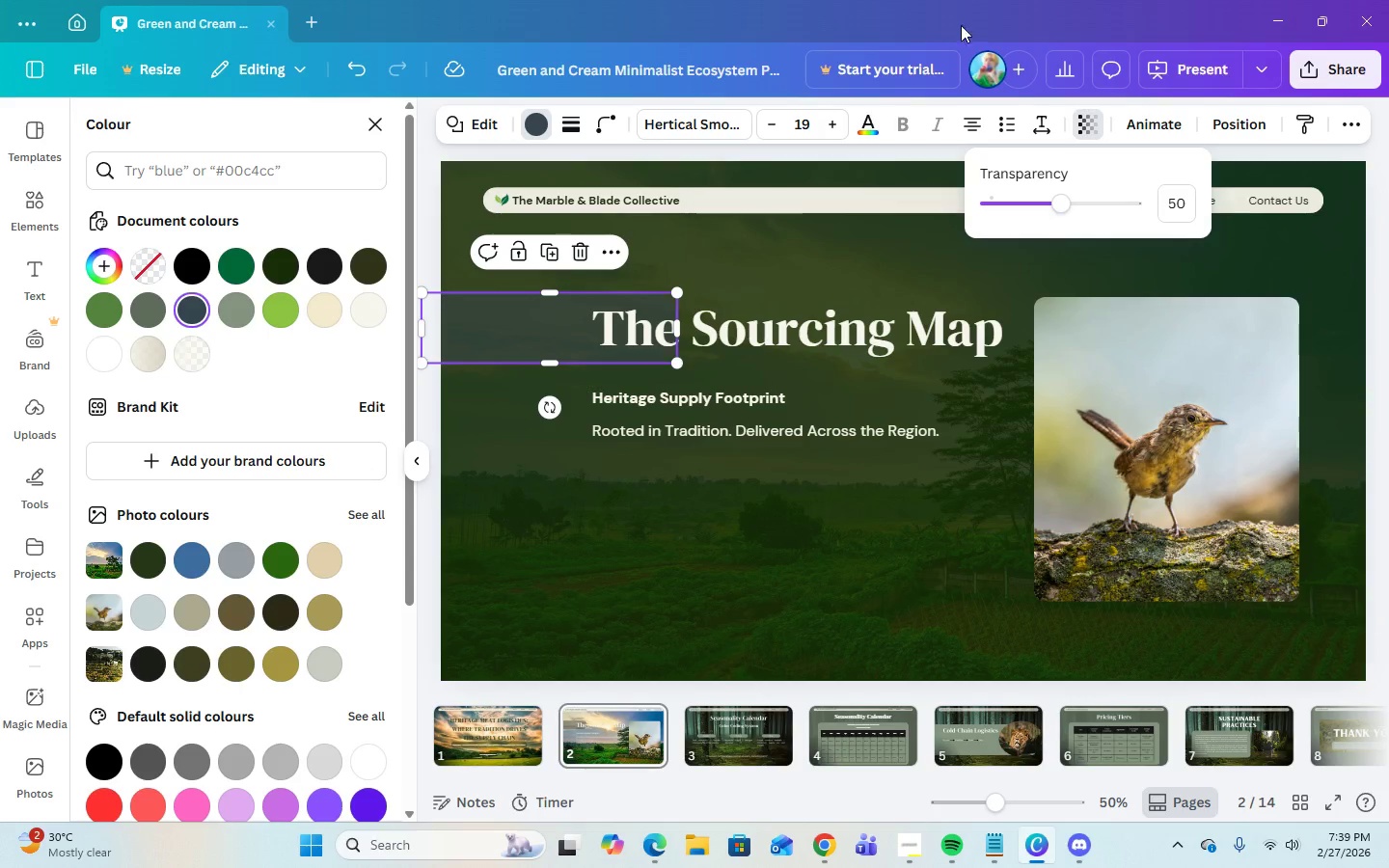 
left_click([851, 591])
 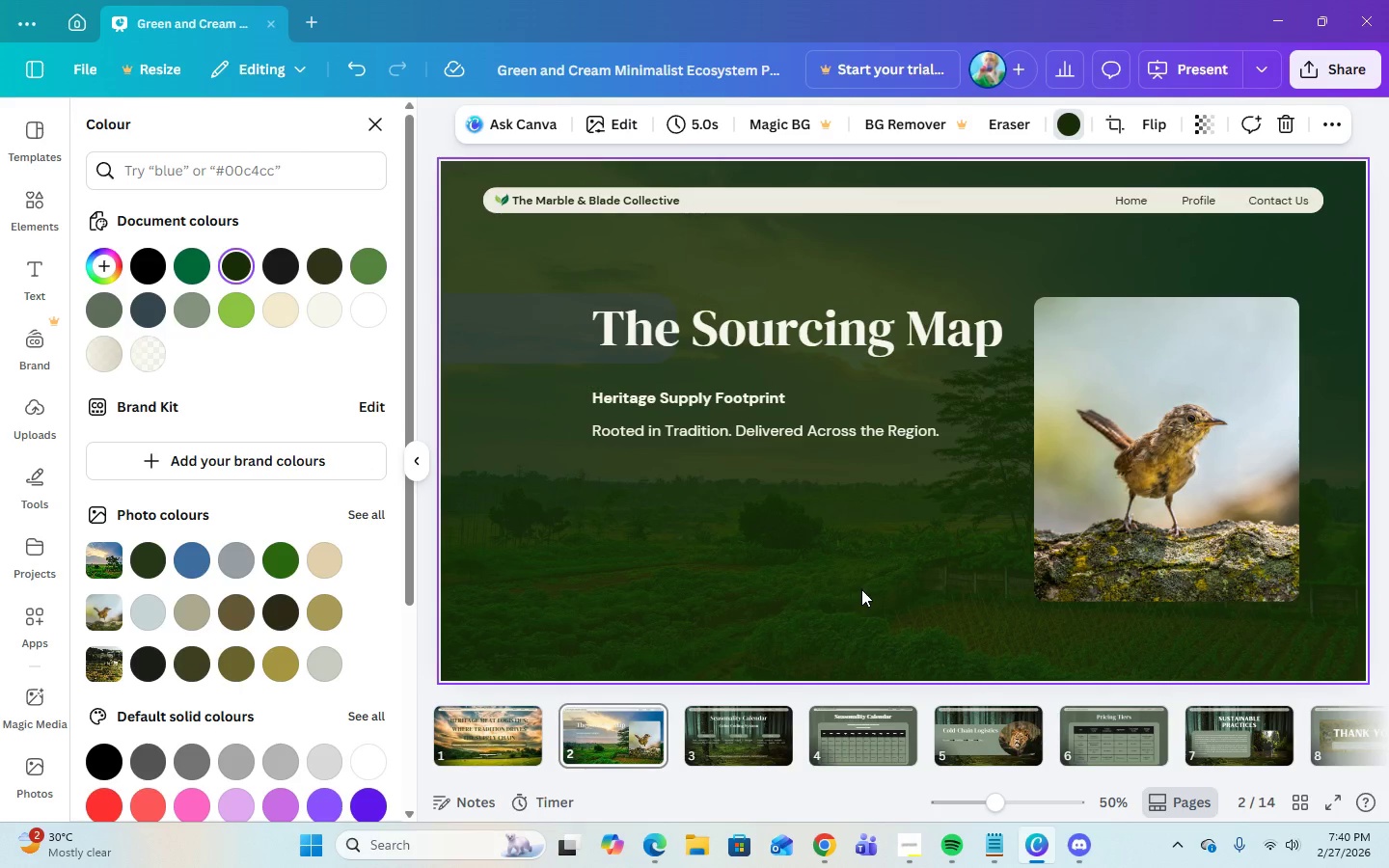 
wait(6.95)
 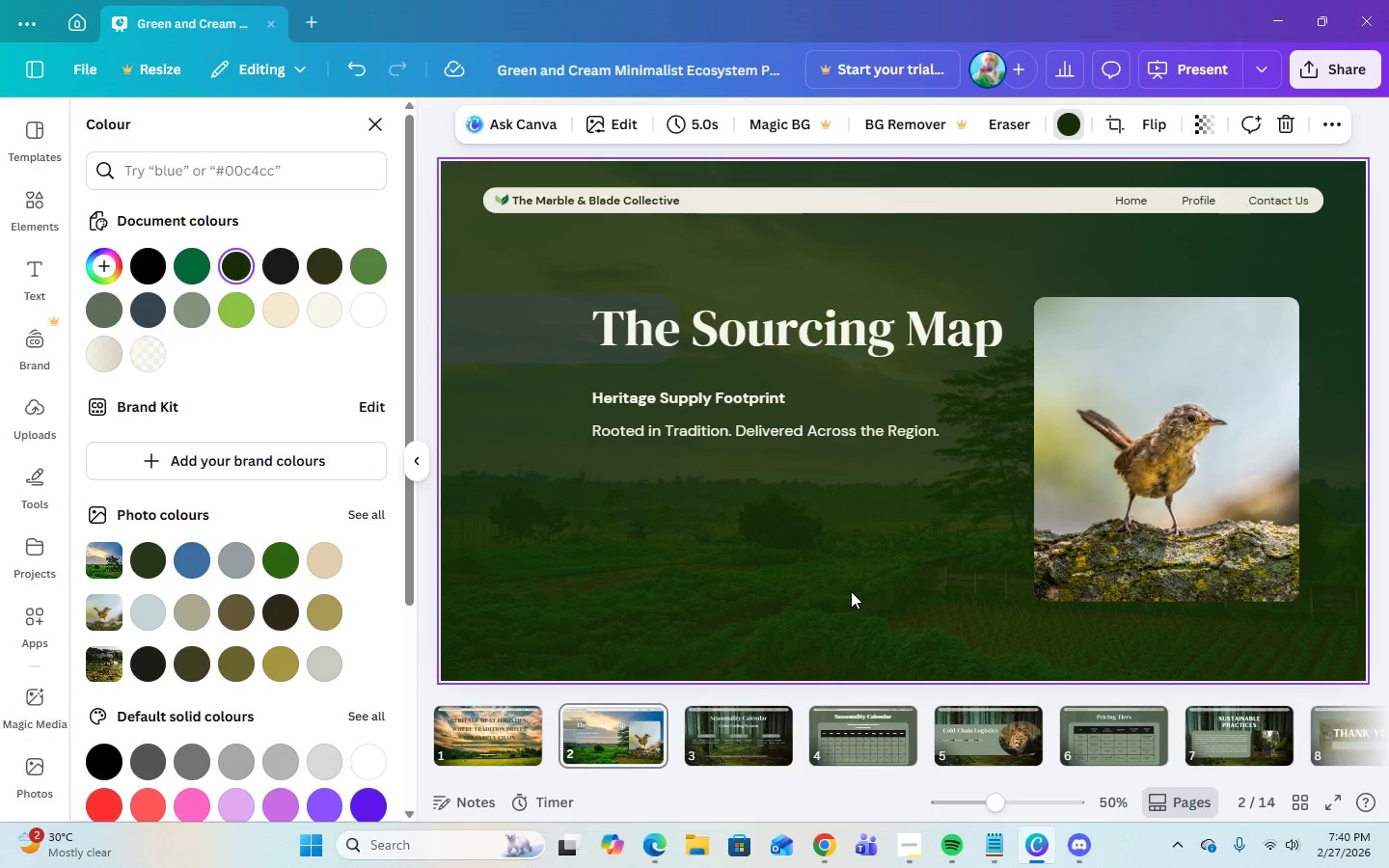 
left_click([716, 745])
 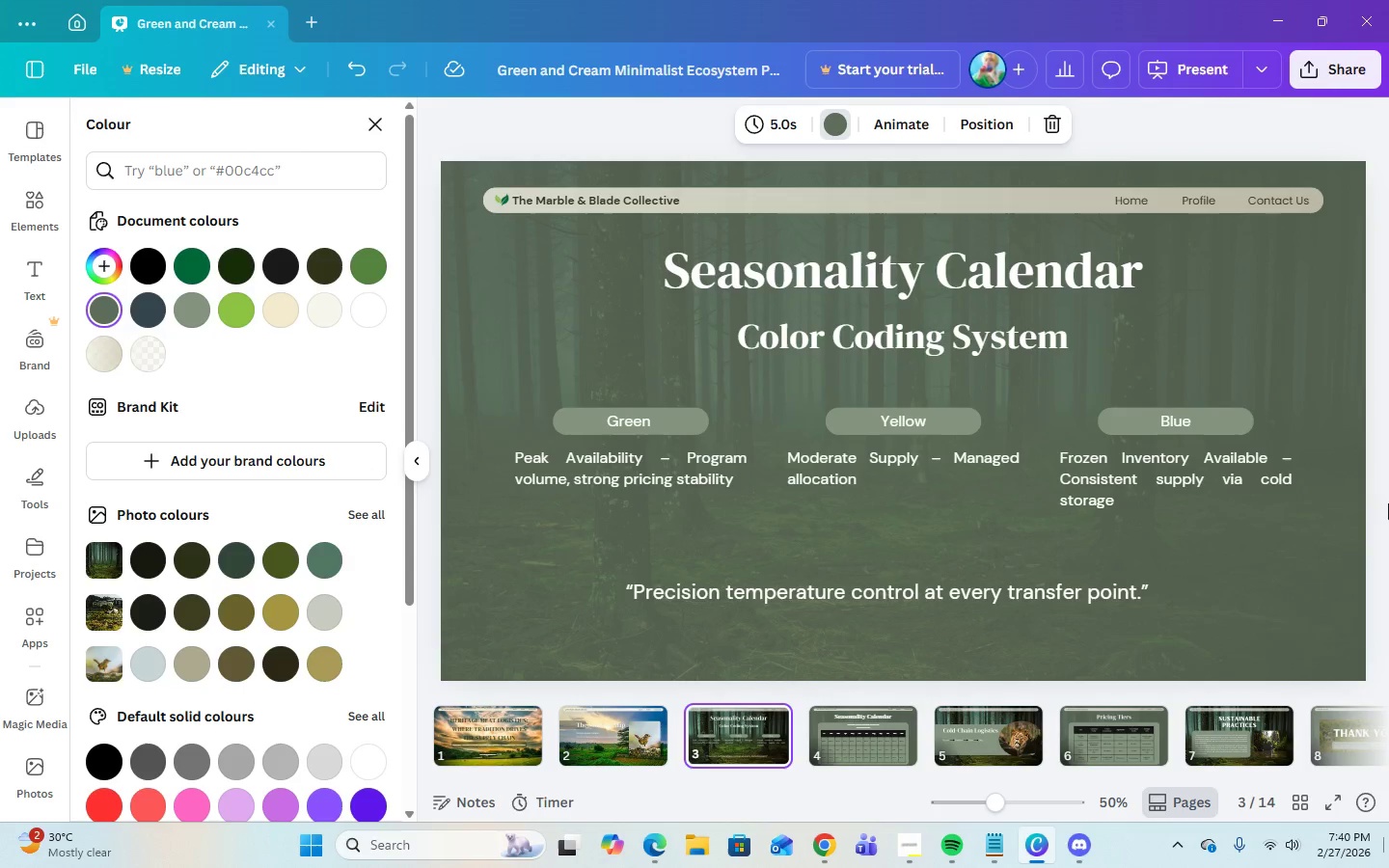 
left_click([557, 317])
 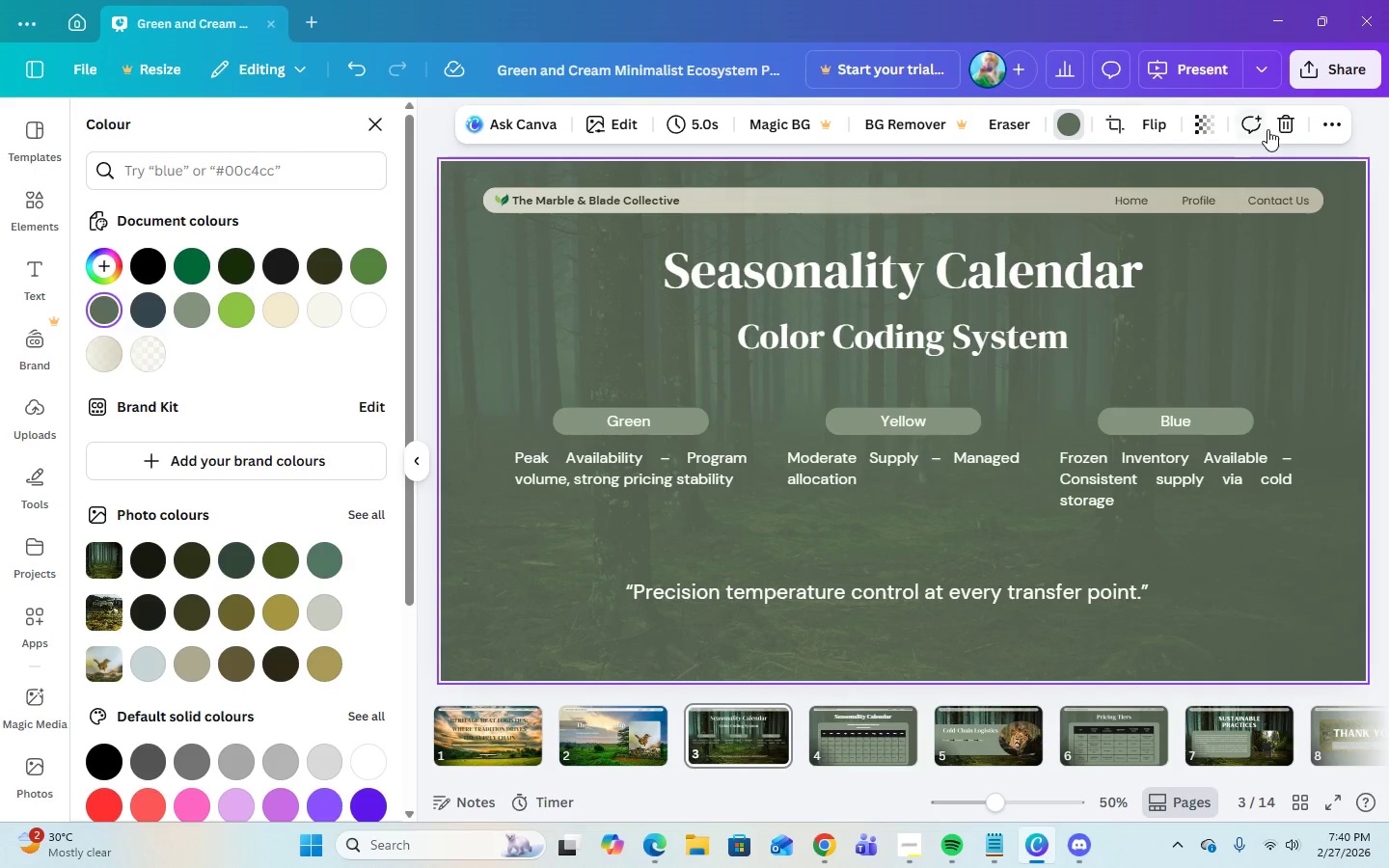 
left_click([1283, 130])
 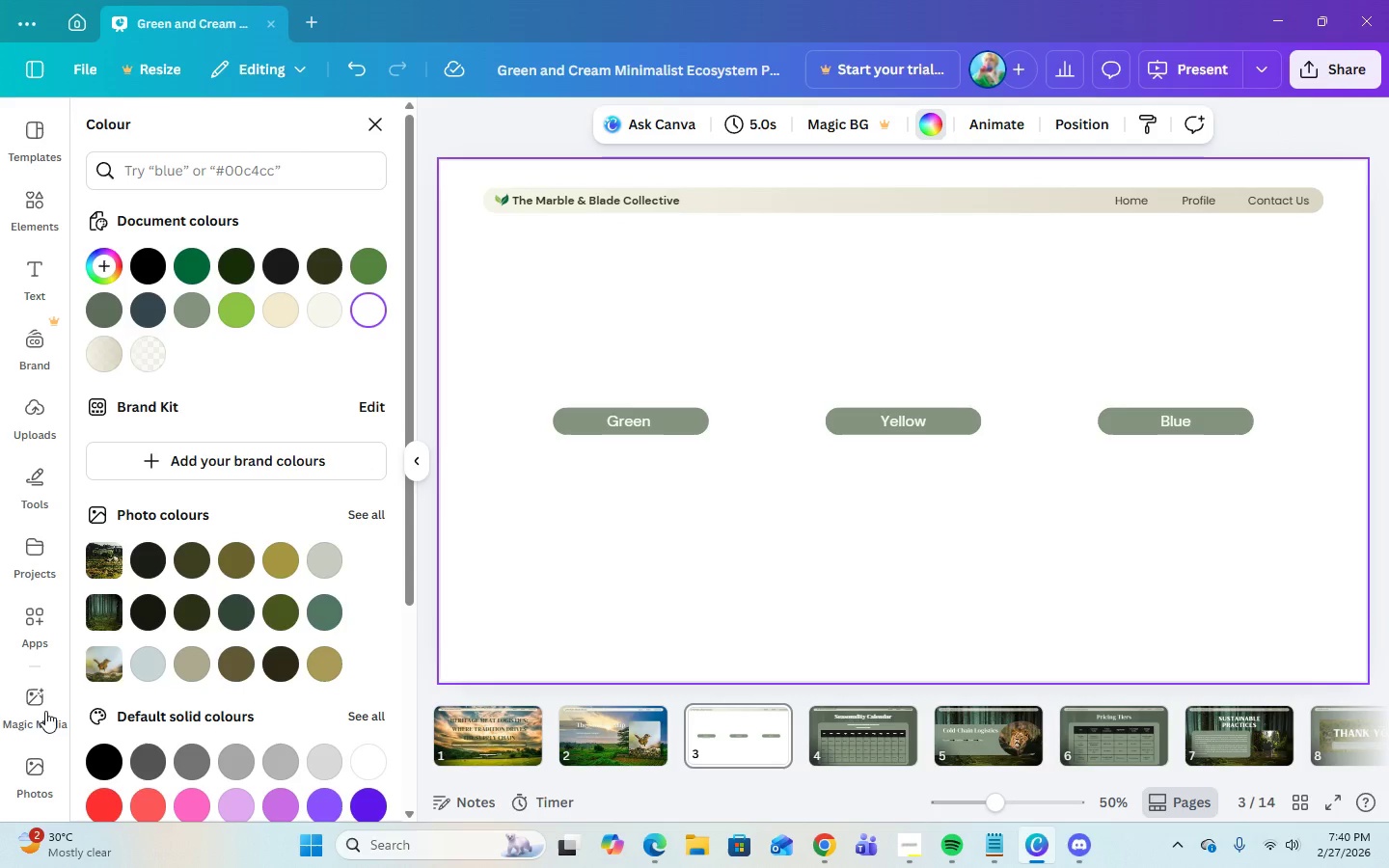 
left_click([31, 770])
 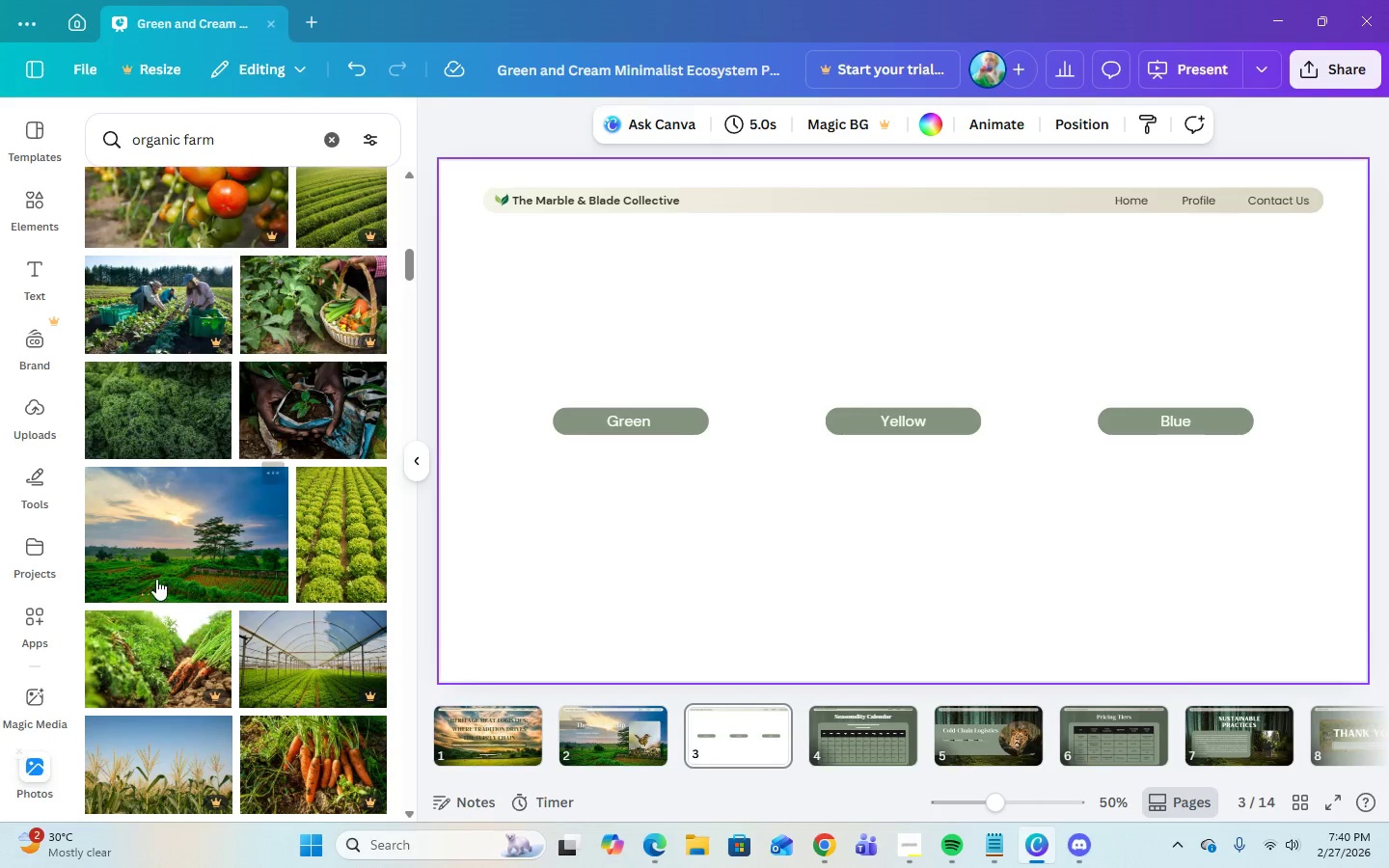 
left_click([156, 579])
 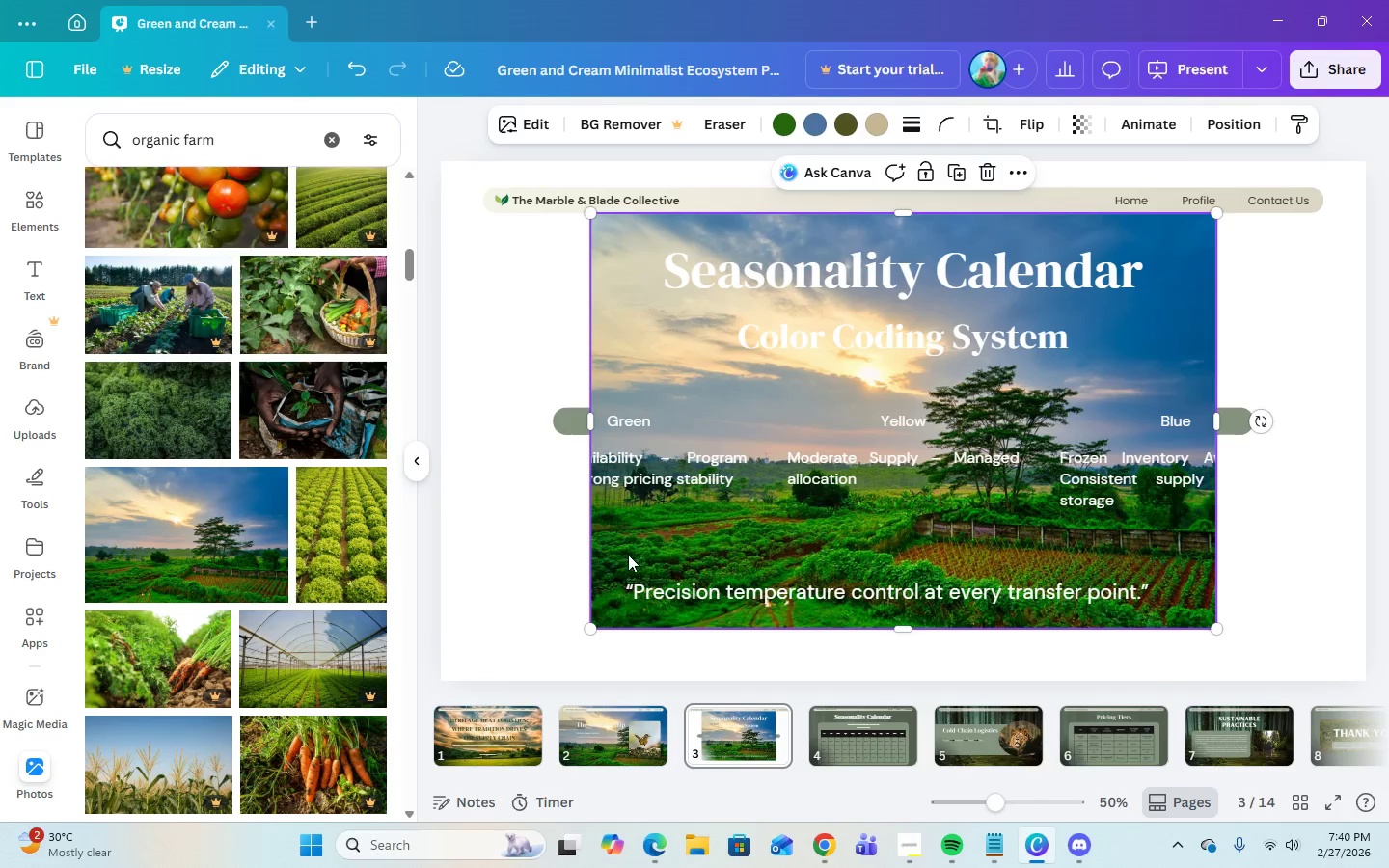 
right_click([628, 555])
 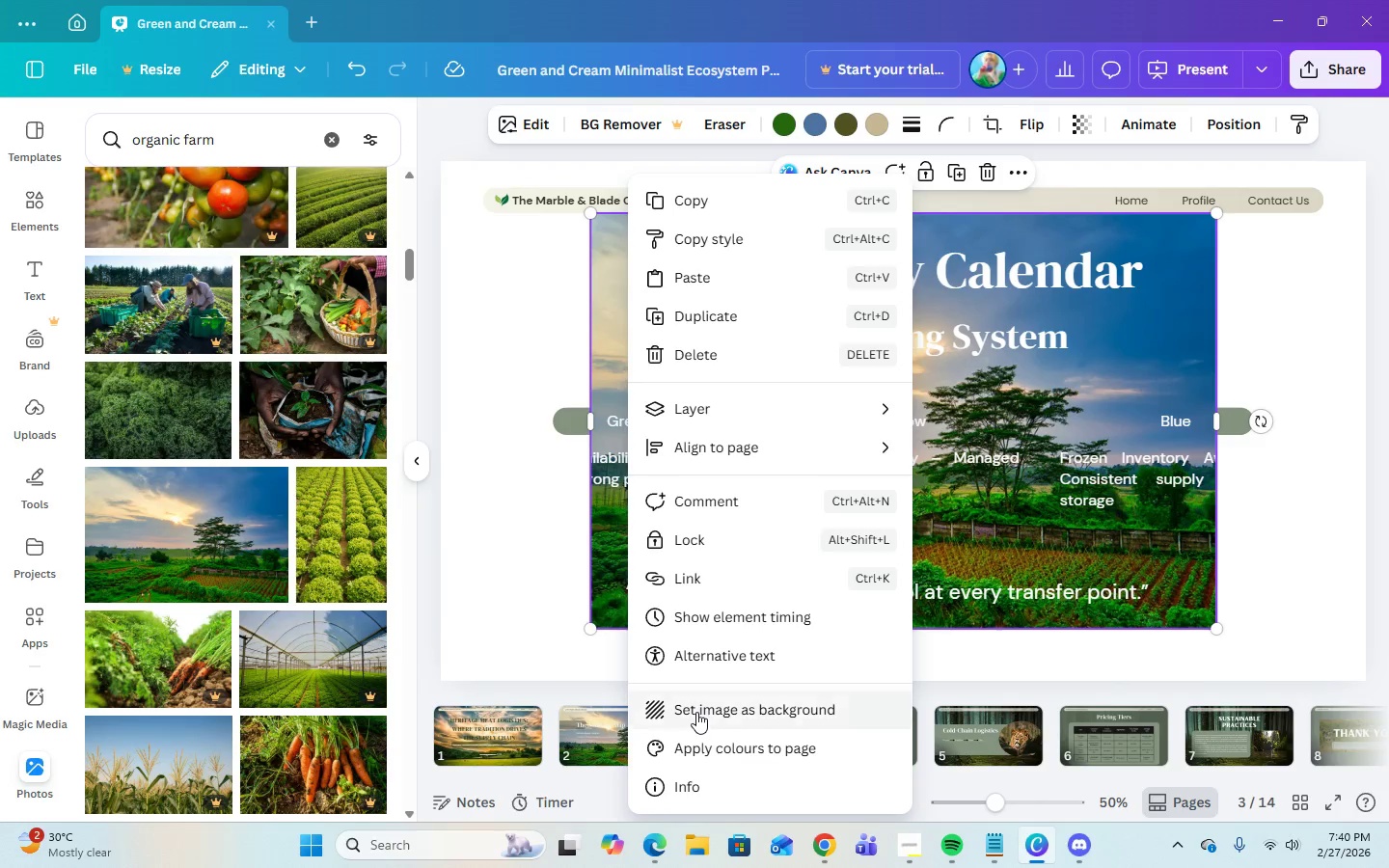 
left_click([696, 712])
 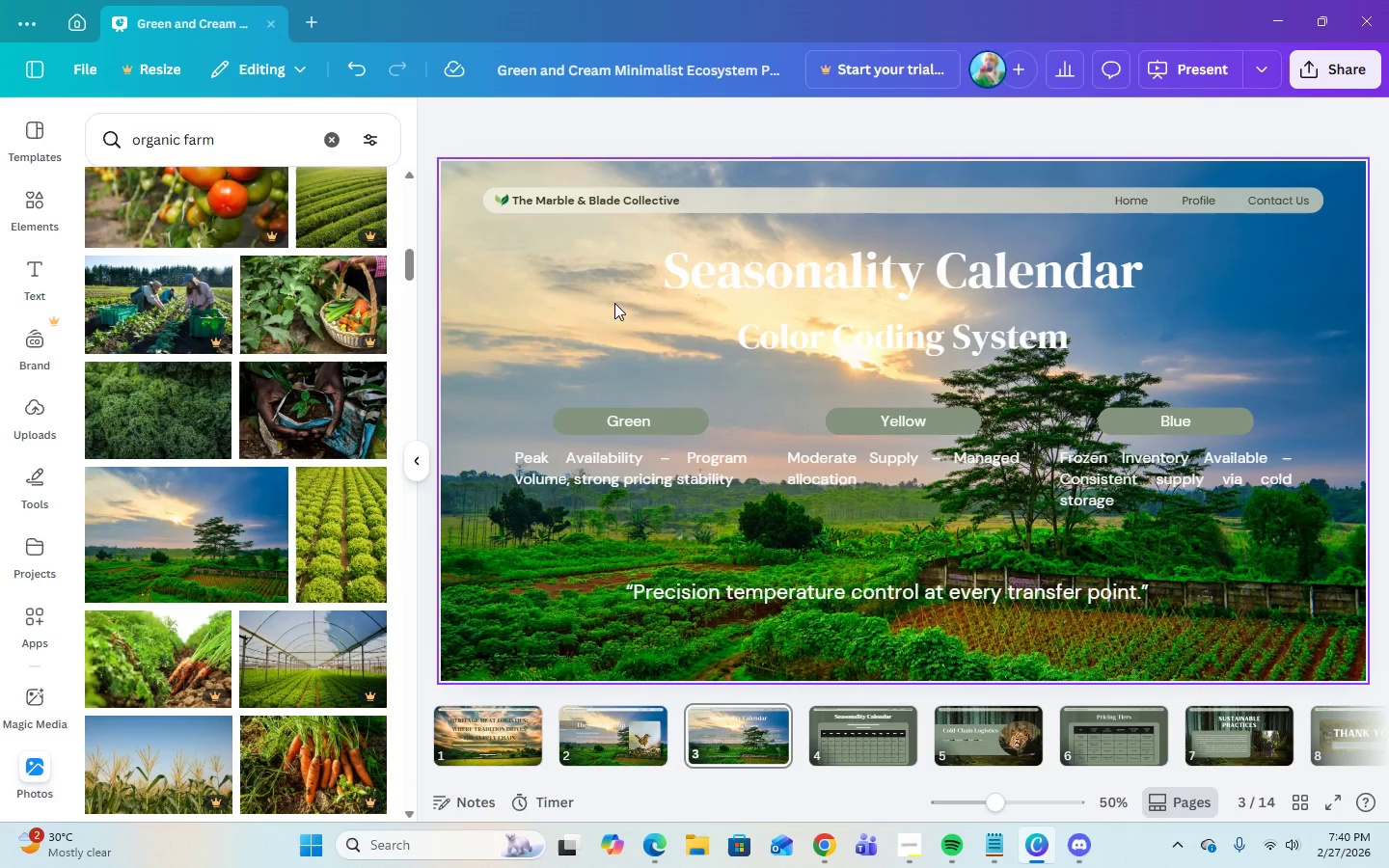 
left_click([500, 336])
 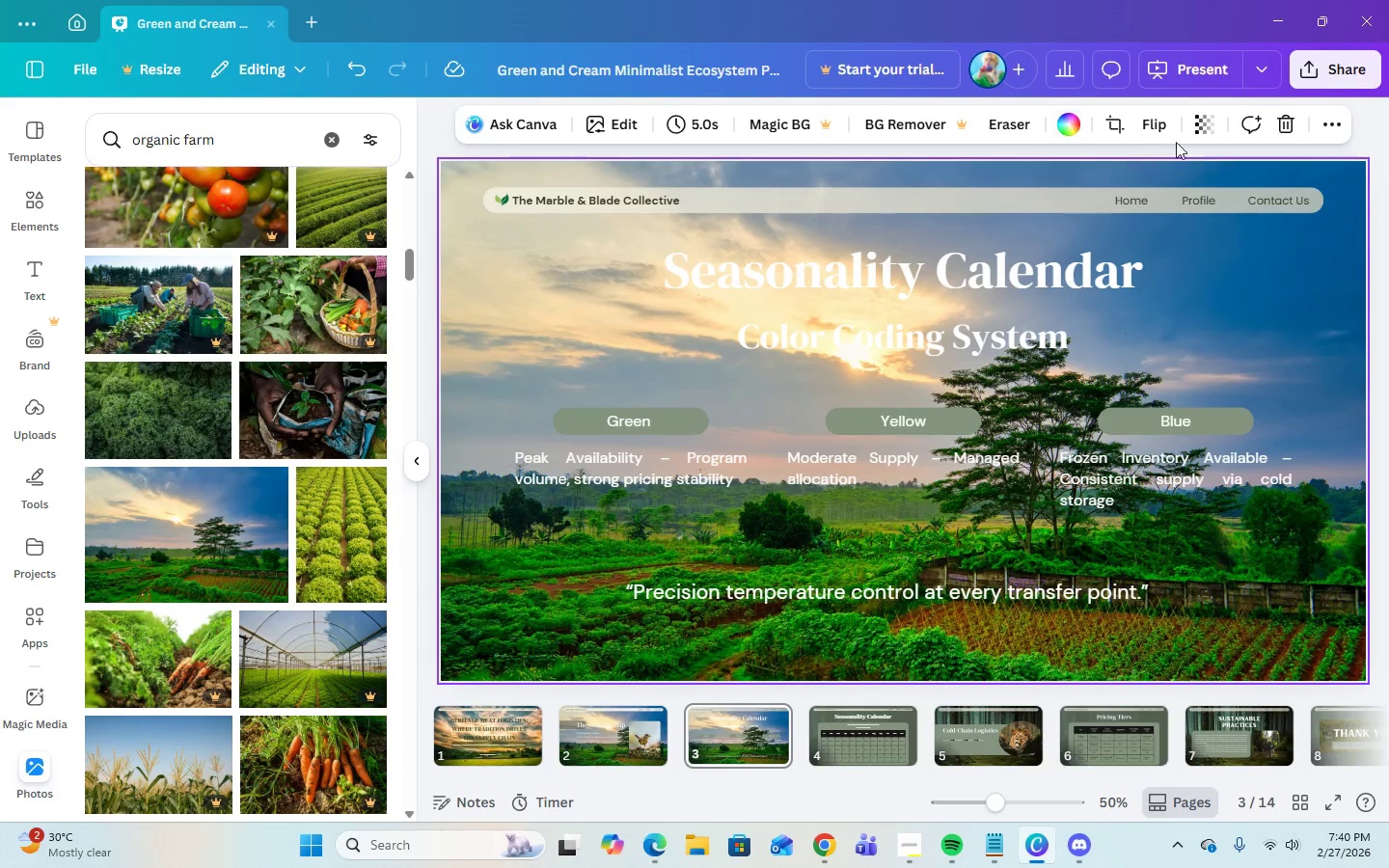 
left_click([1193, 128])
 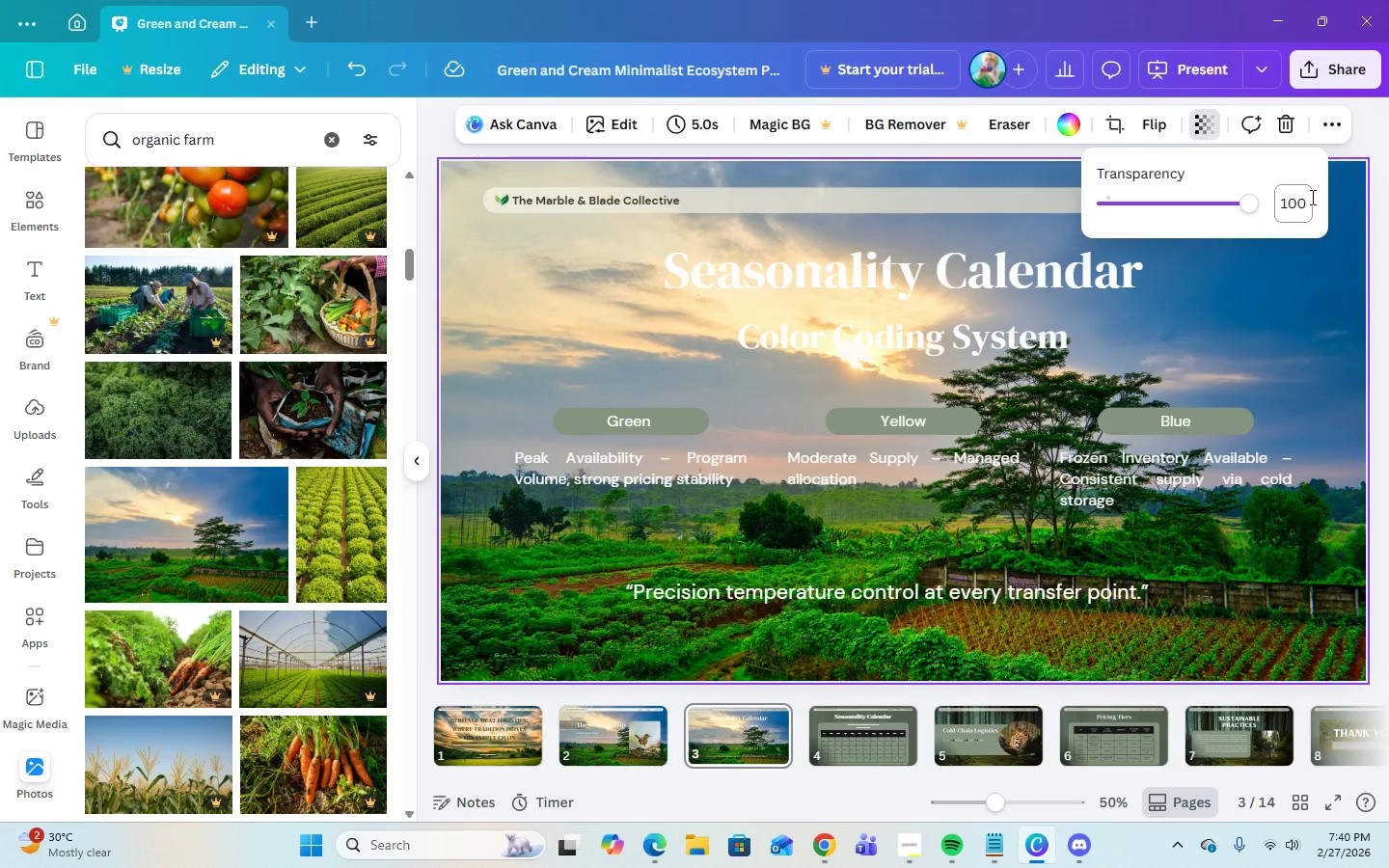 
left_click([1306, 195])
 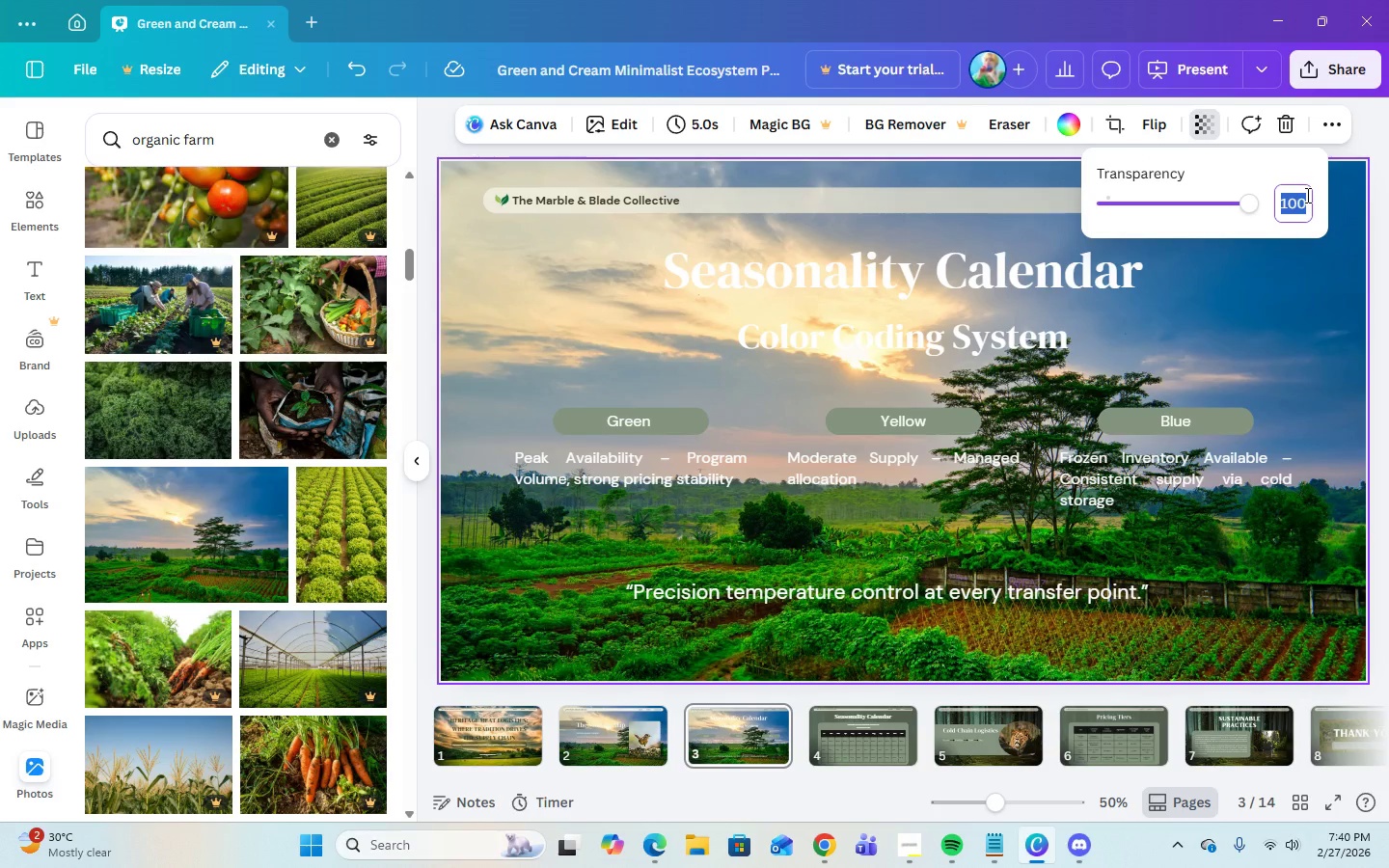 
key(Numpad1)
 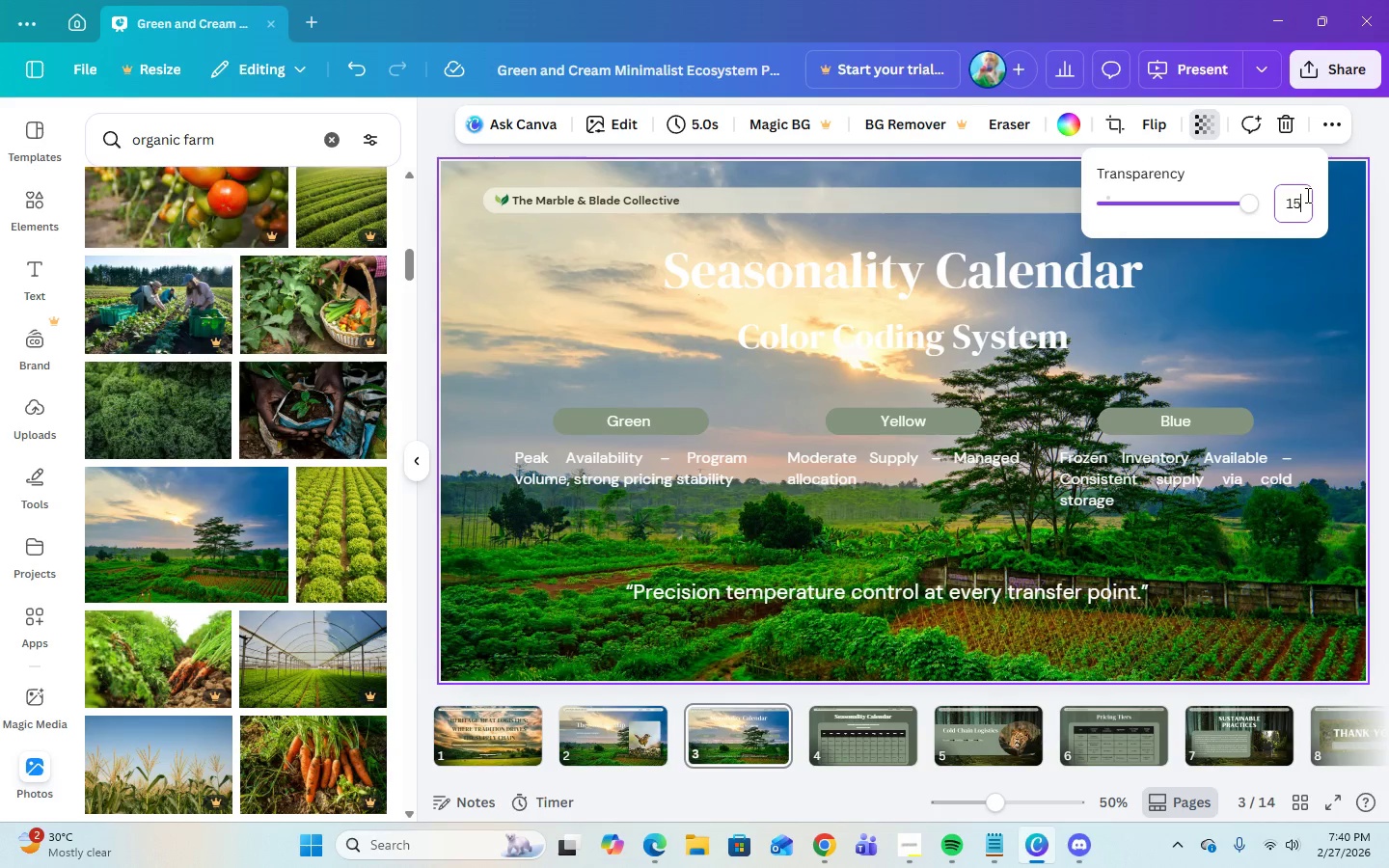 
key(Numpad5)
 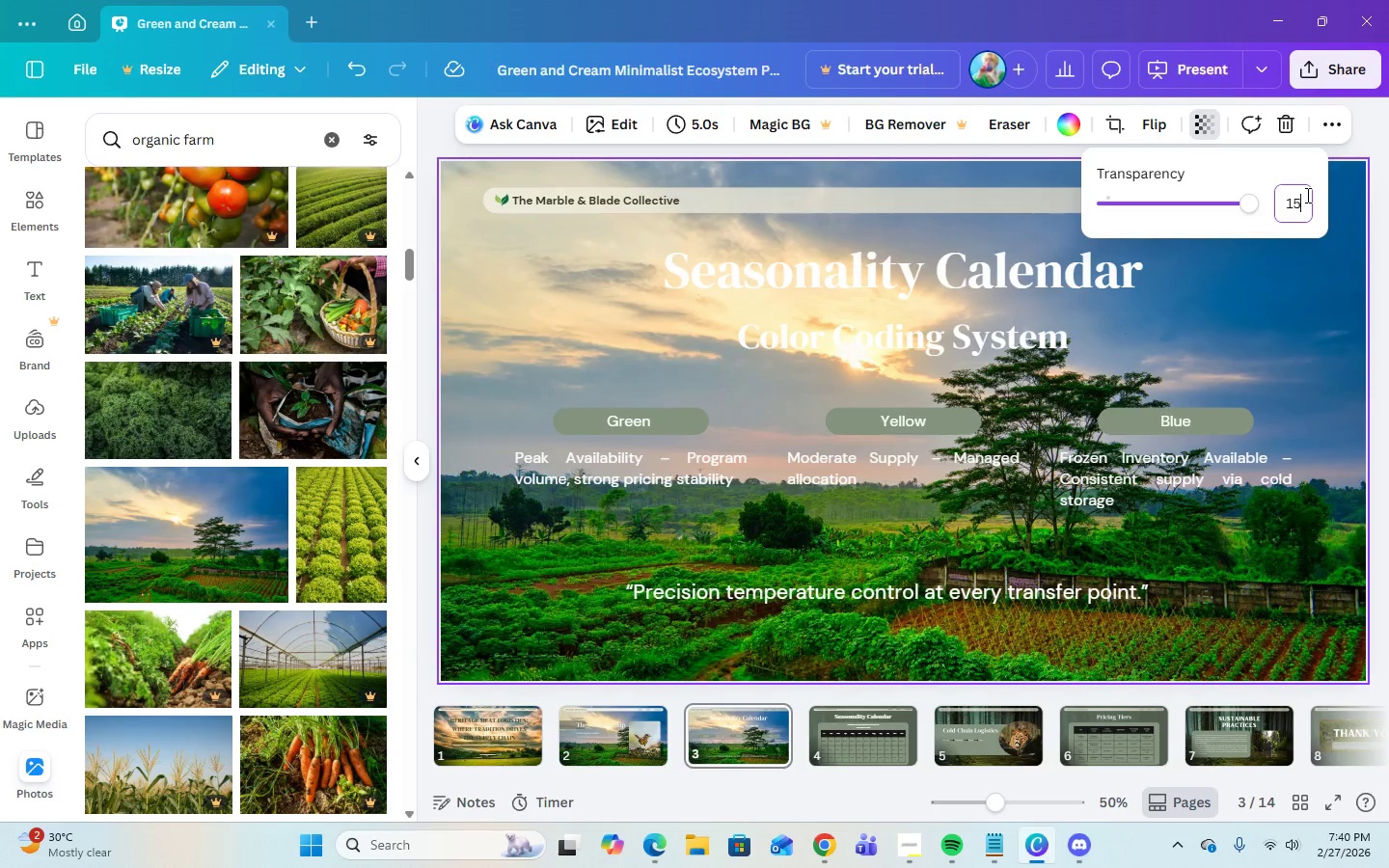 
key(Enter)
 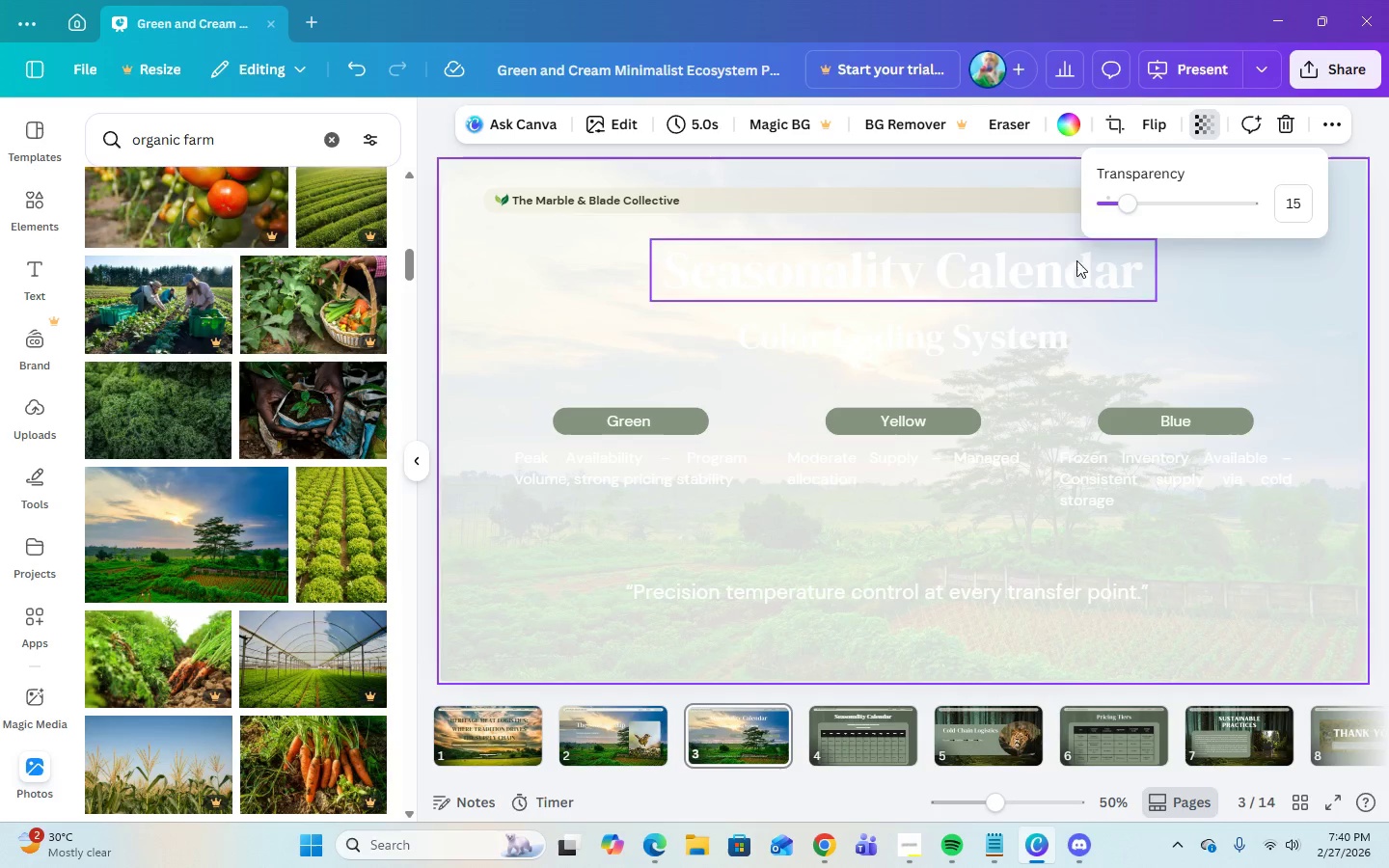 
left_click([1071, 126])
 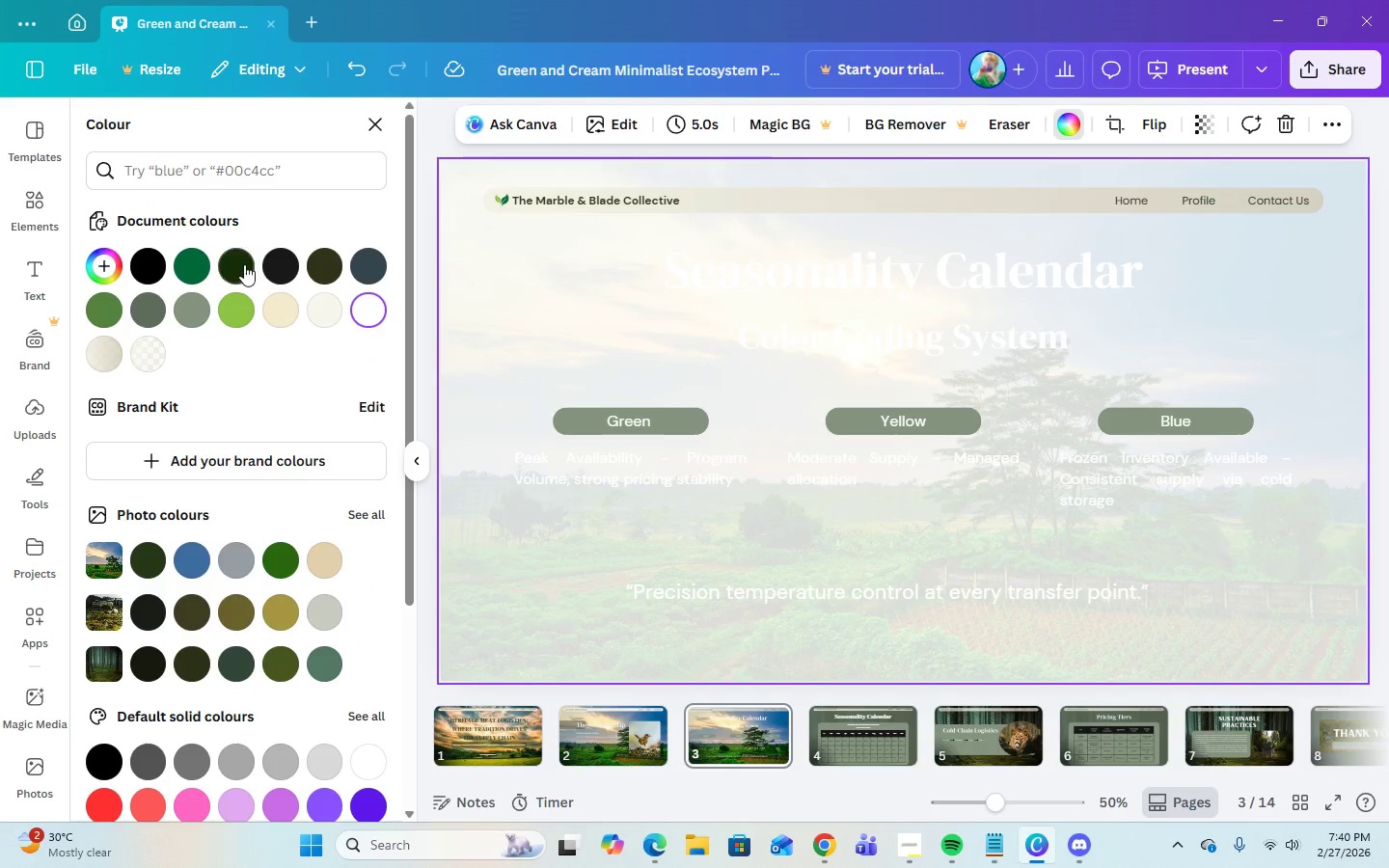 
left_click([244, 264])
 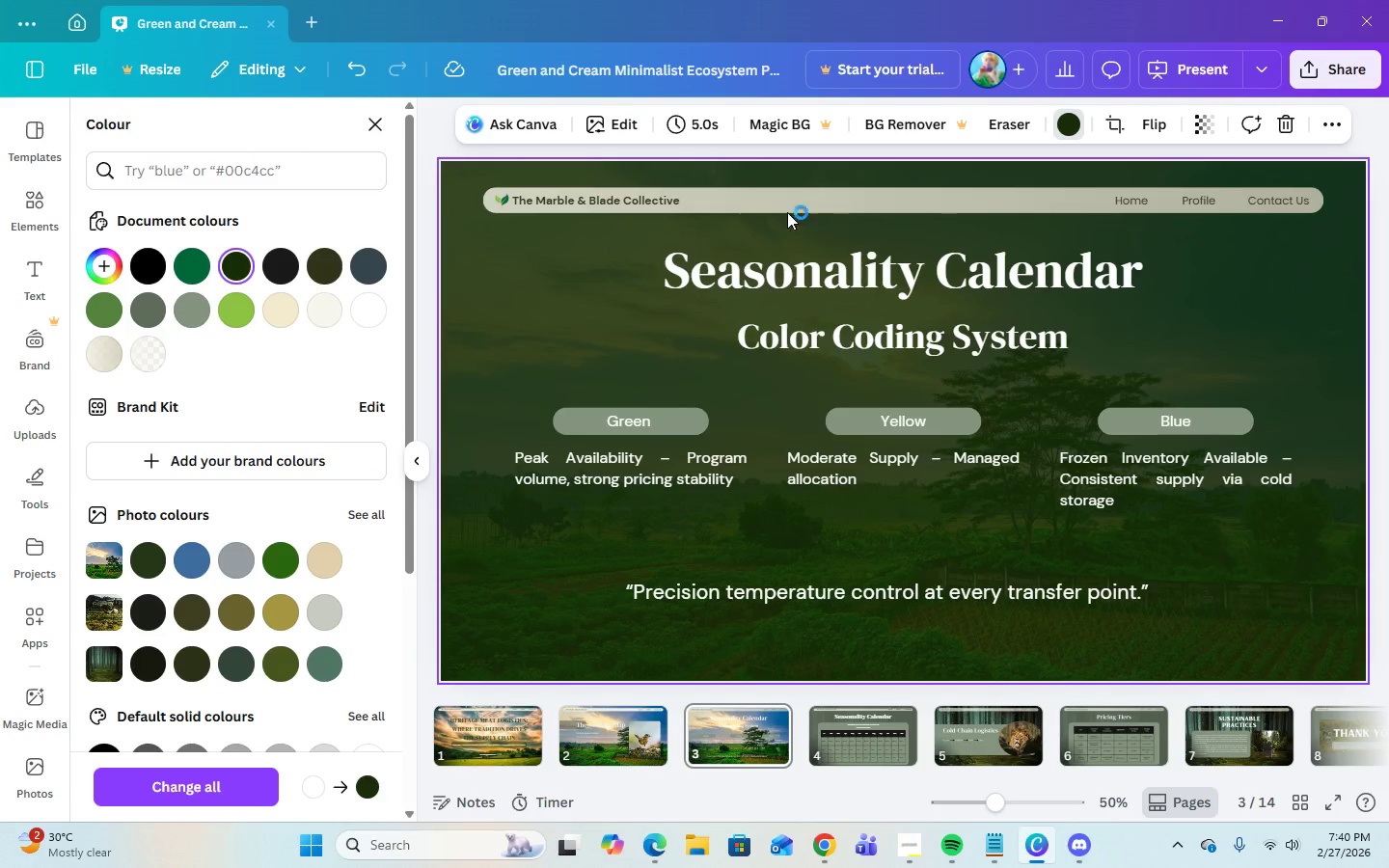 
left_click([851, 206])
 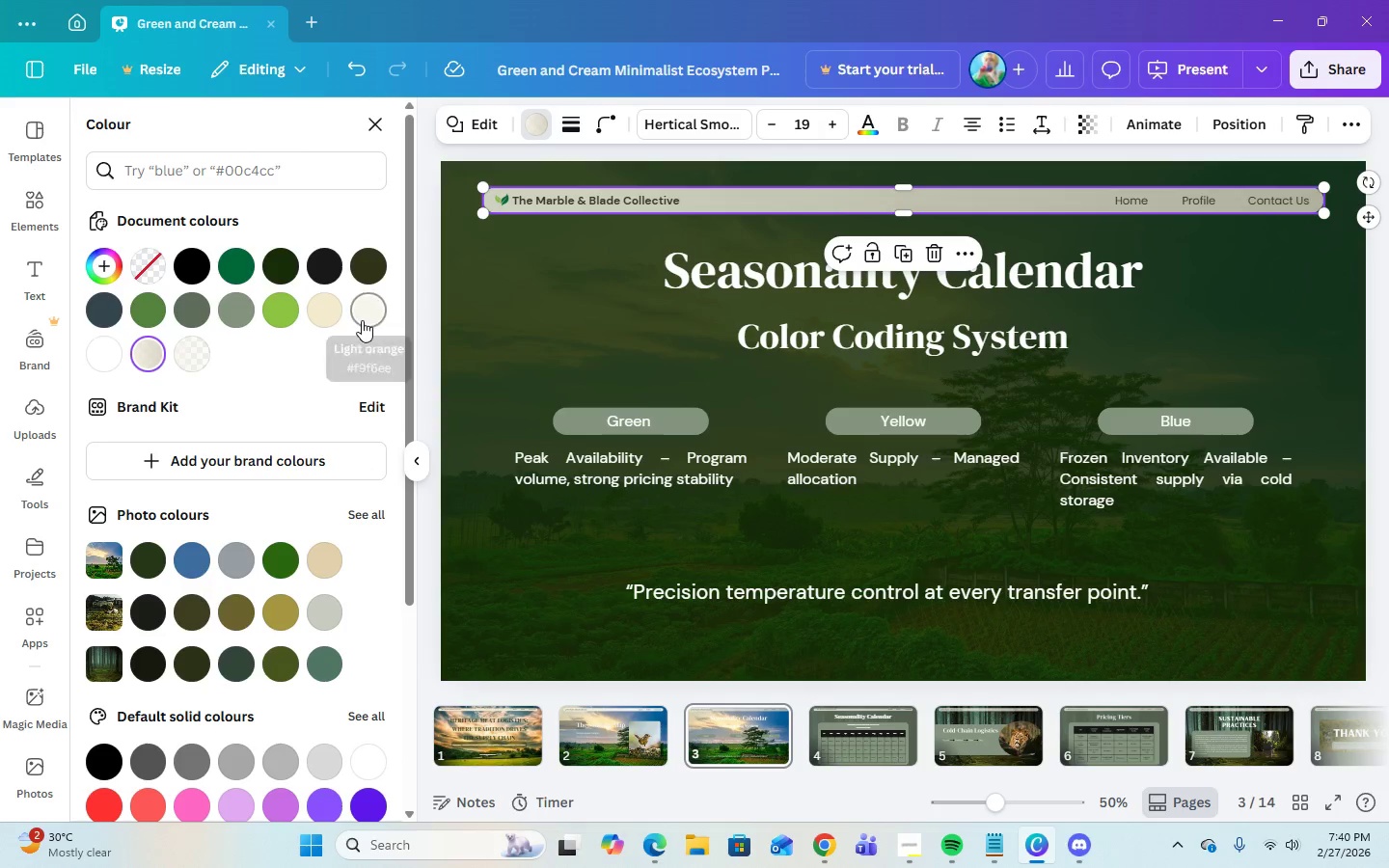 
left_click([362, 320])
 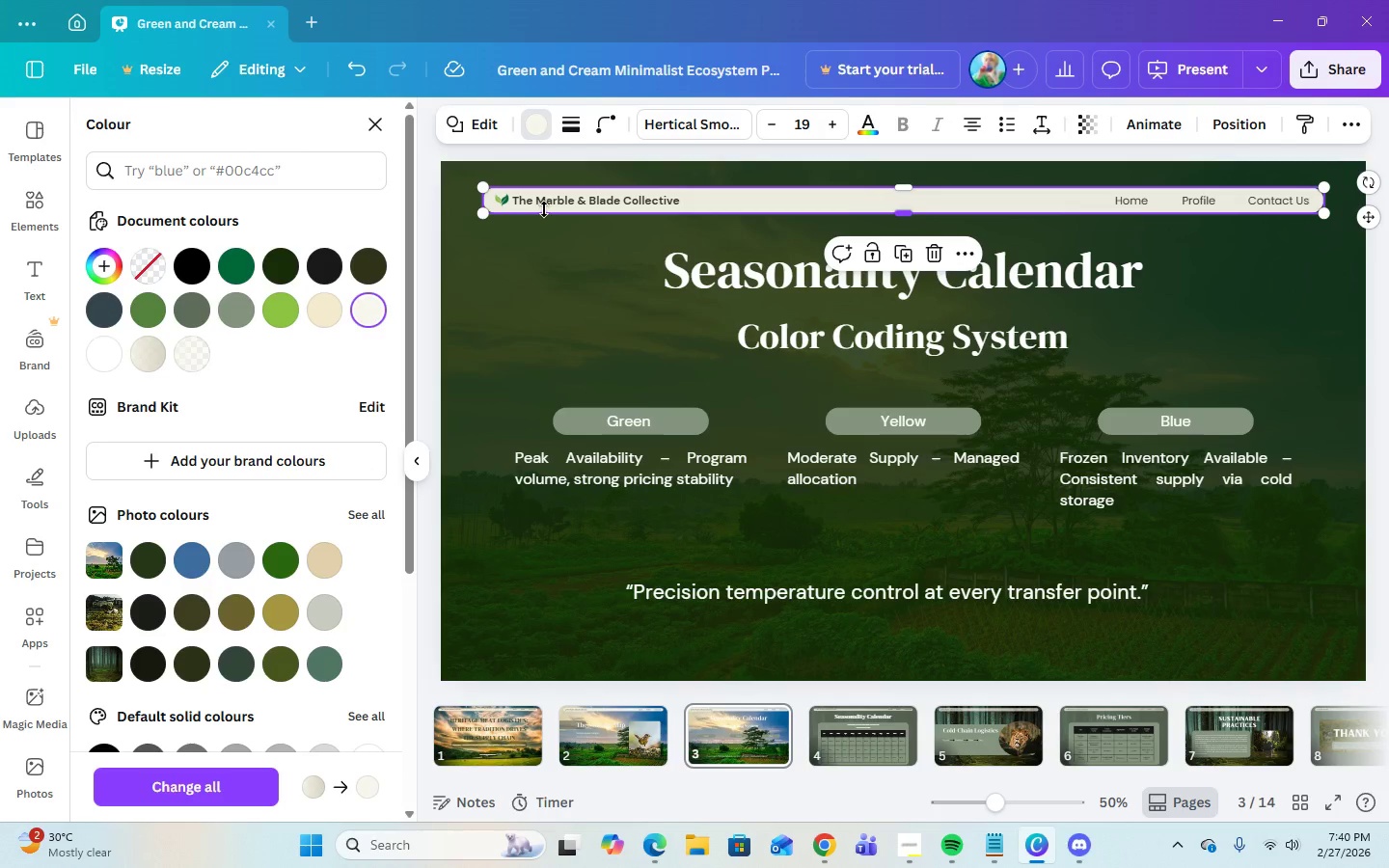 
left_click([546, 201])
 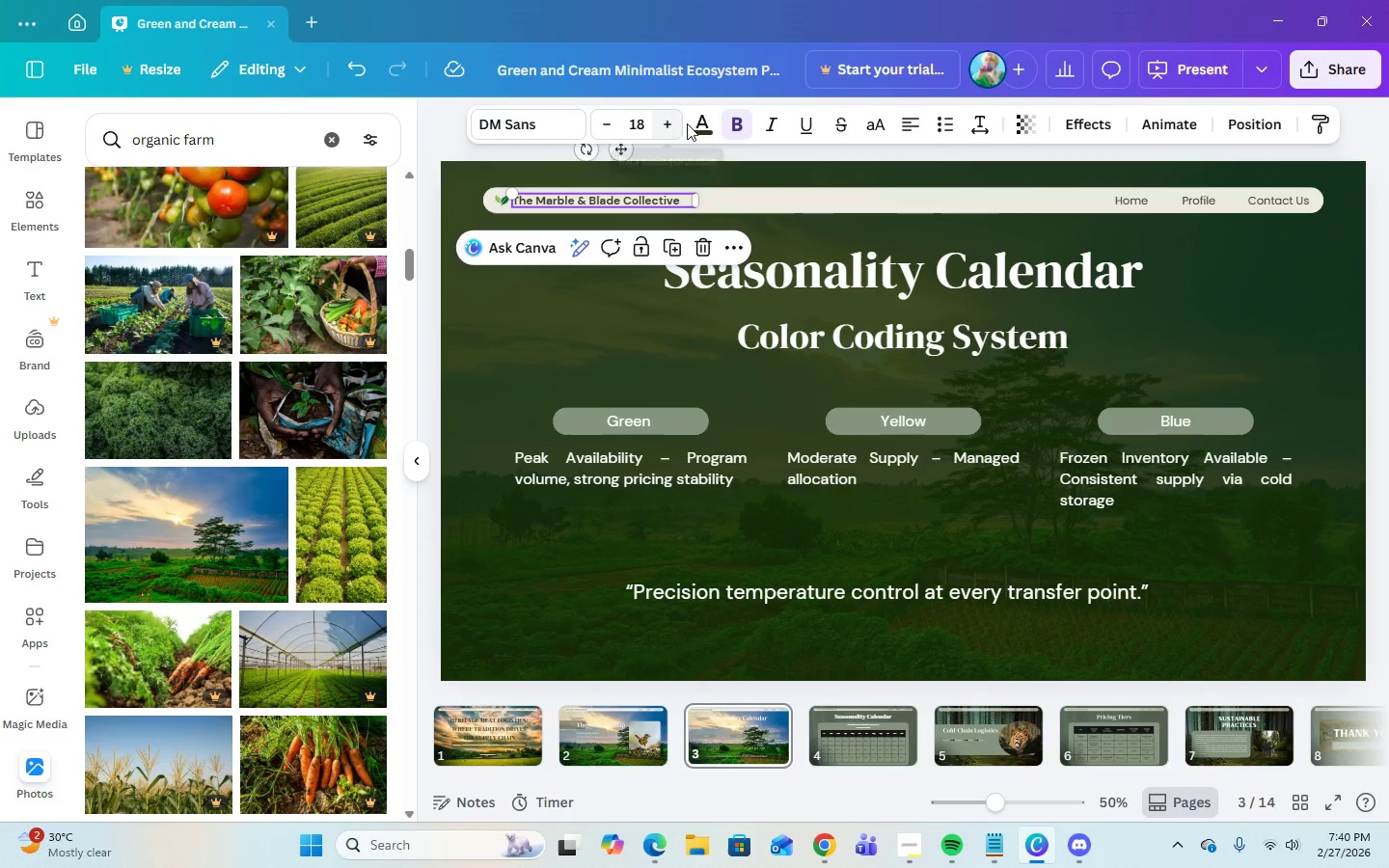 
left_click([703, 130])
 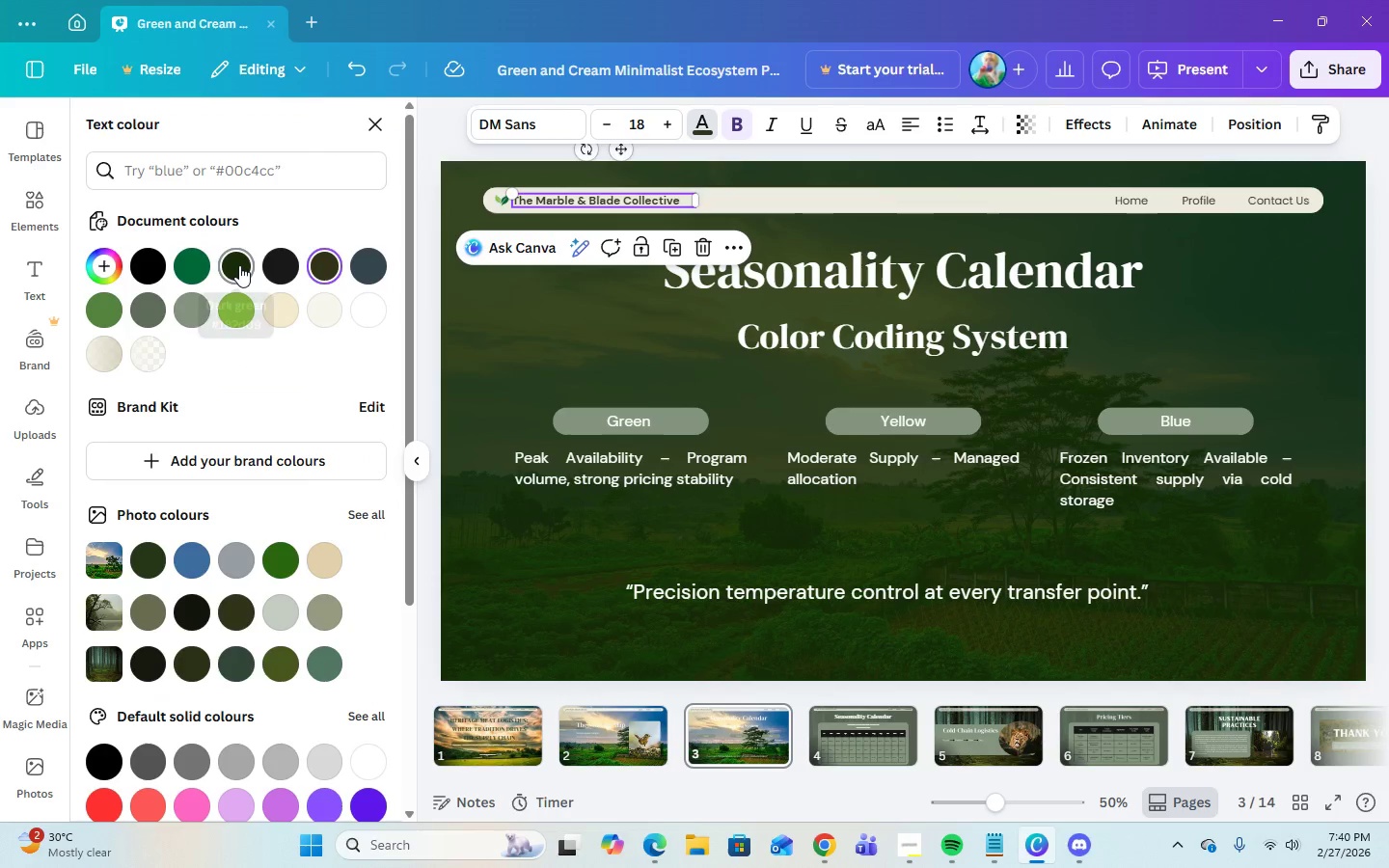 
left_click([239, 265])
 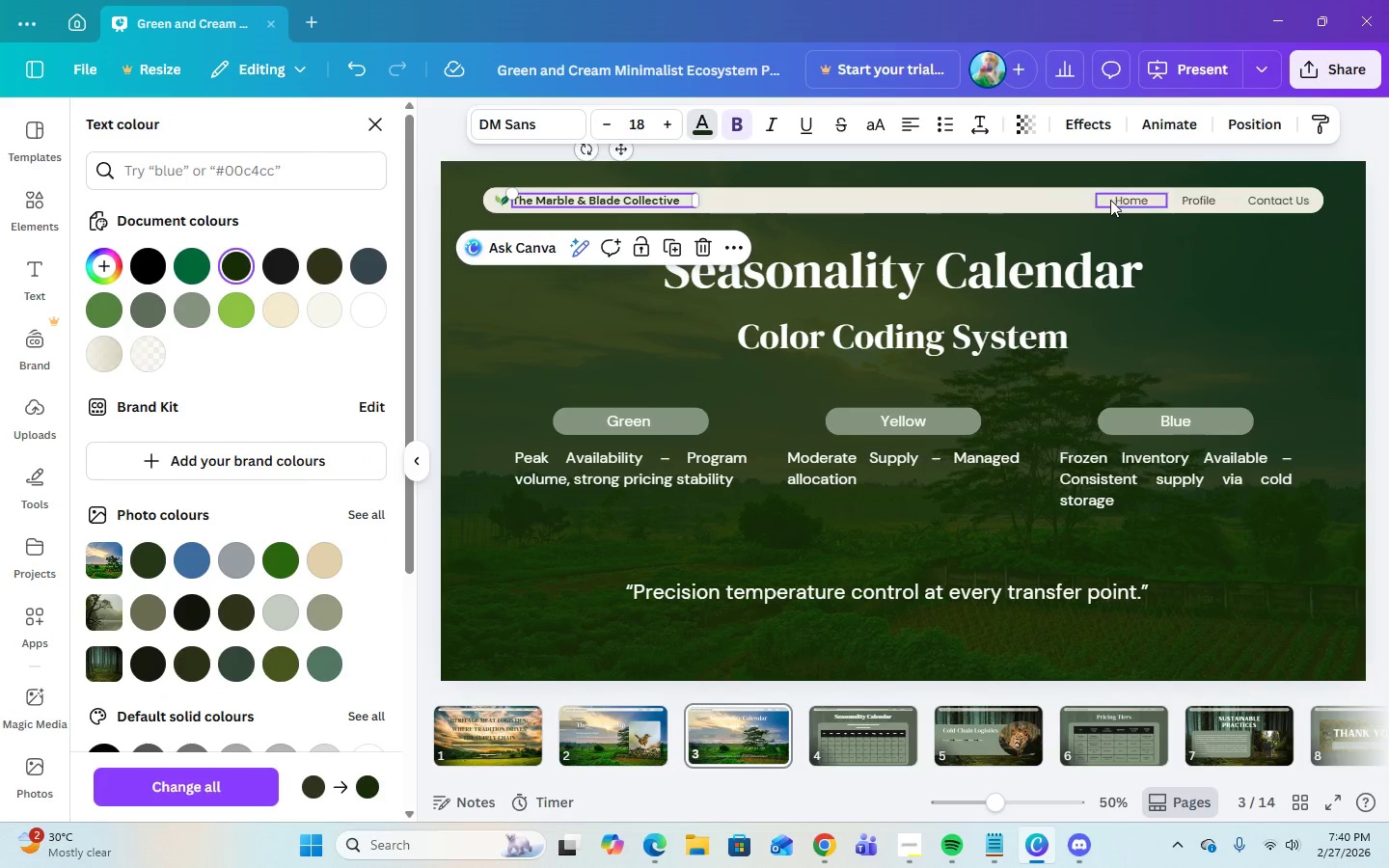 
left_click([1112, 201])
 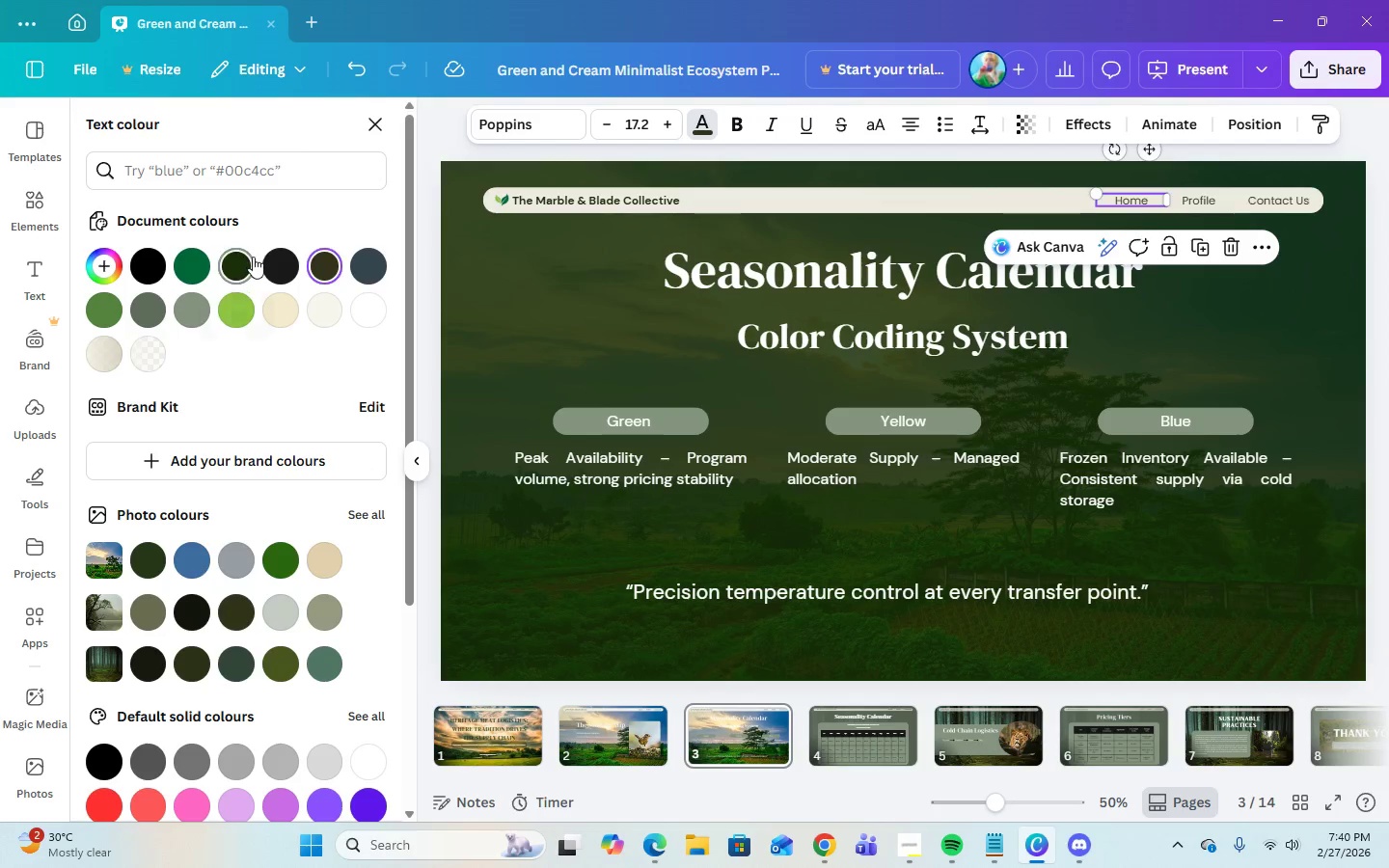 
left_click([243, 258])
 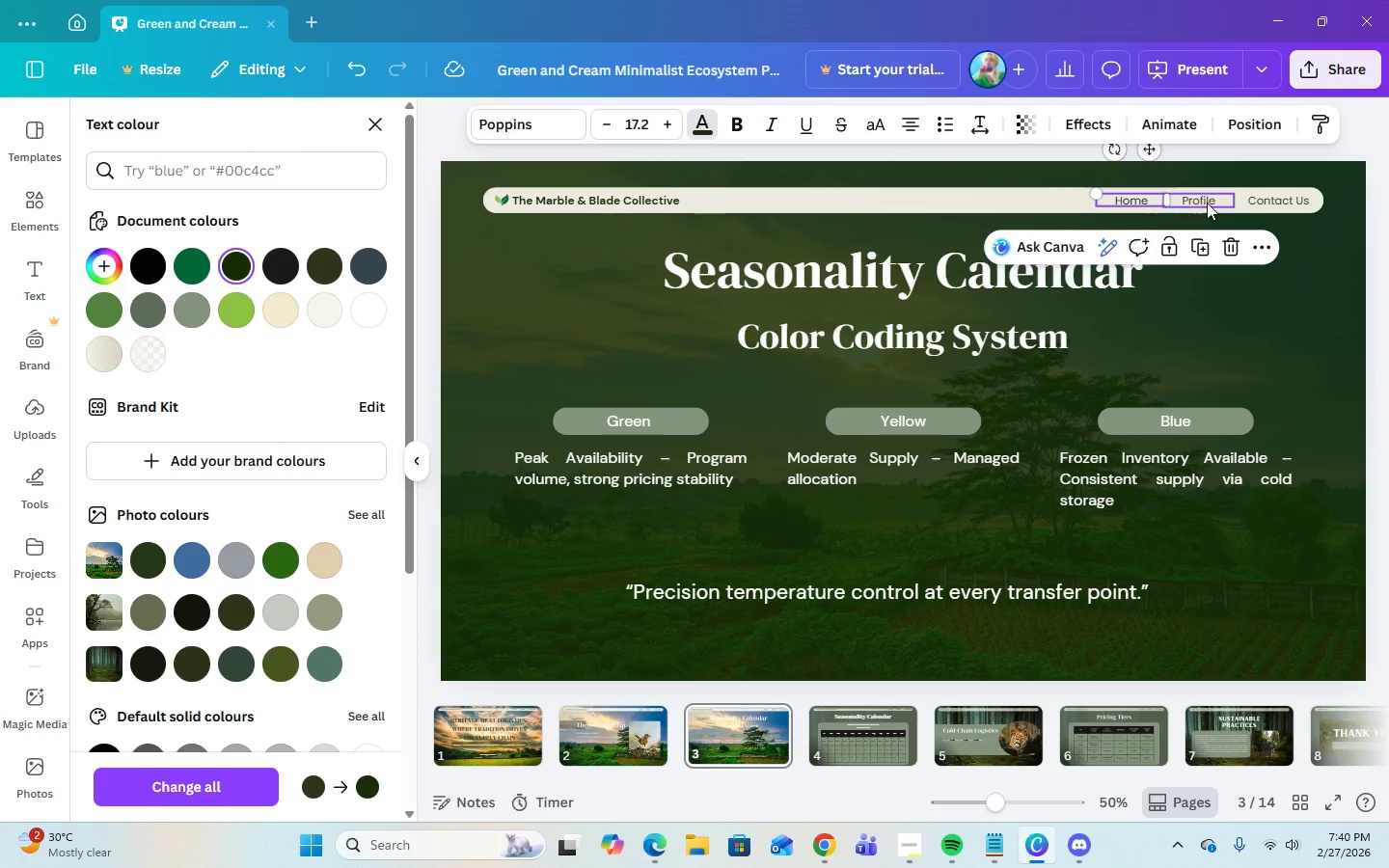 
left_click([1207, 203])
 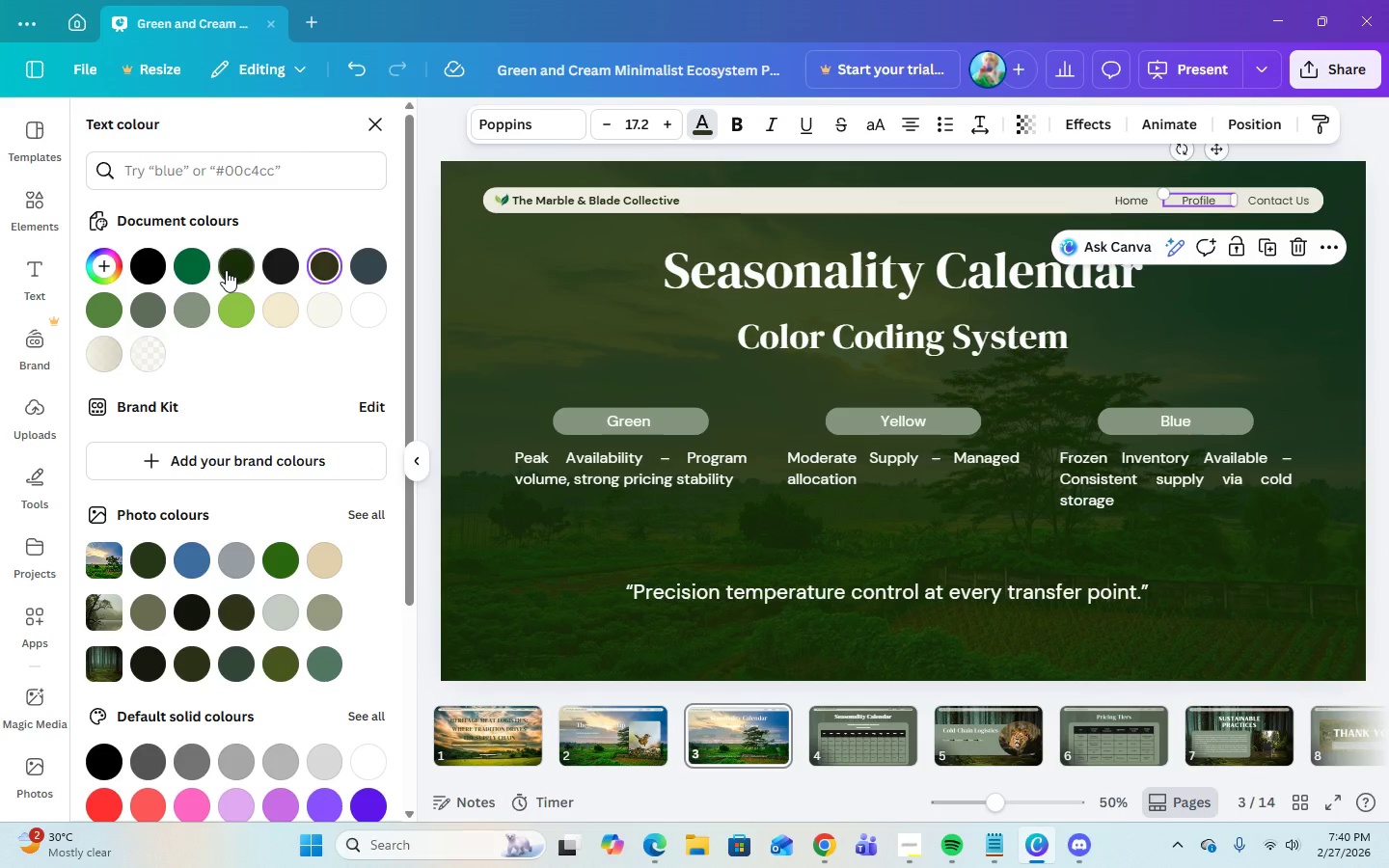 
left_click([228, 269])
 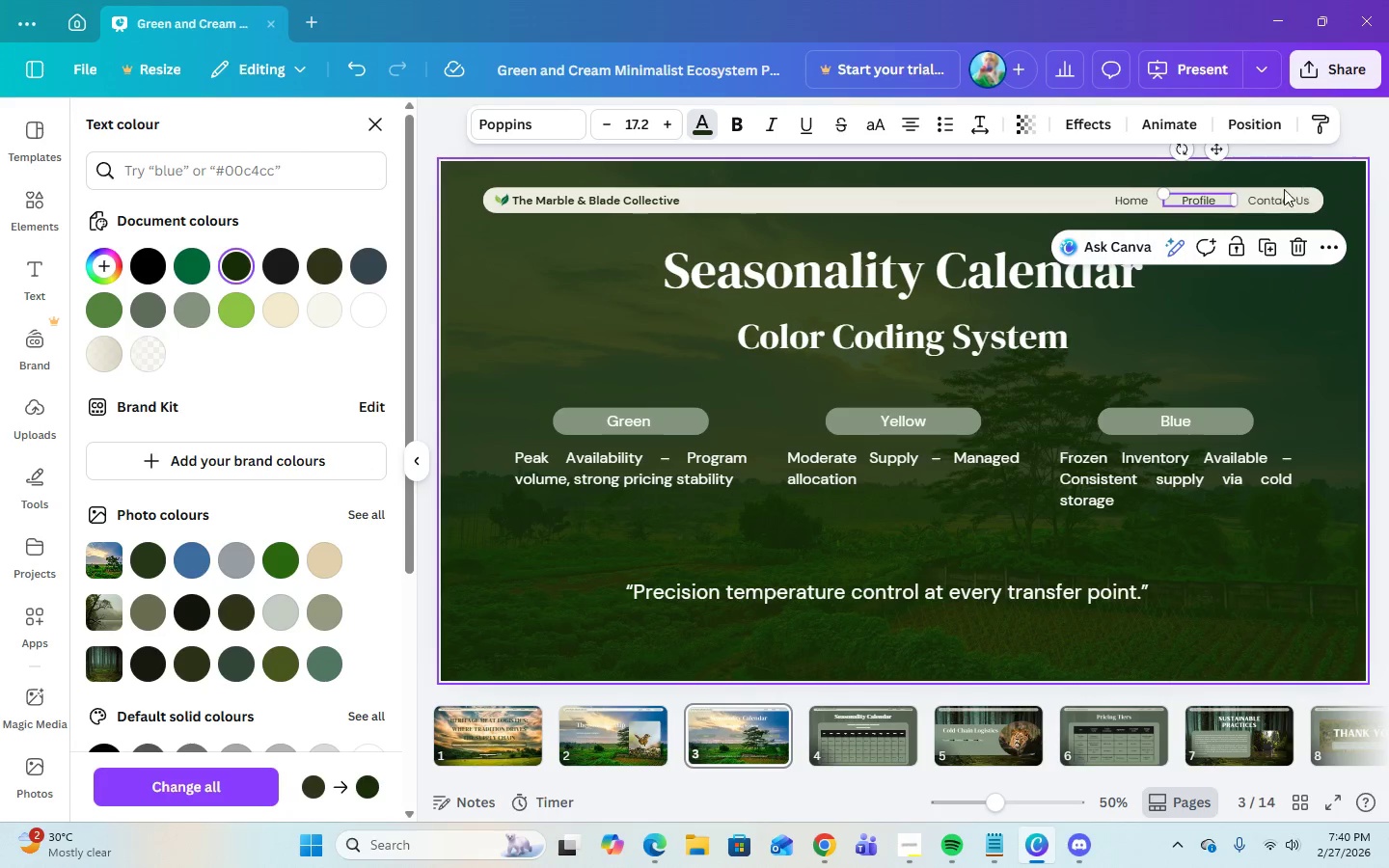 
left_click([1280, 200])
 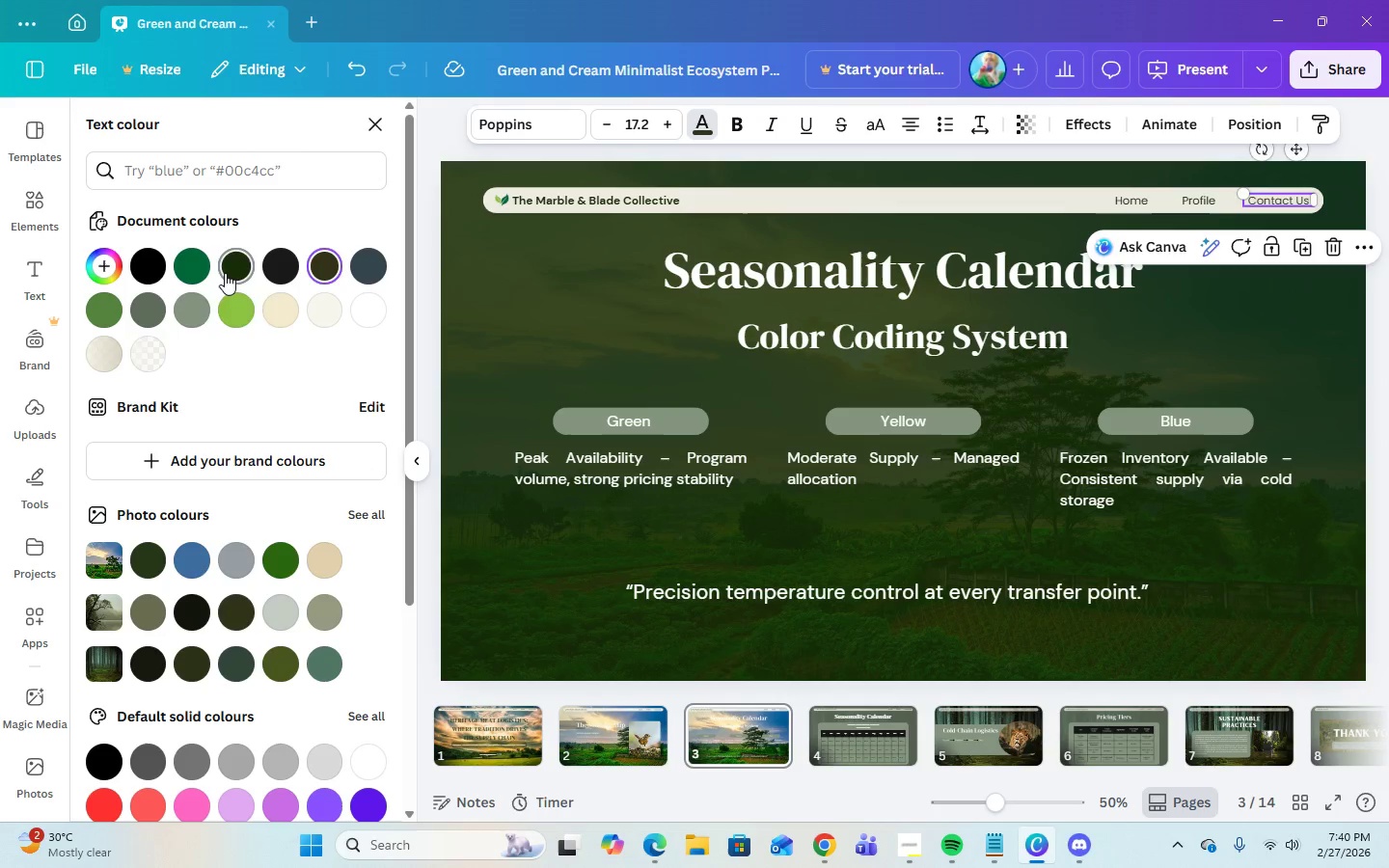 
left_click([225, 273])
 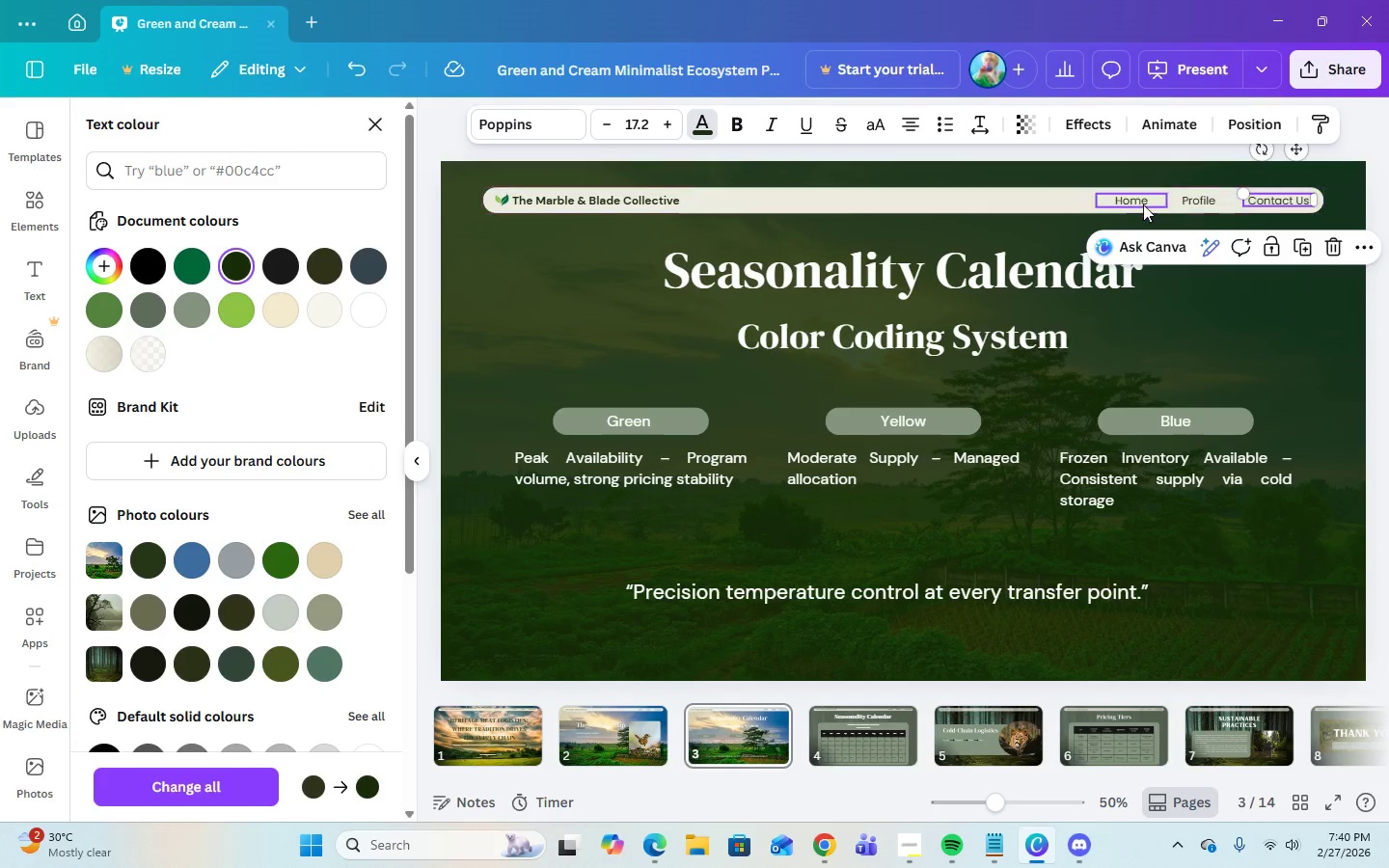 
left_click([1143, 204])
 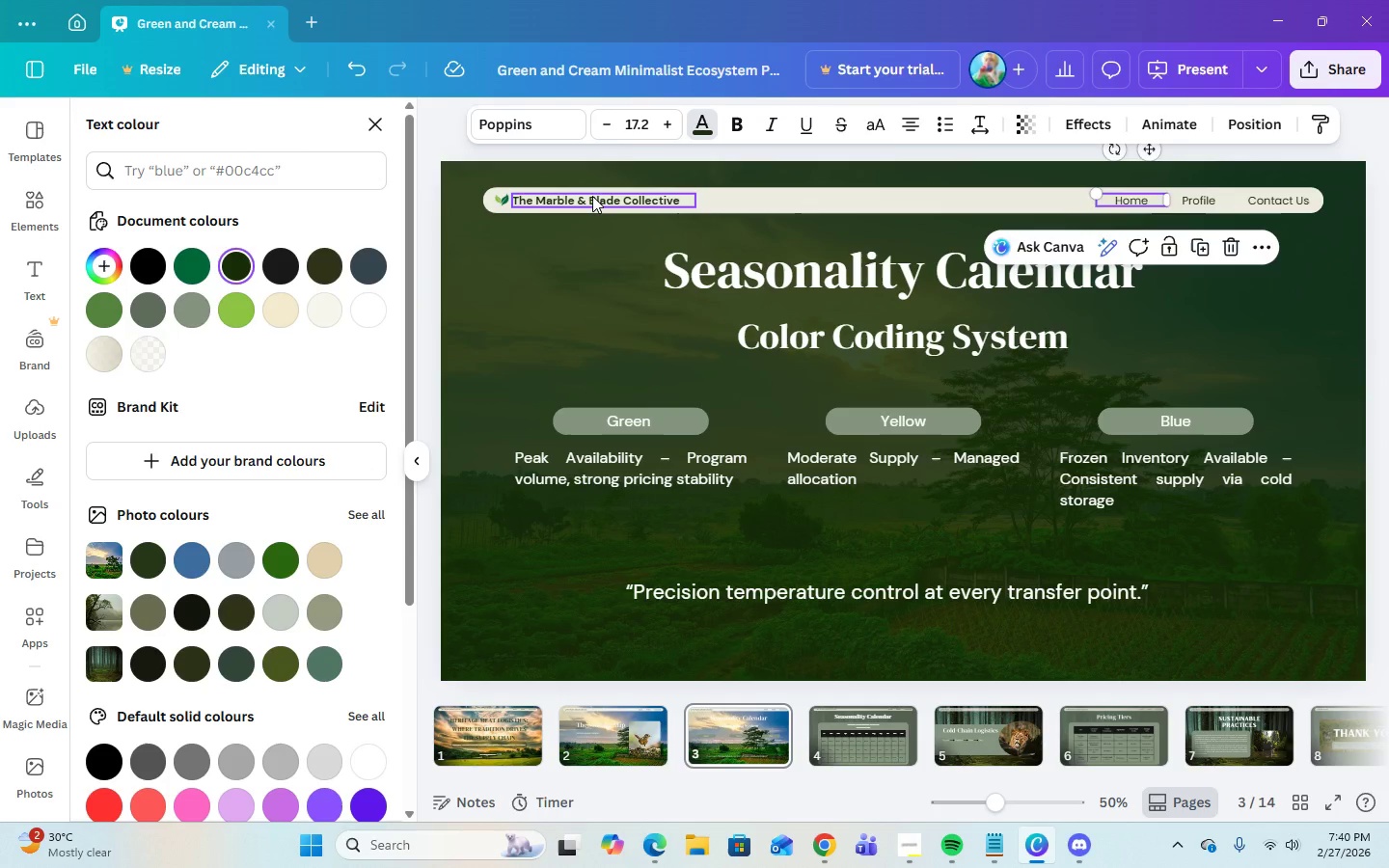 
left_click([592, 196])
 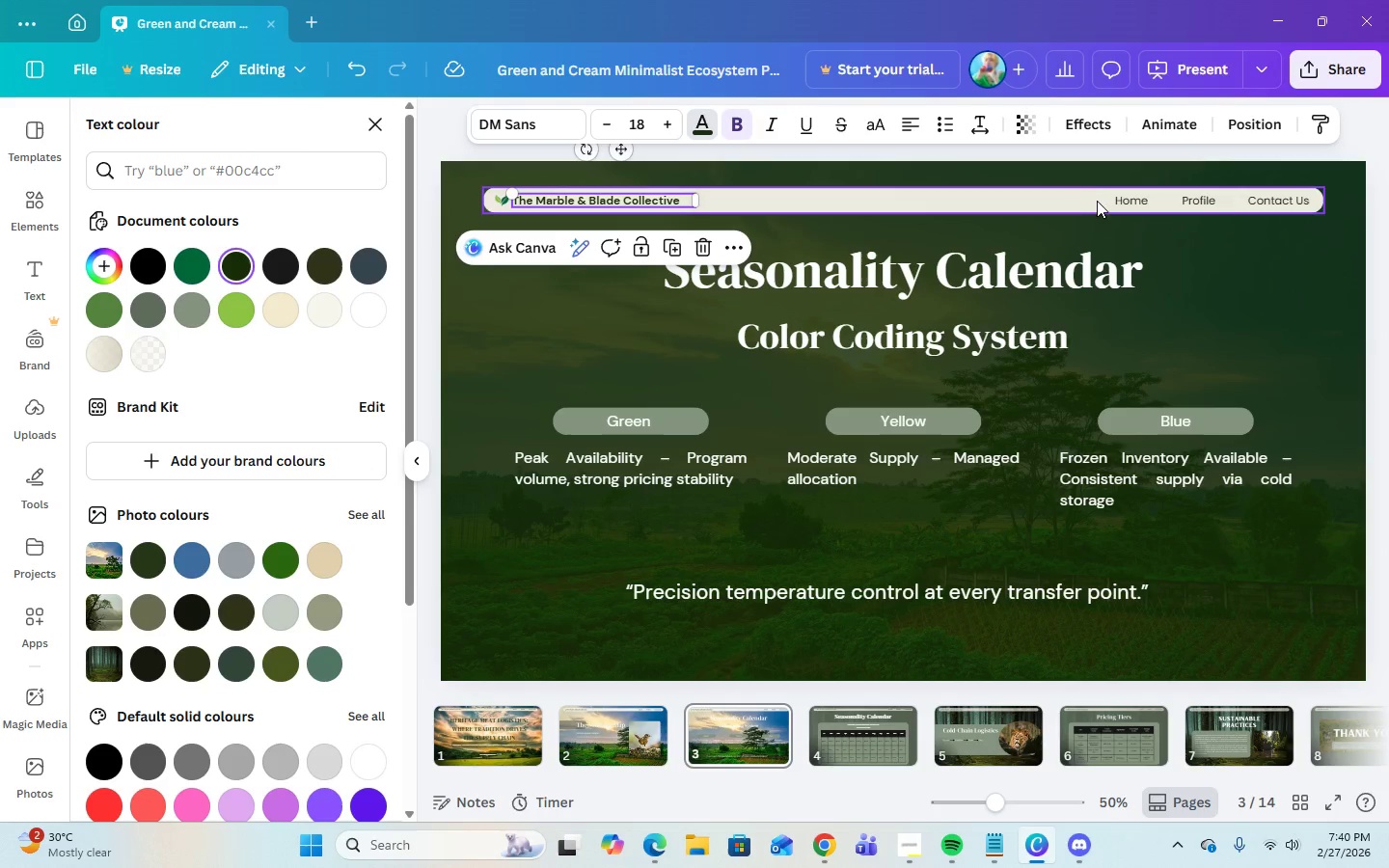 
left_click([1105, 201])
 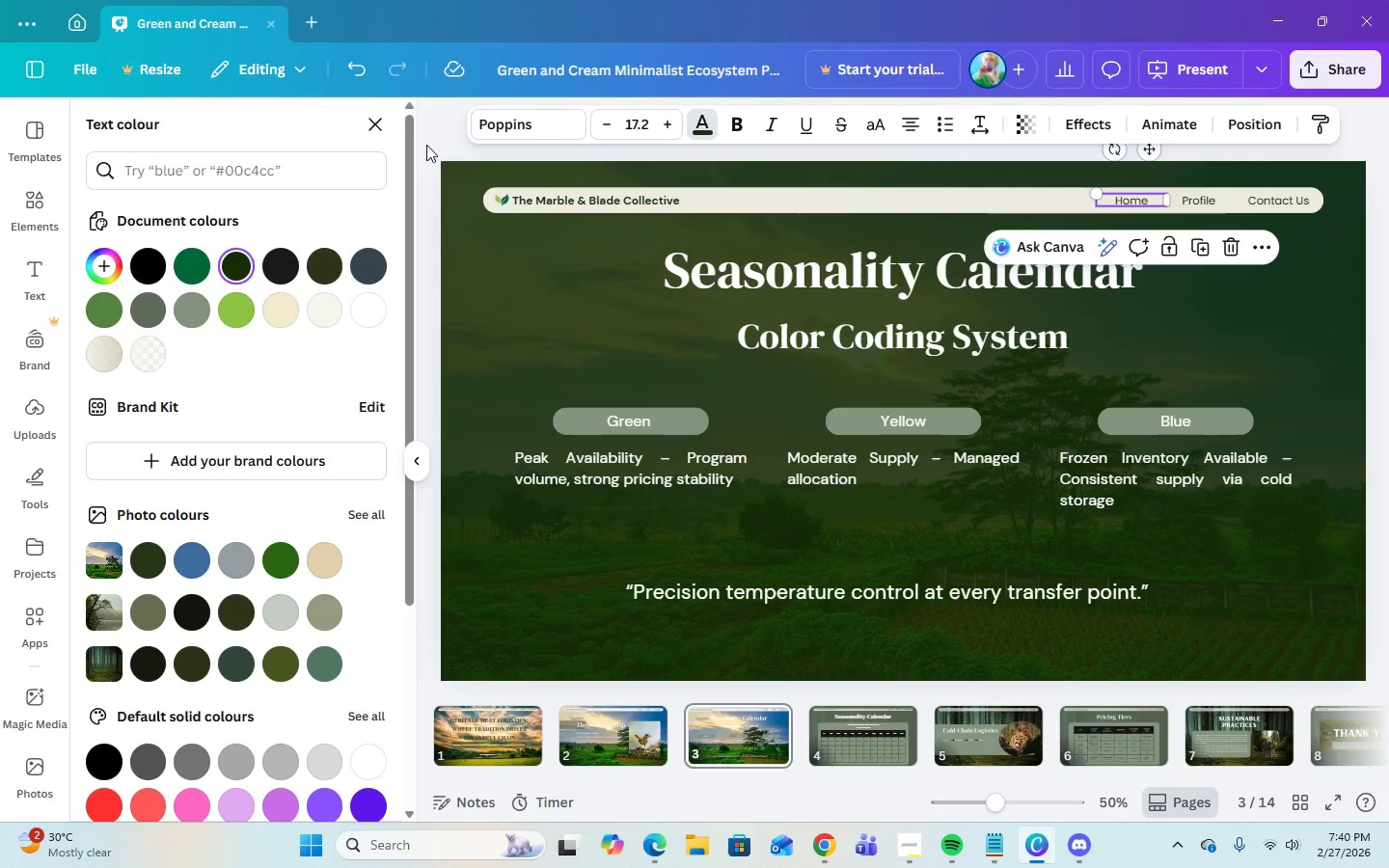 
left_click([483, 134])
 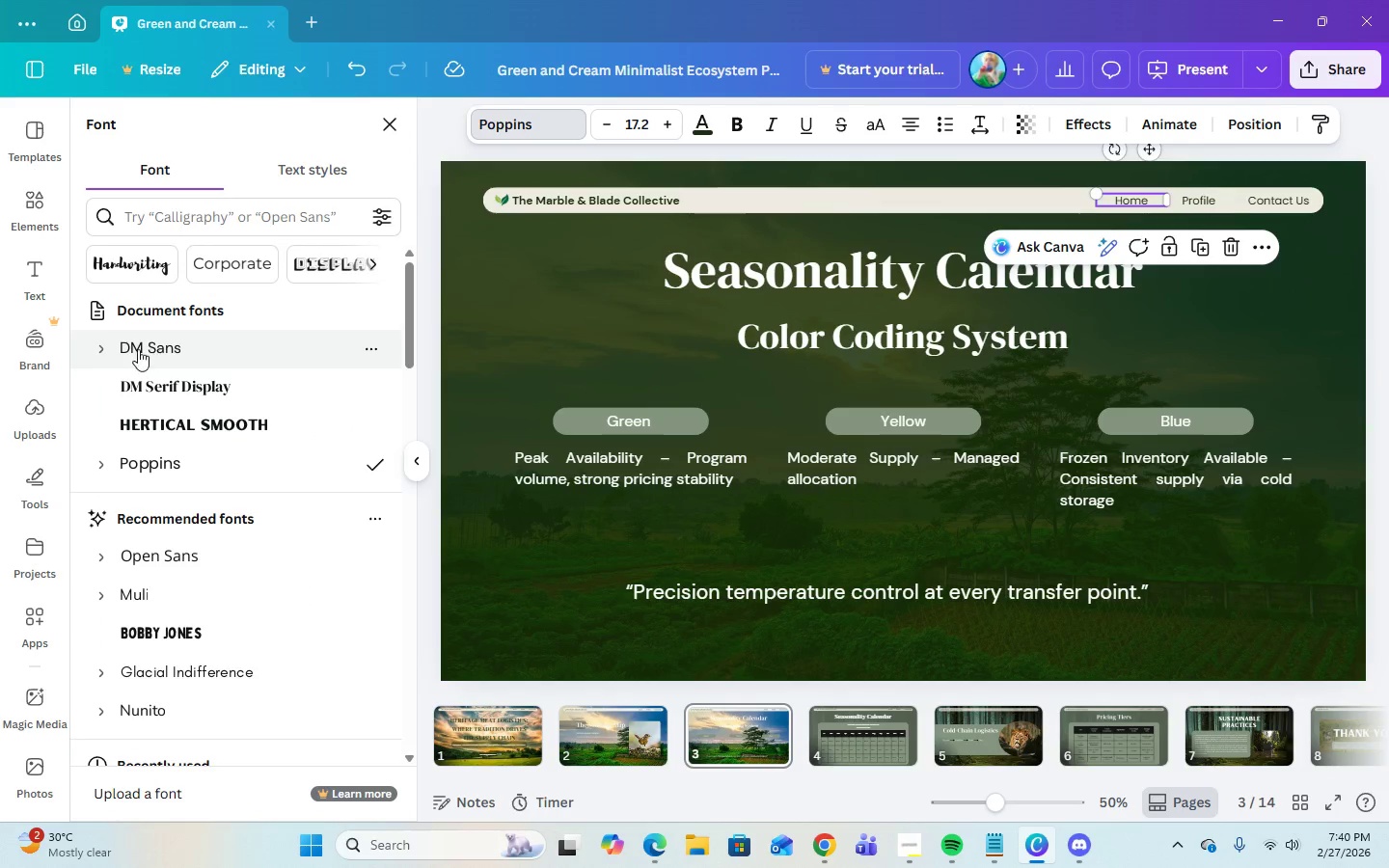 
left_click([100, 347])
 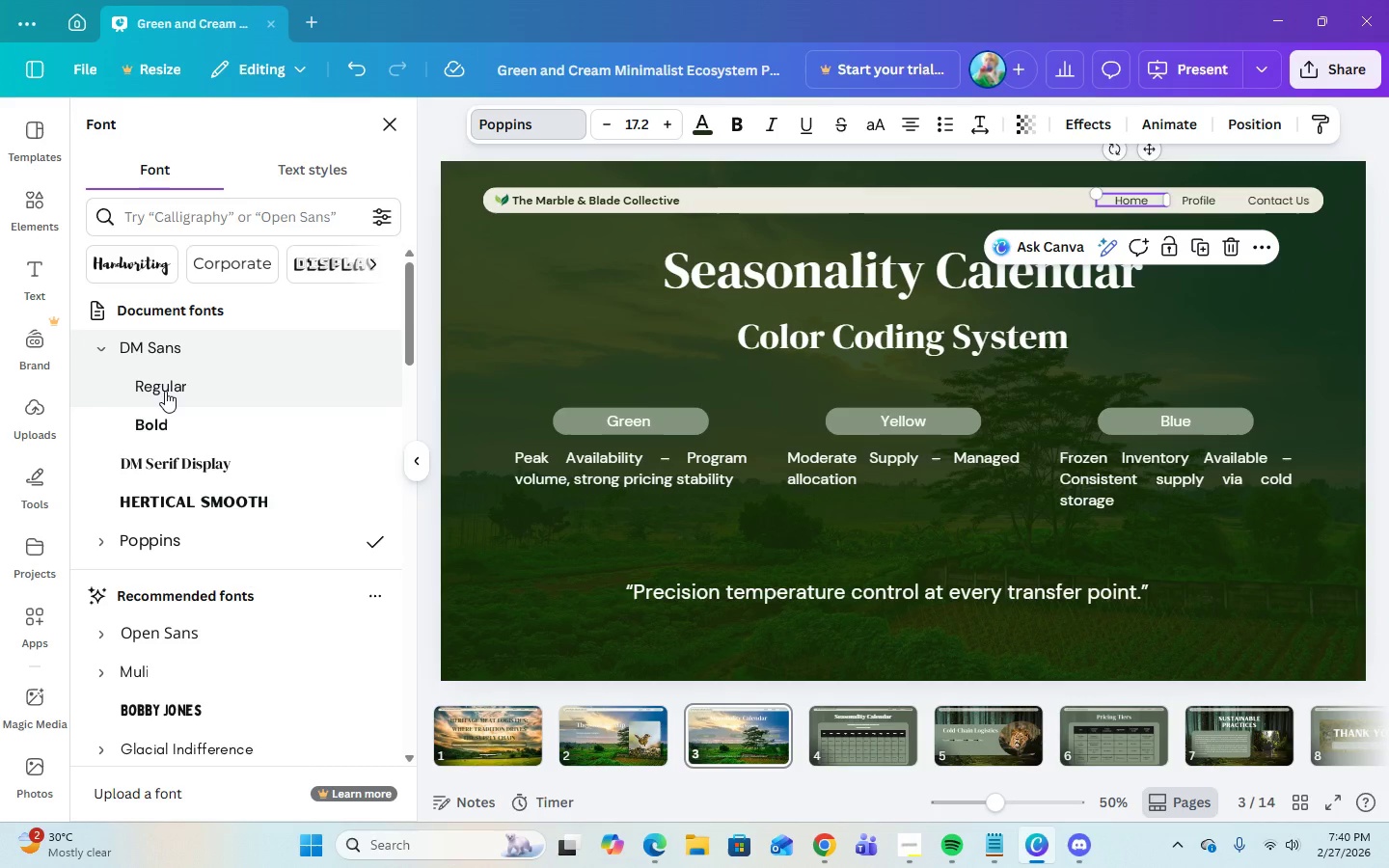 
left_click([165, 391])
 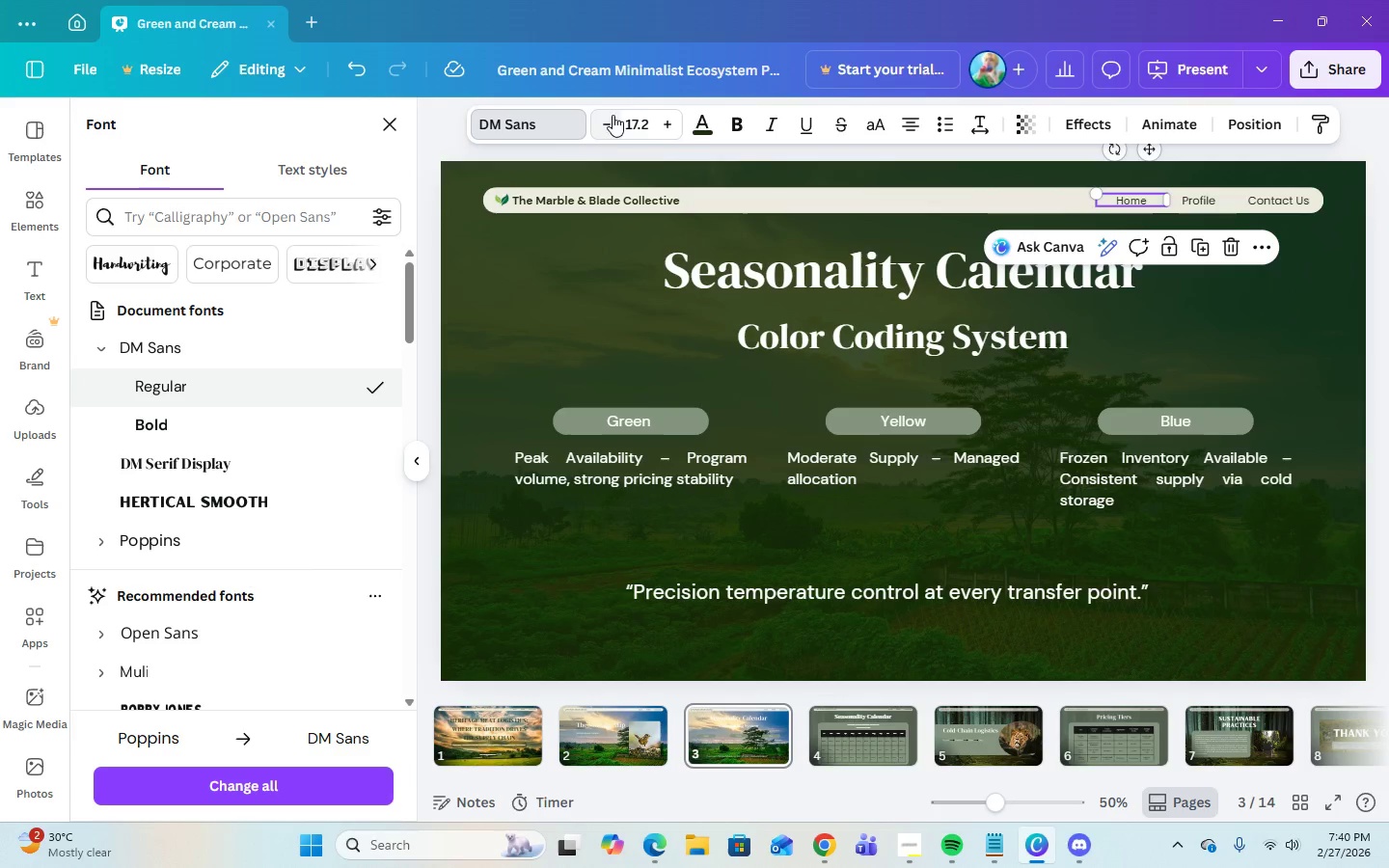 
left_click([631, 114])
 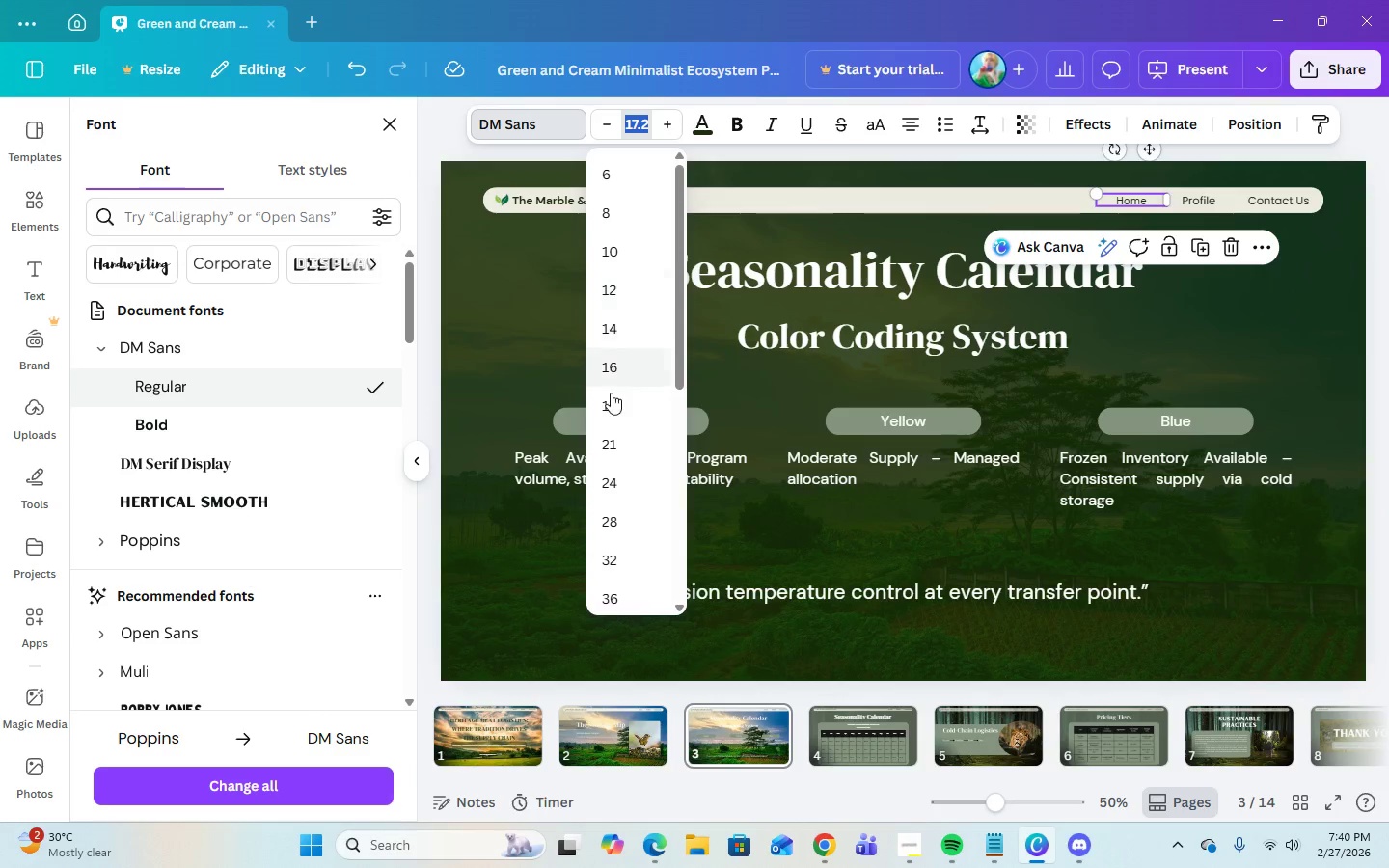 
left_click([611, 400])
 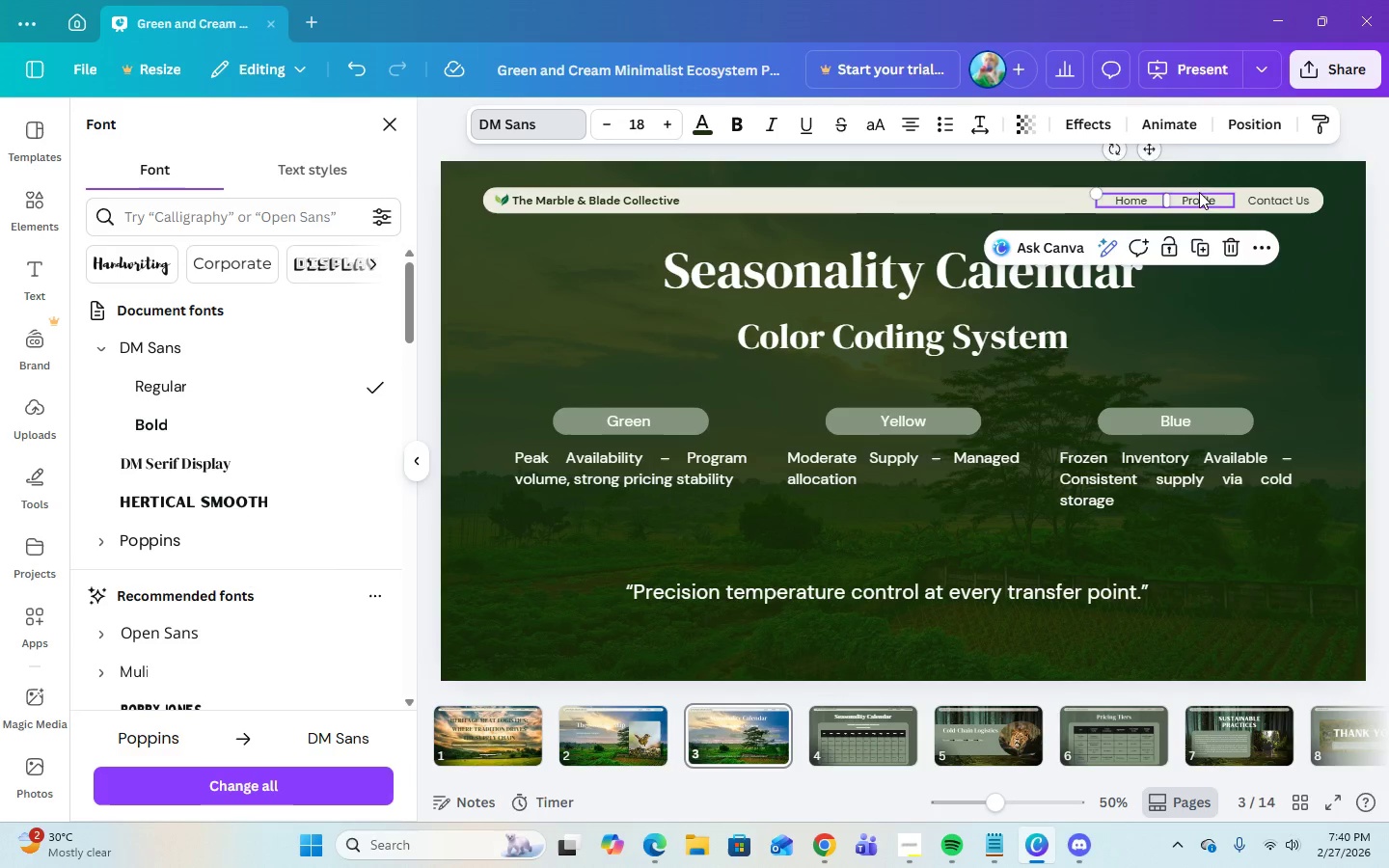 
left_click([1198, 195])
 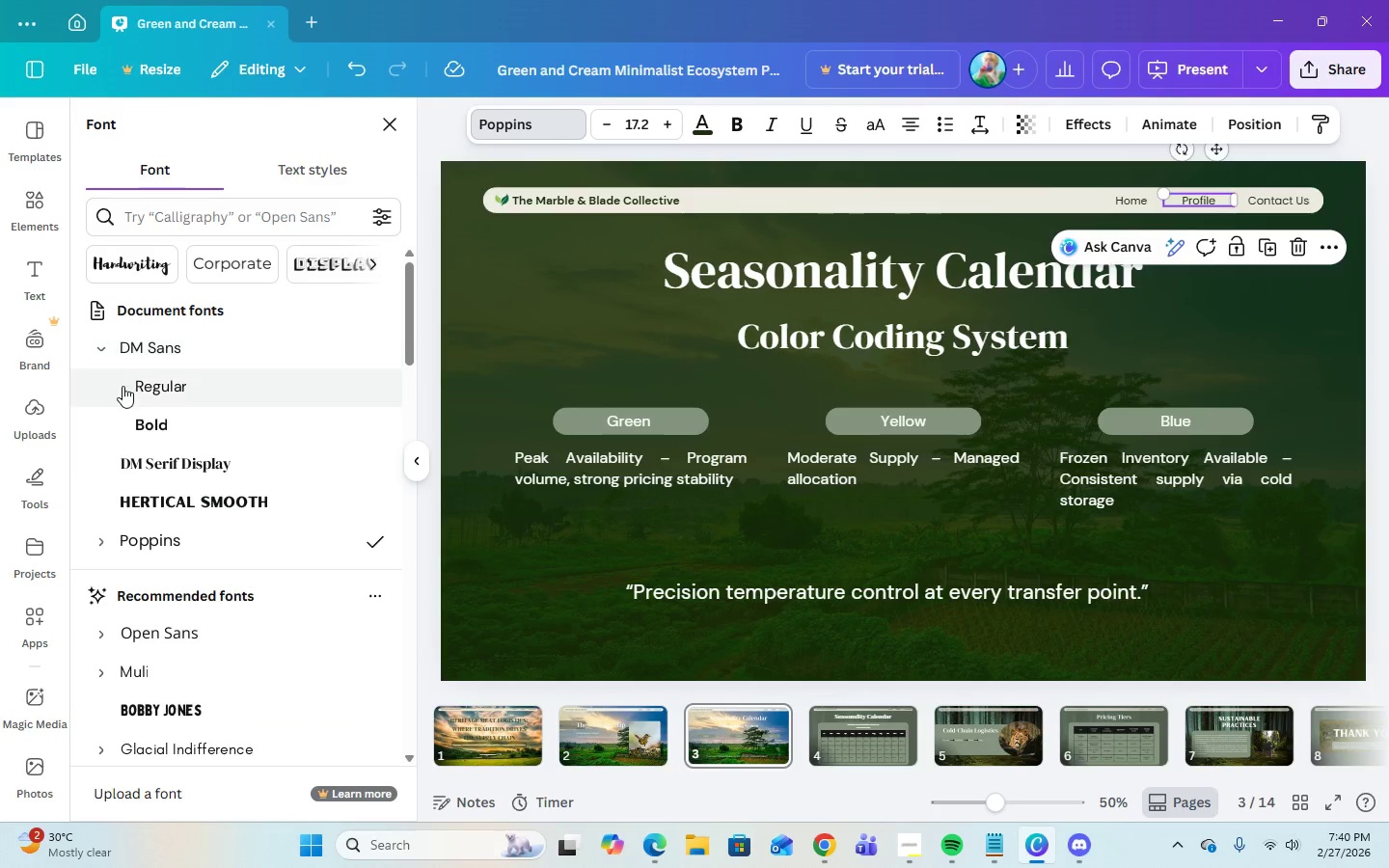 
left_click([131, 394])
 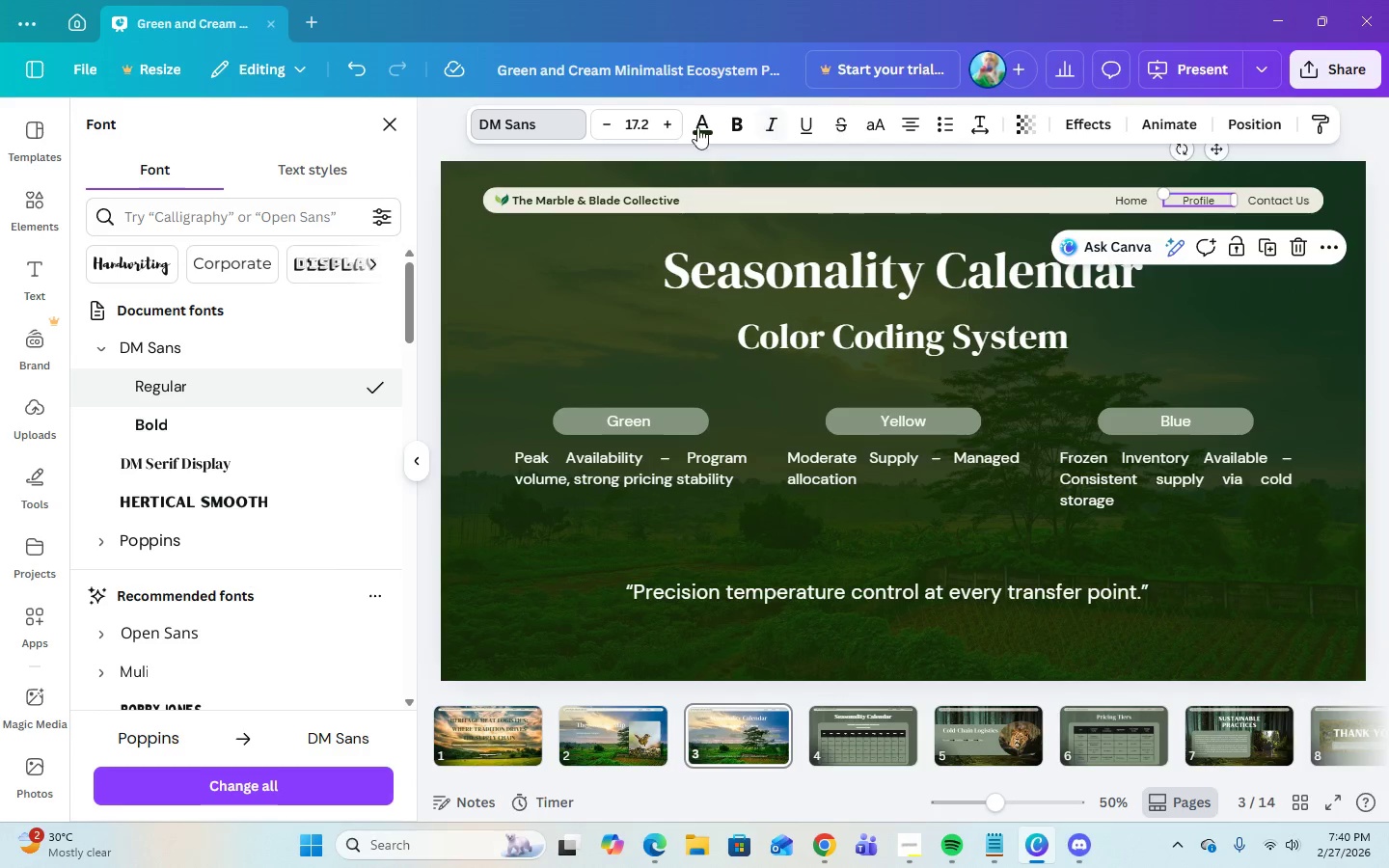 
left_click([645, 128])
 